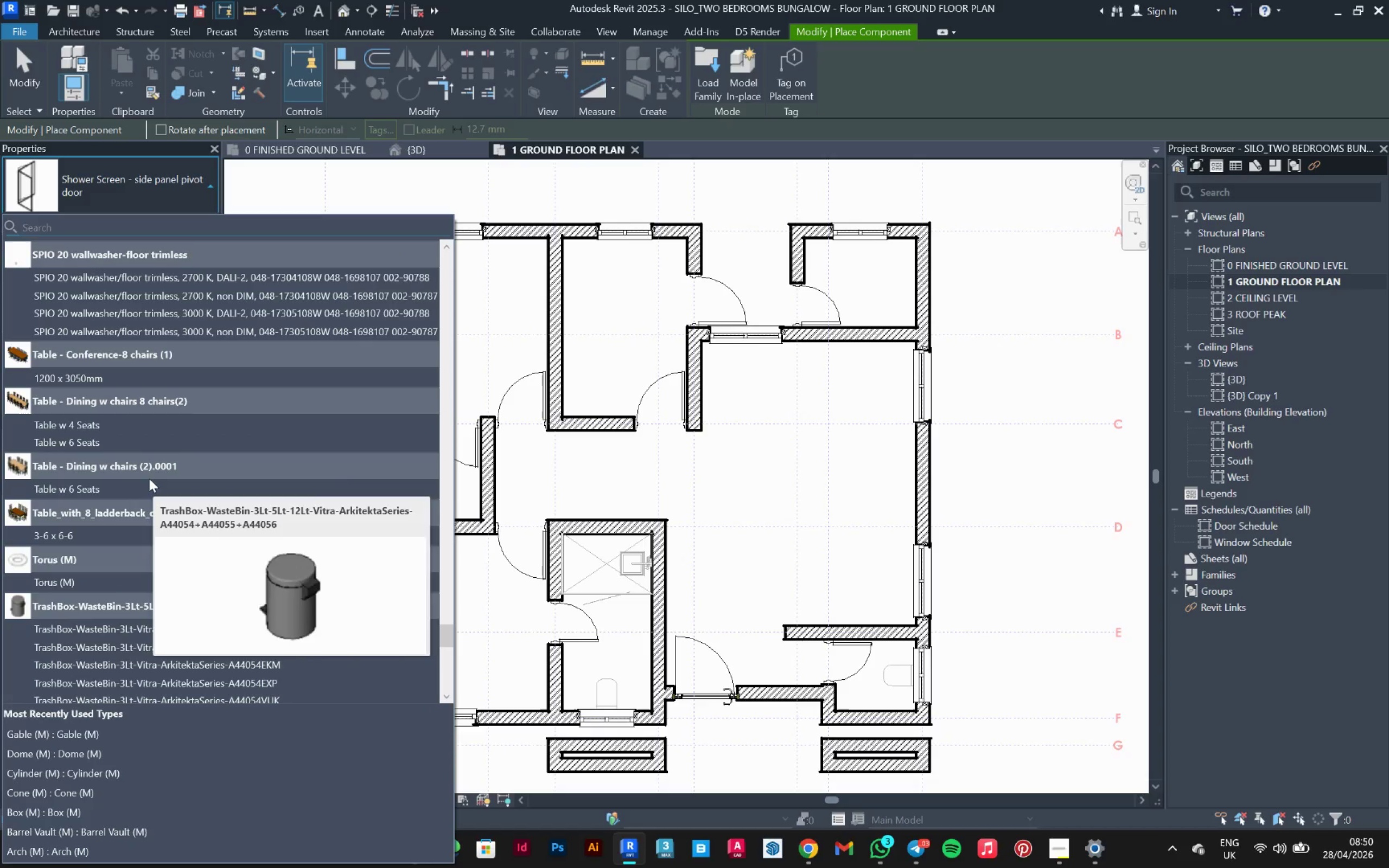 
scroll: coordinate [152, 471], scroll_direction: up, amount: 51.0
 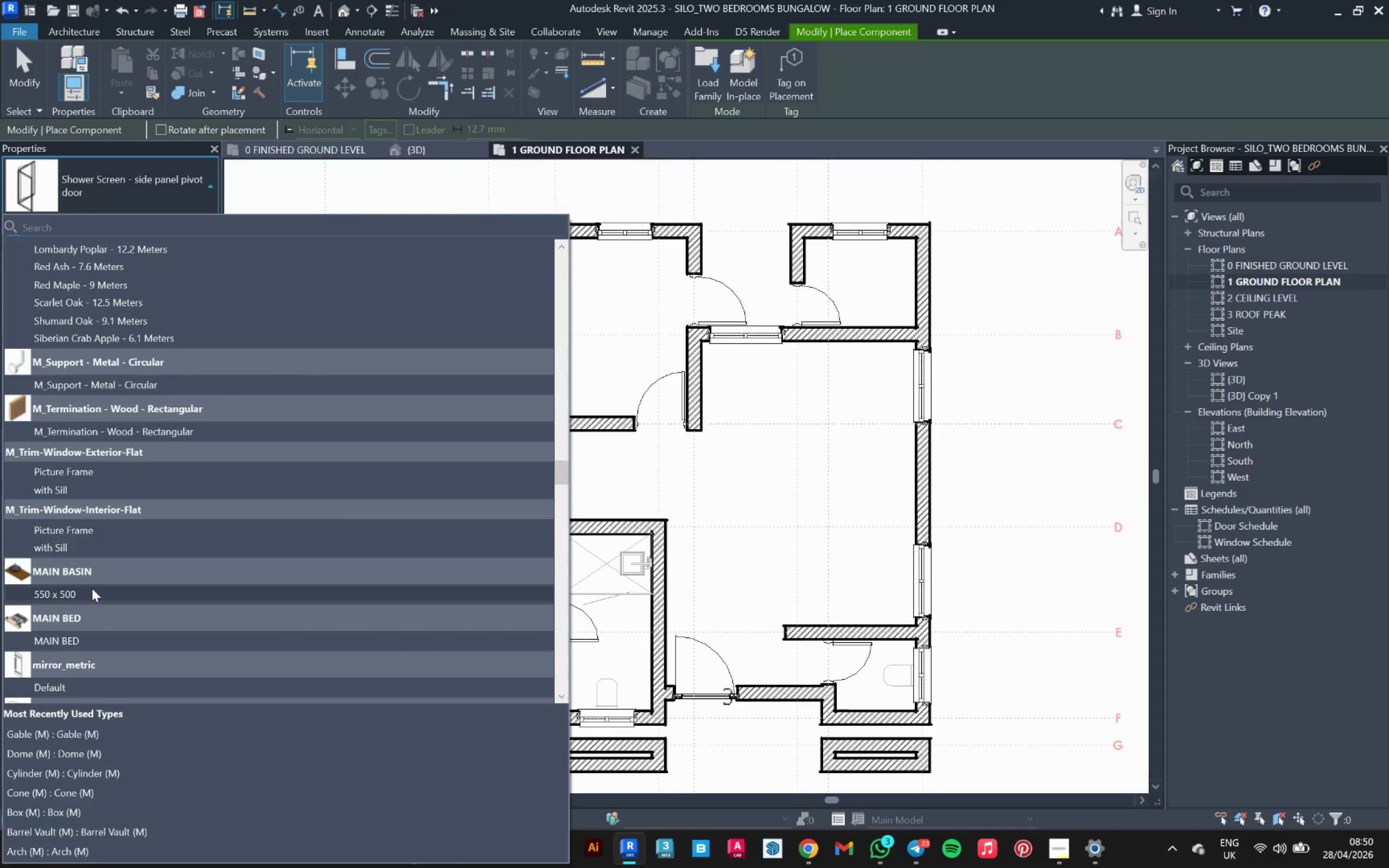 
left_click([92, 592])
 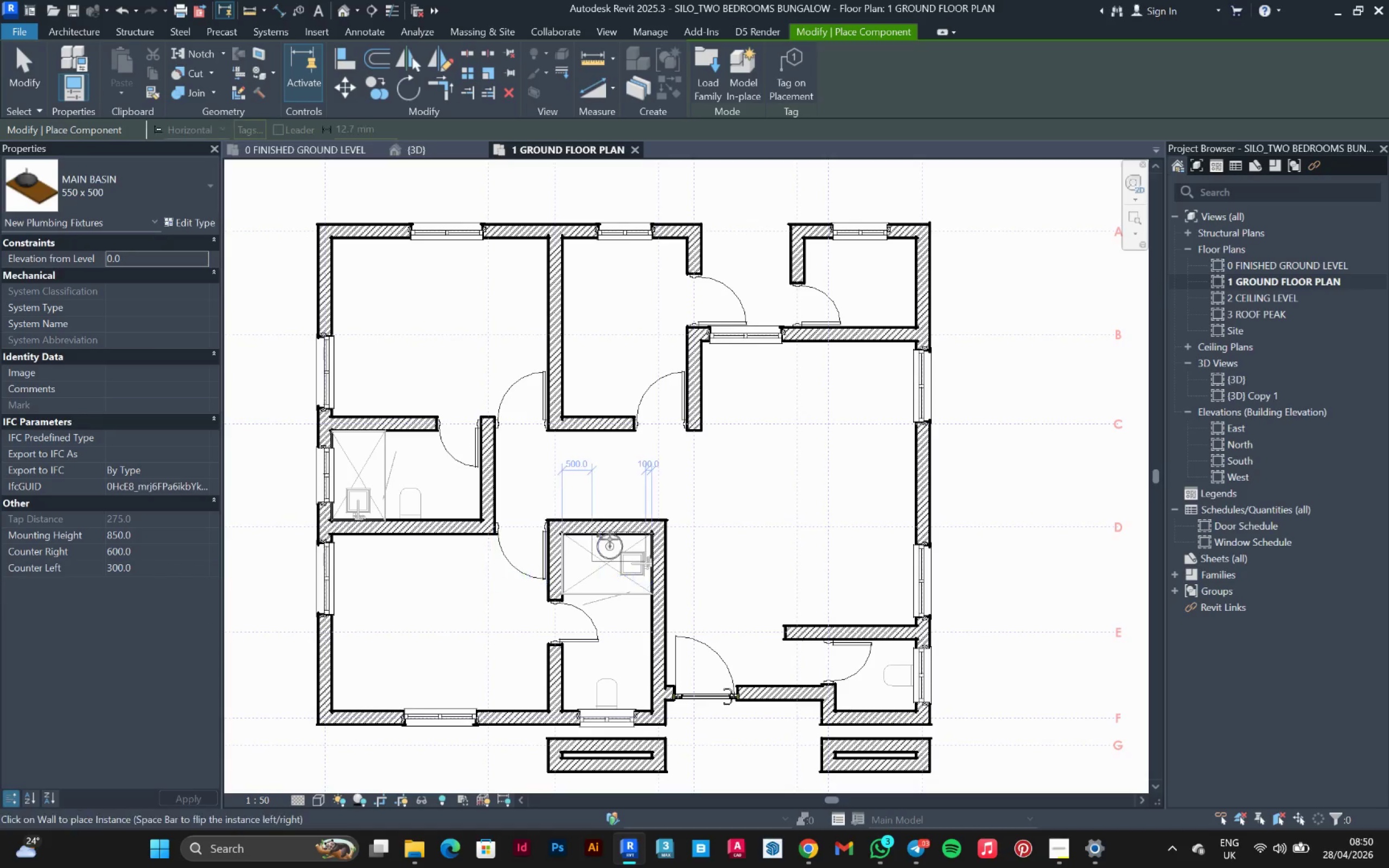 
scroll: coordinate [406, 437], scroll_direction: up, amount: 3.0
 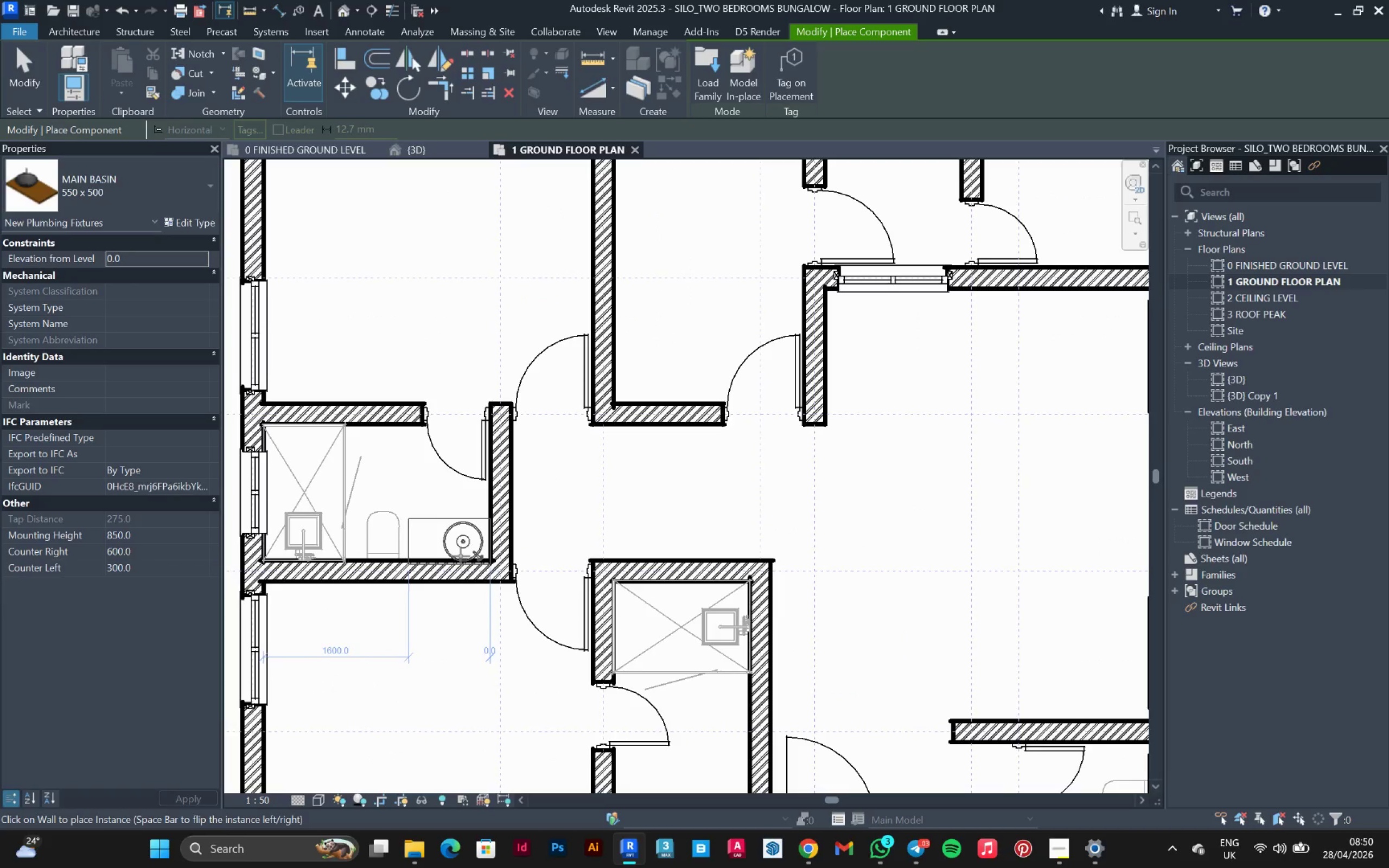 
left_click([461, 556])
 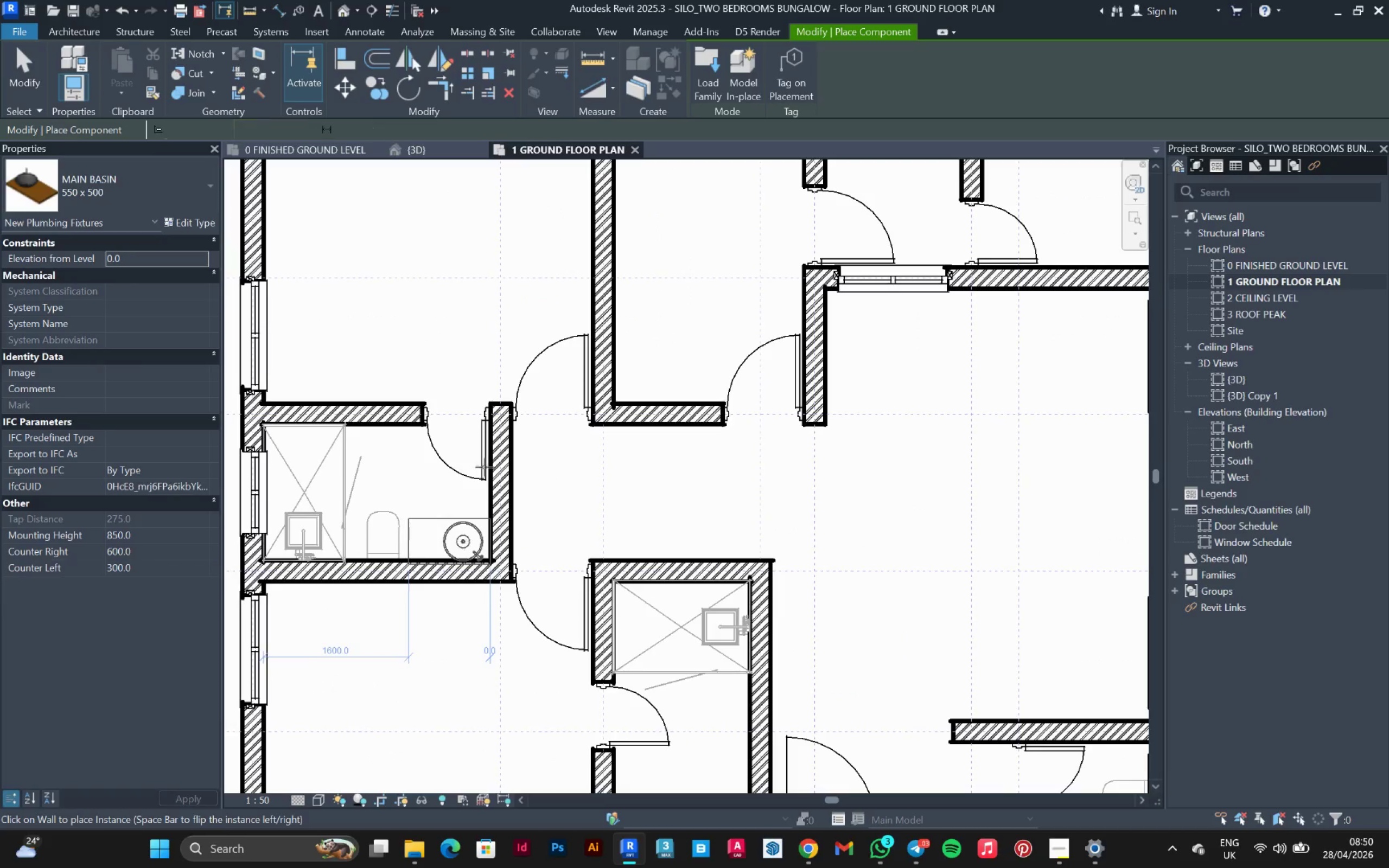 
scroll: coordinate [632, 630], scroll_direction: up, amount: 2.0
 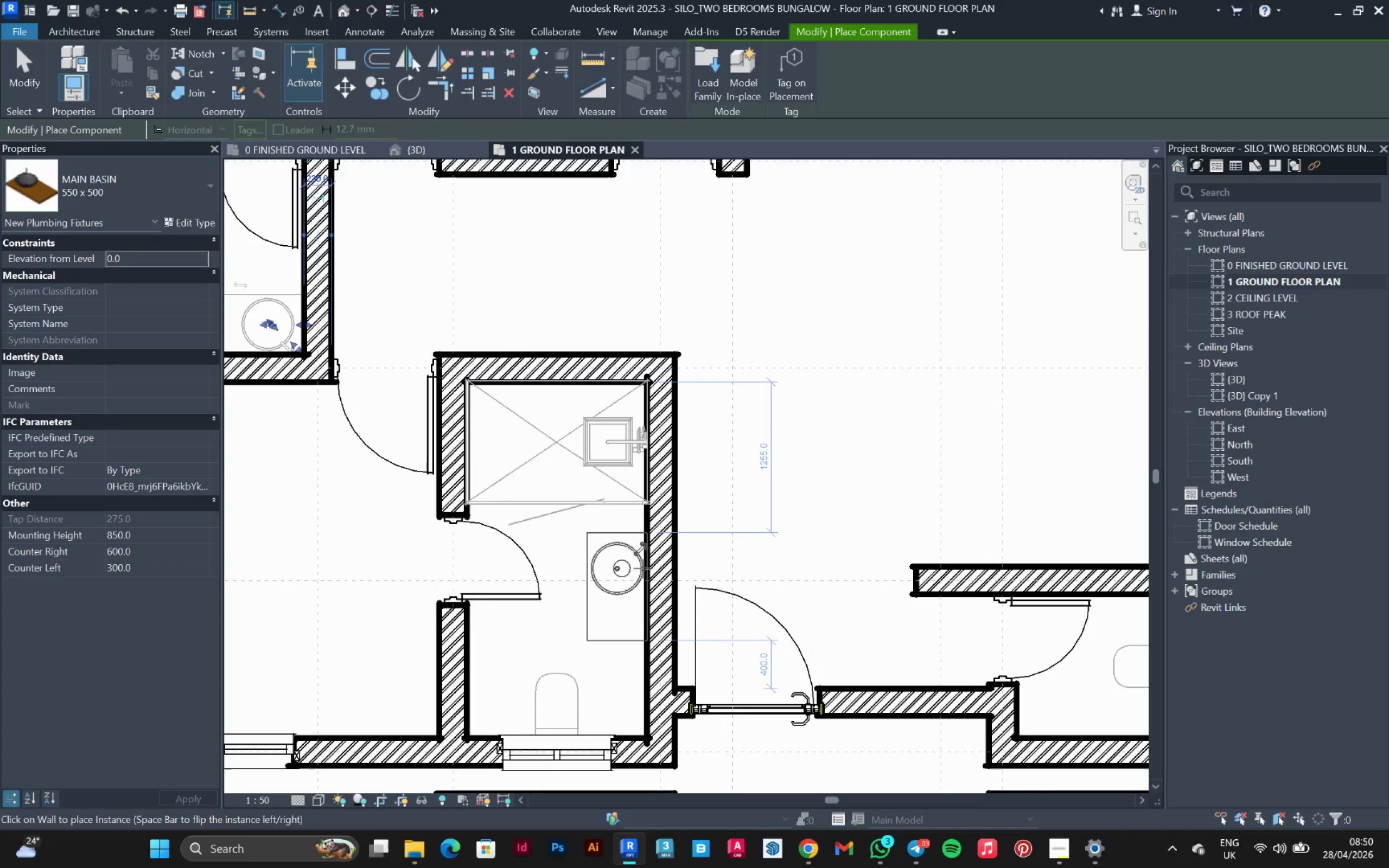 
left_click([643, 569])
 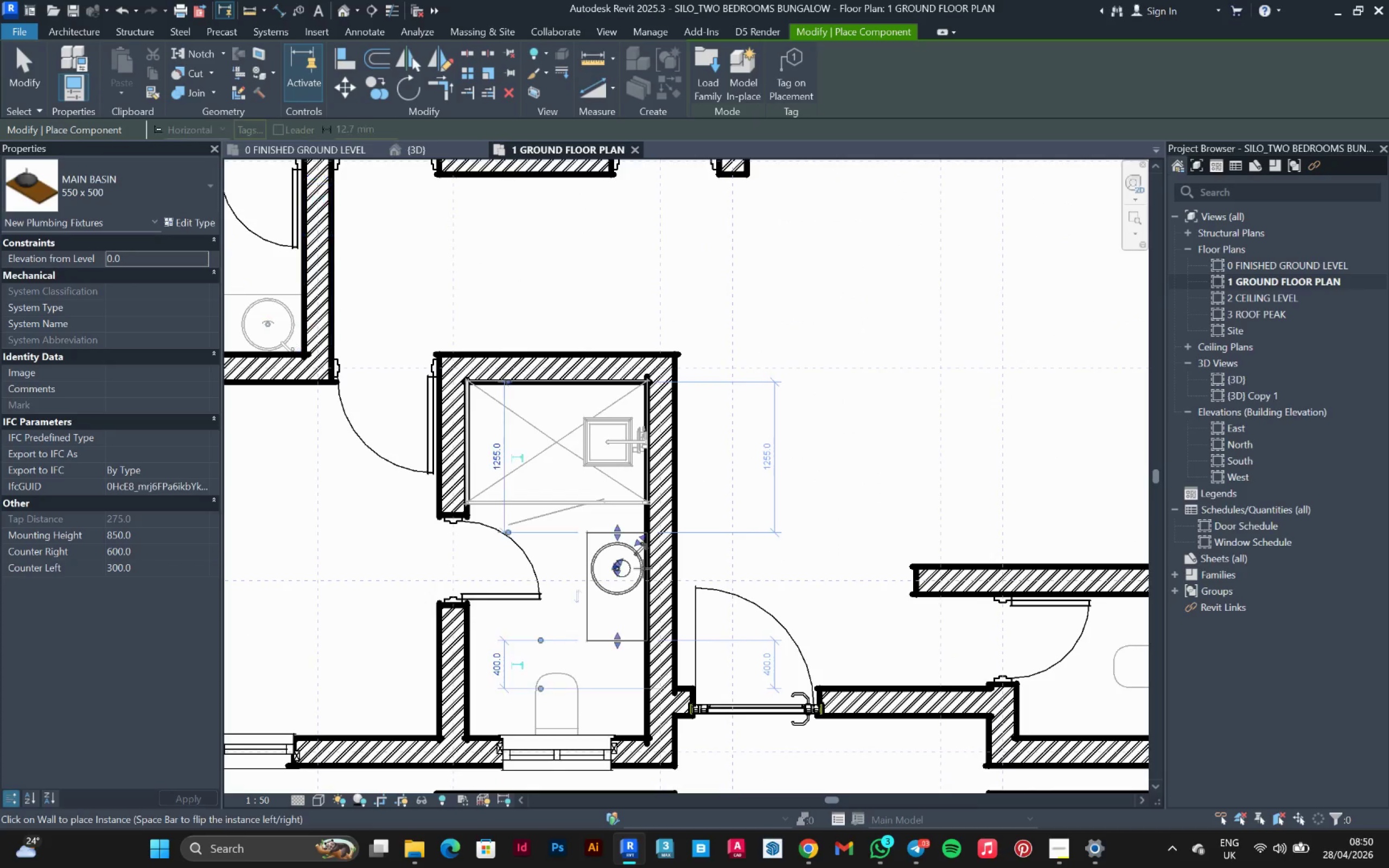 
scroll: coordinate [643, 569], scroll_direction: up, amount: 1.0
 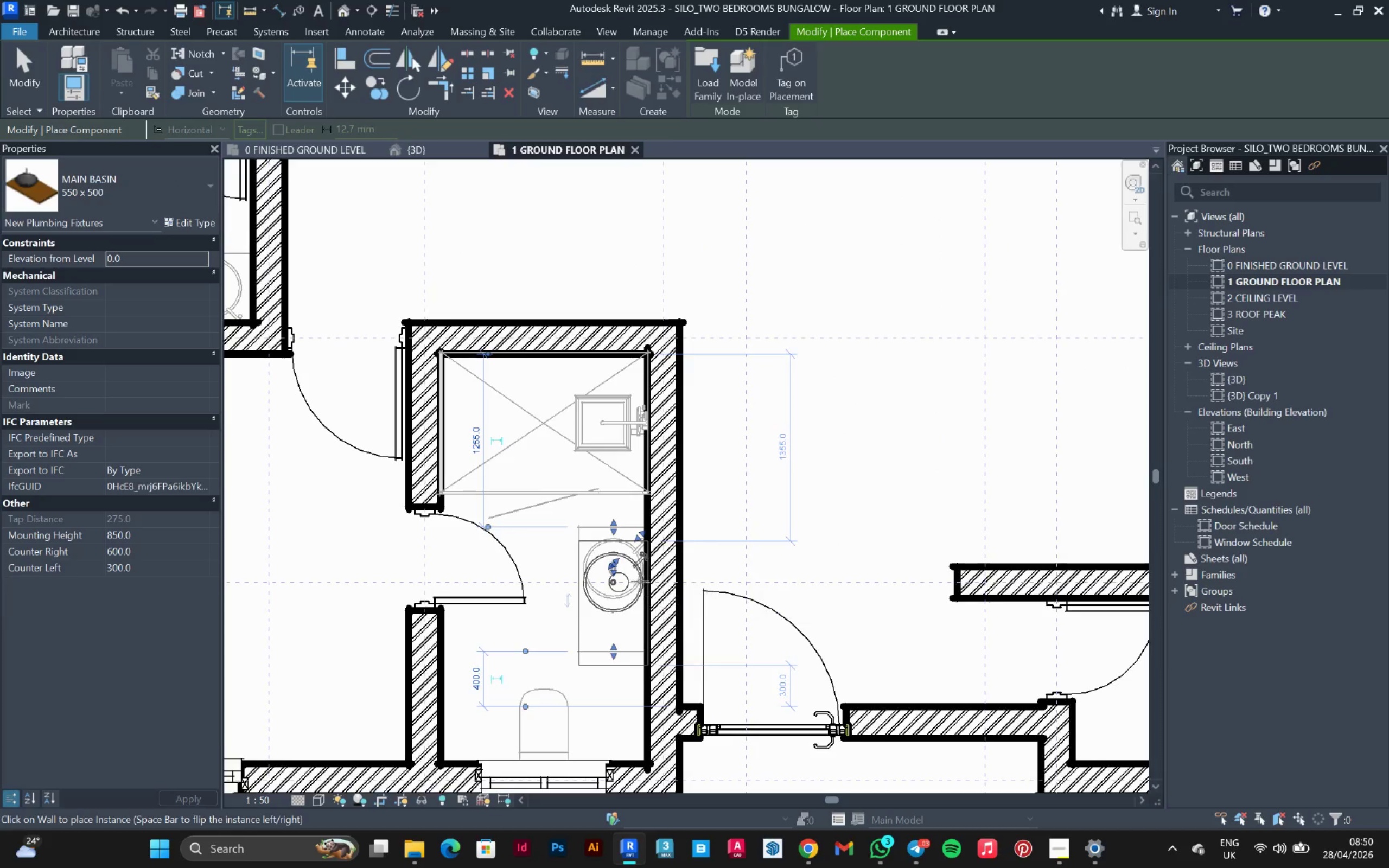 
key(Escape)
 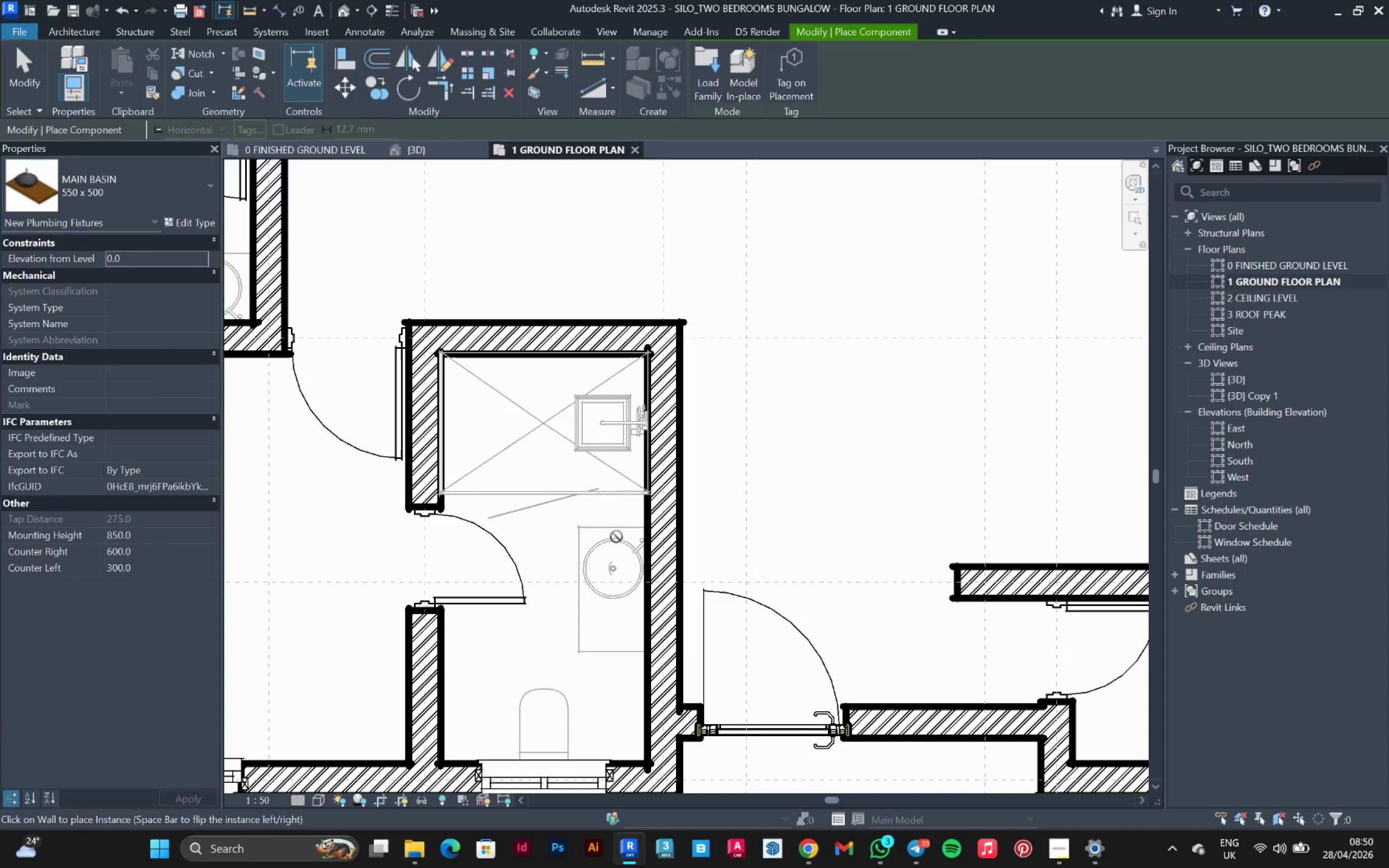 
key(Escape)
 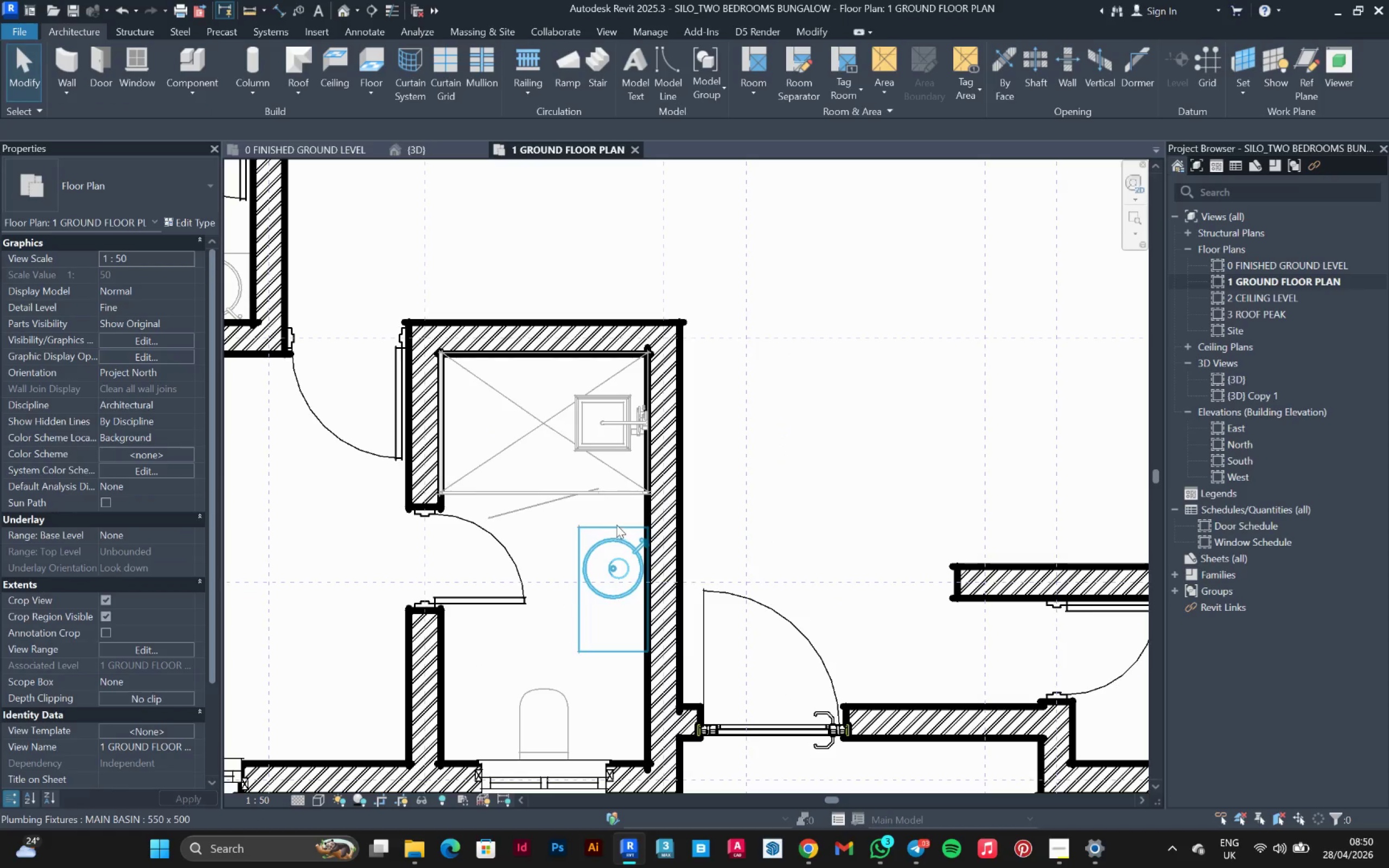 
left_click([616, 525])
 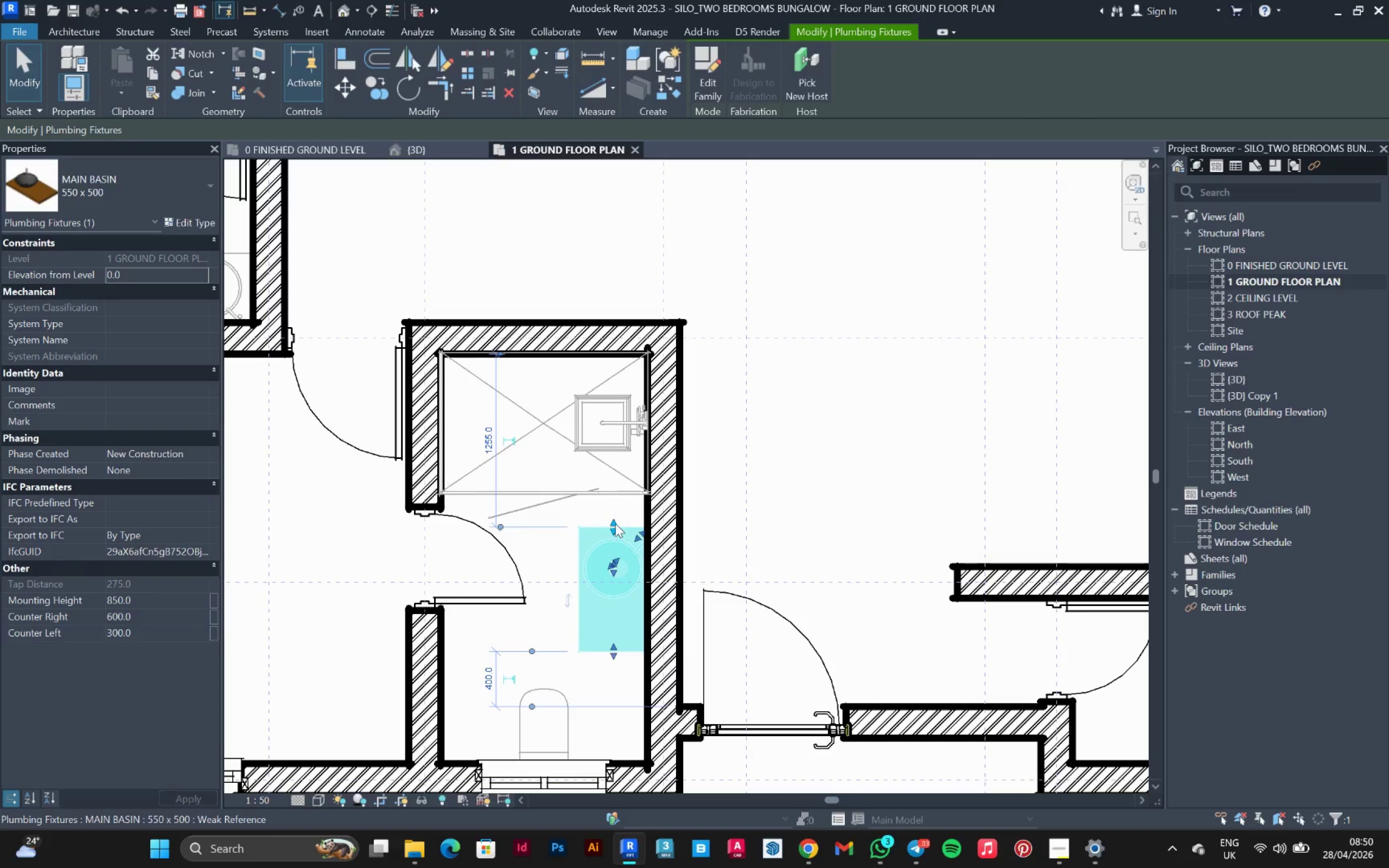 
left_click_drag(start_coordinate=[615, 524], to_coordinate=[614, 510])
 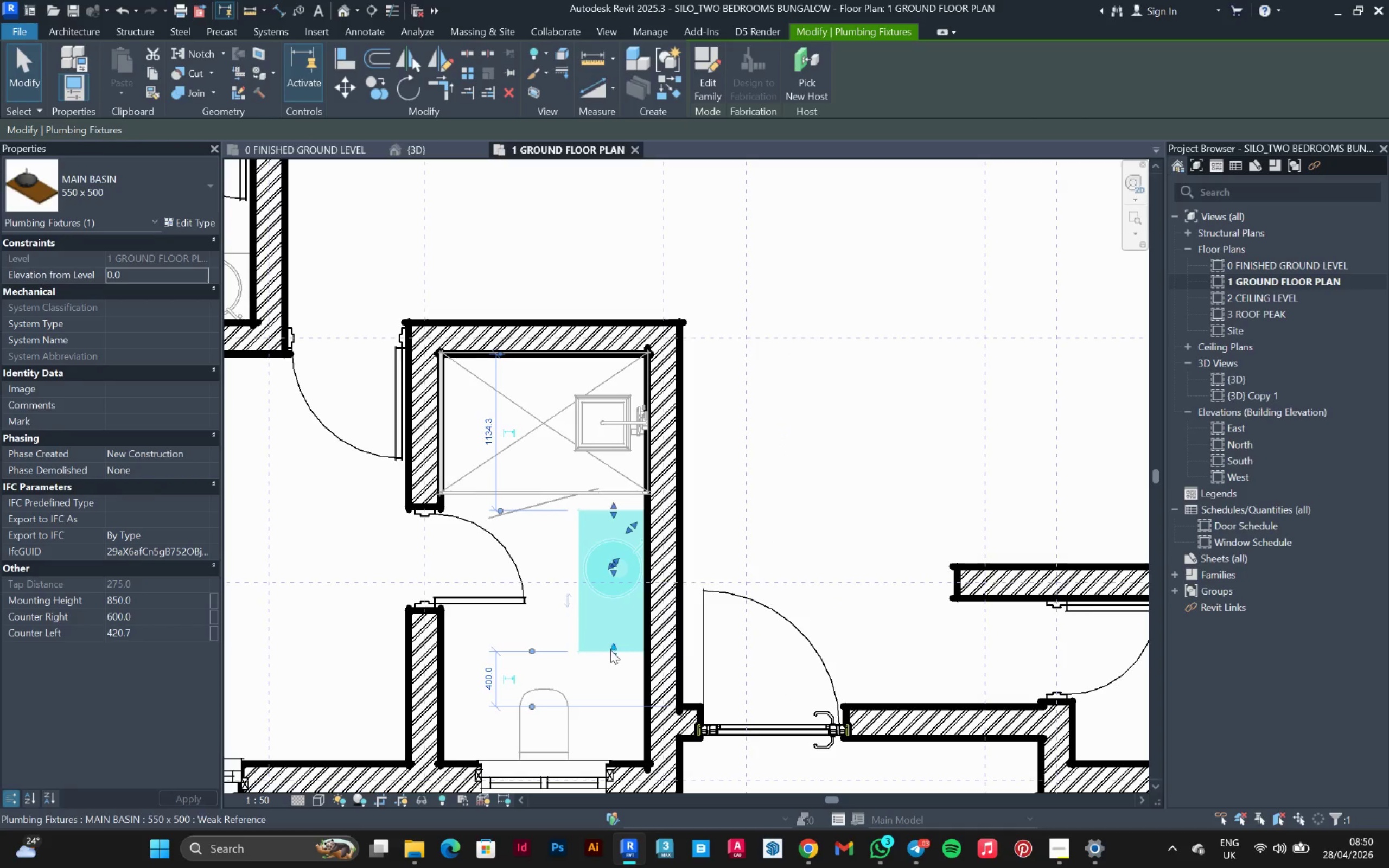 
left_click_drag(start_coordinate=[610, 650], to_coordinate=[610, 624])
 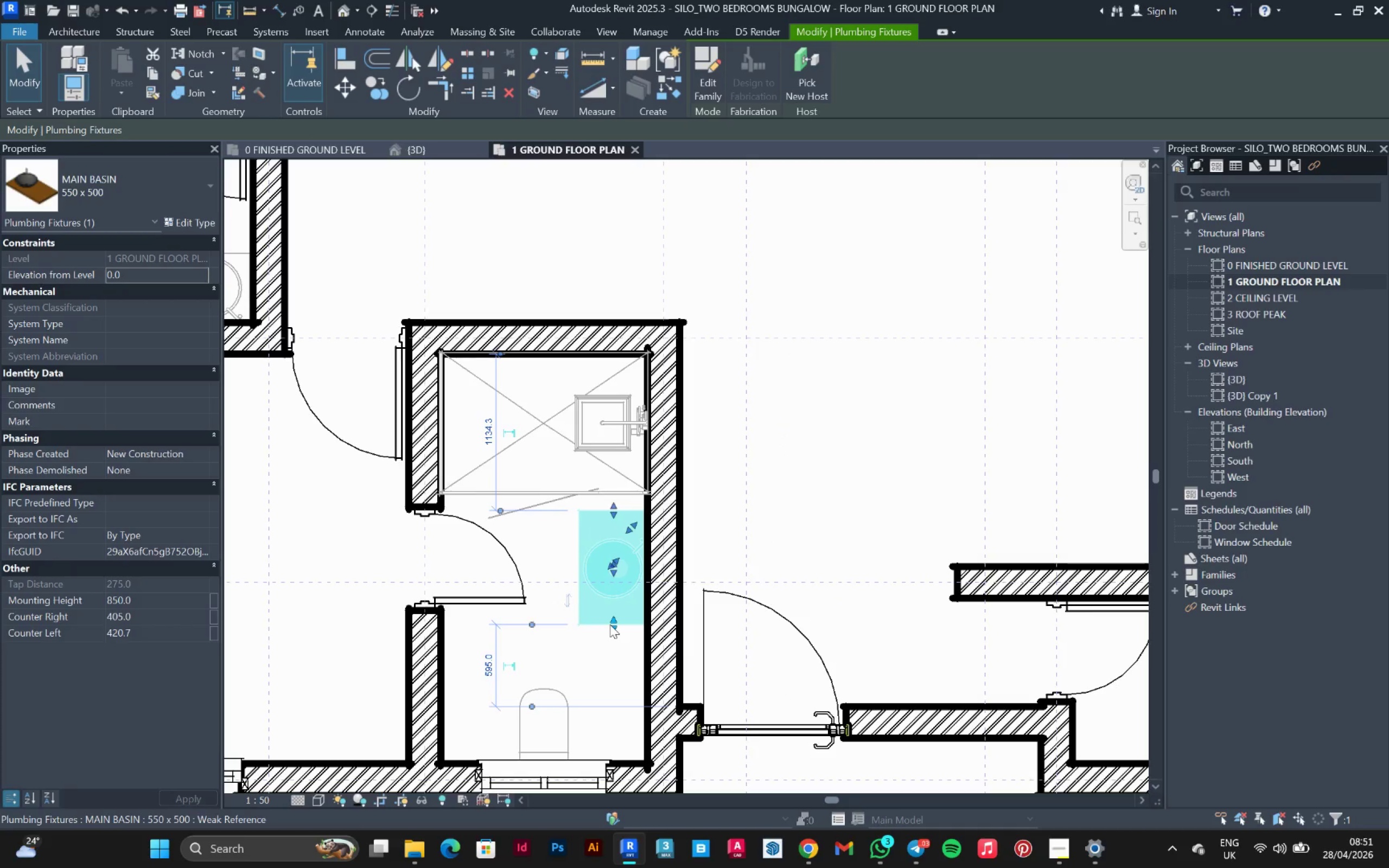 
key(ArrowDown)
 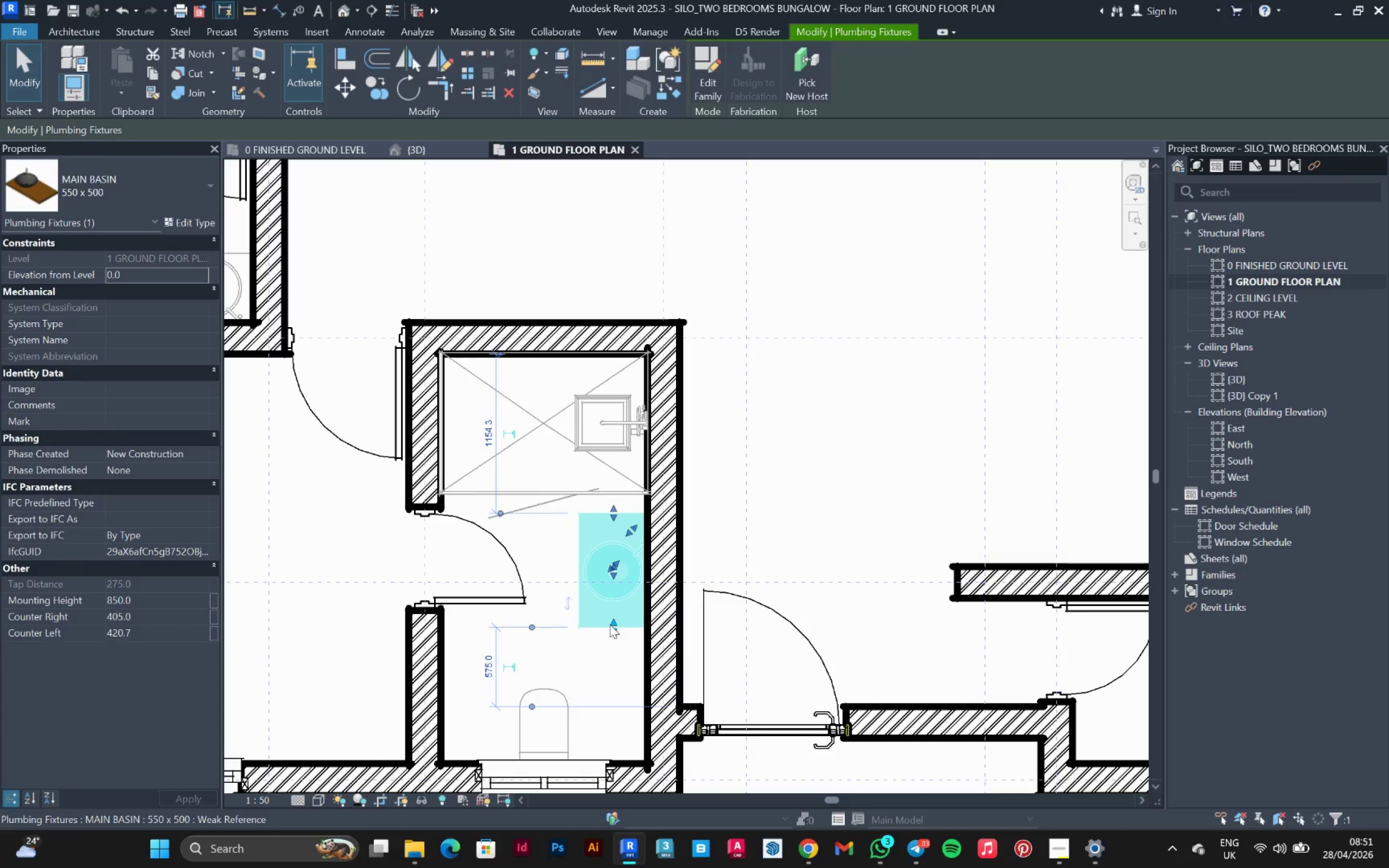 
key(ArrowDown)
 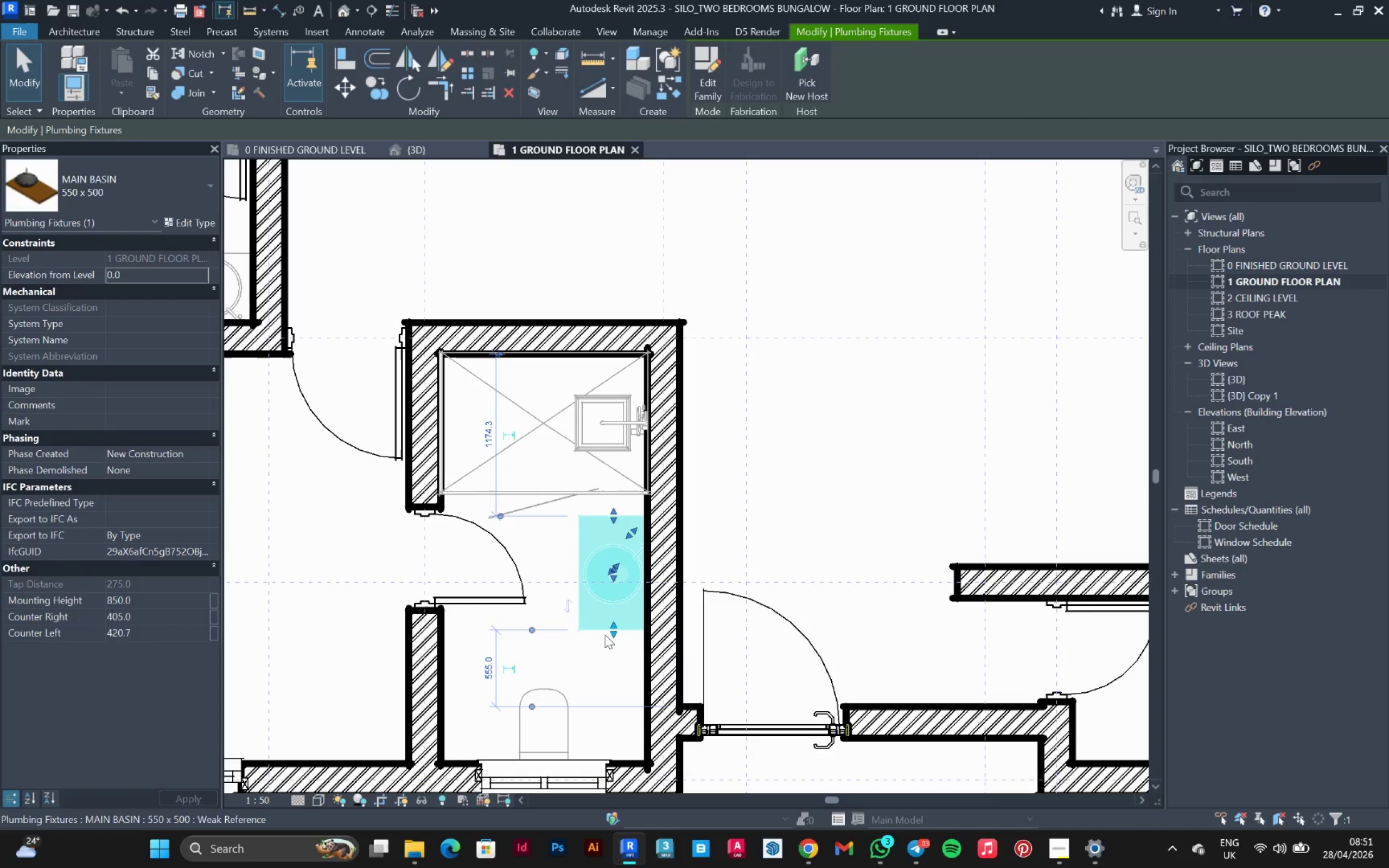 
key(ArrowDown)
 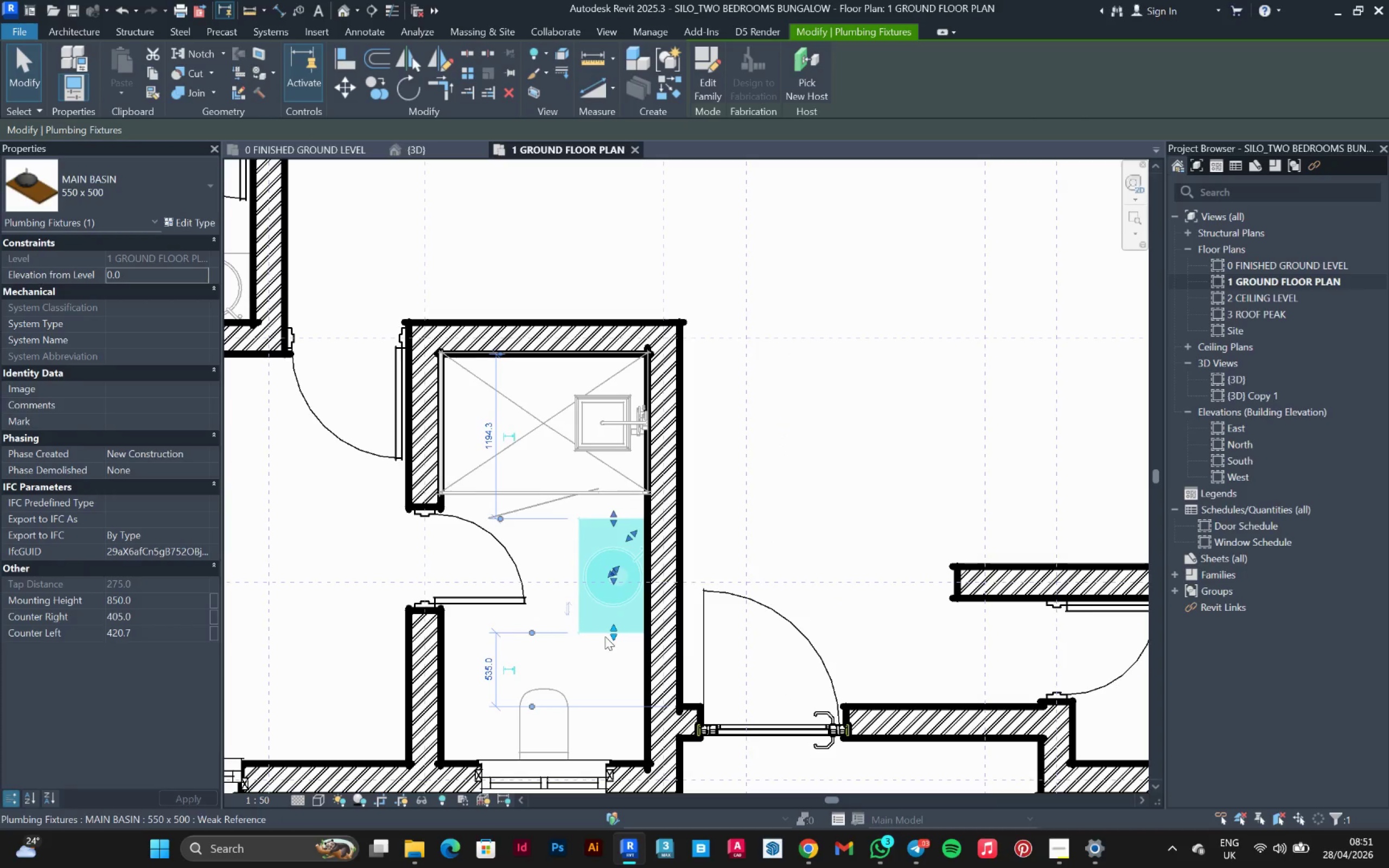 
key(ArrowDown)
 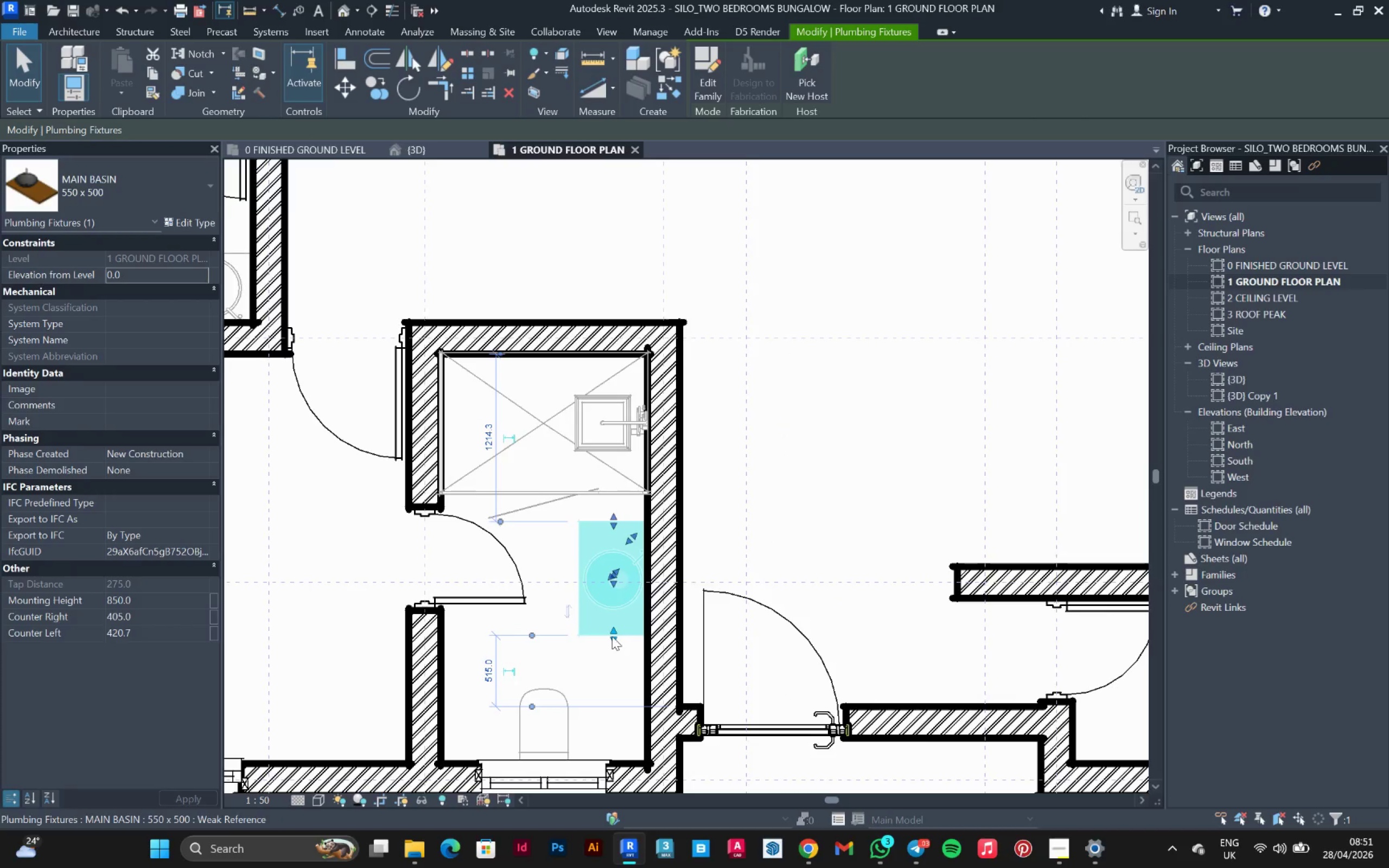 
left_click([710, 550])
 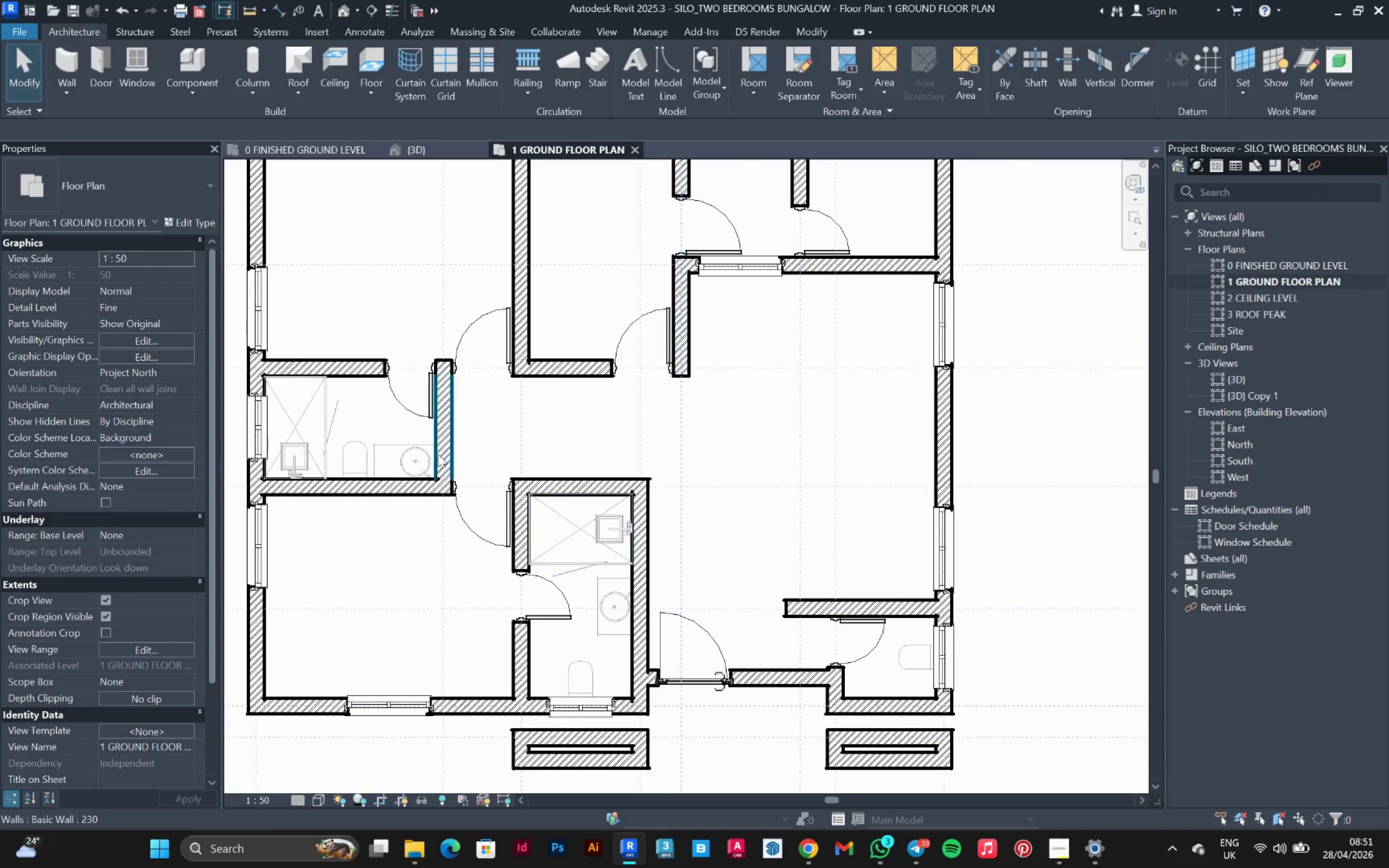 
scroll: coordinate [620, 630], scroll_direction: down, amount: 5.0
 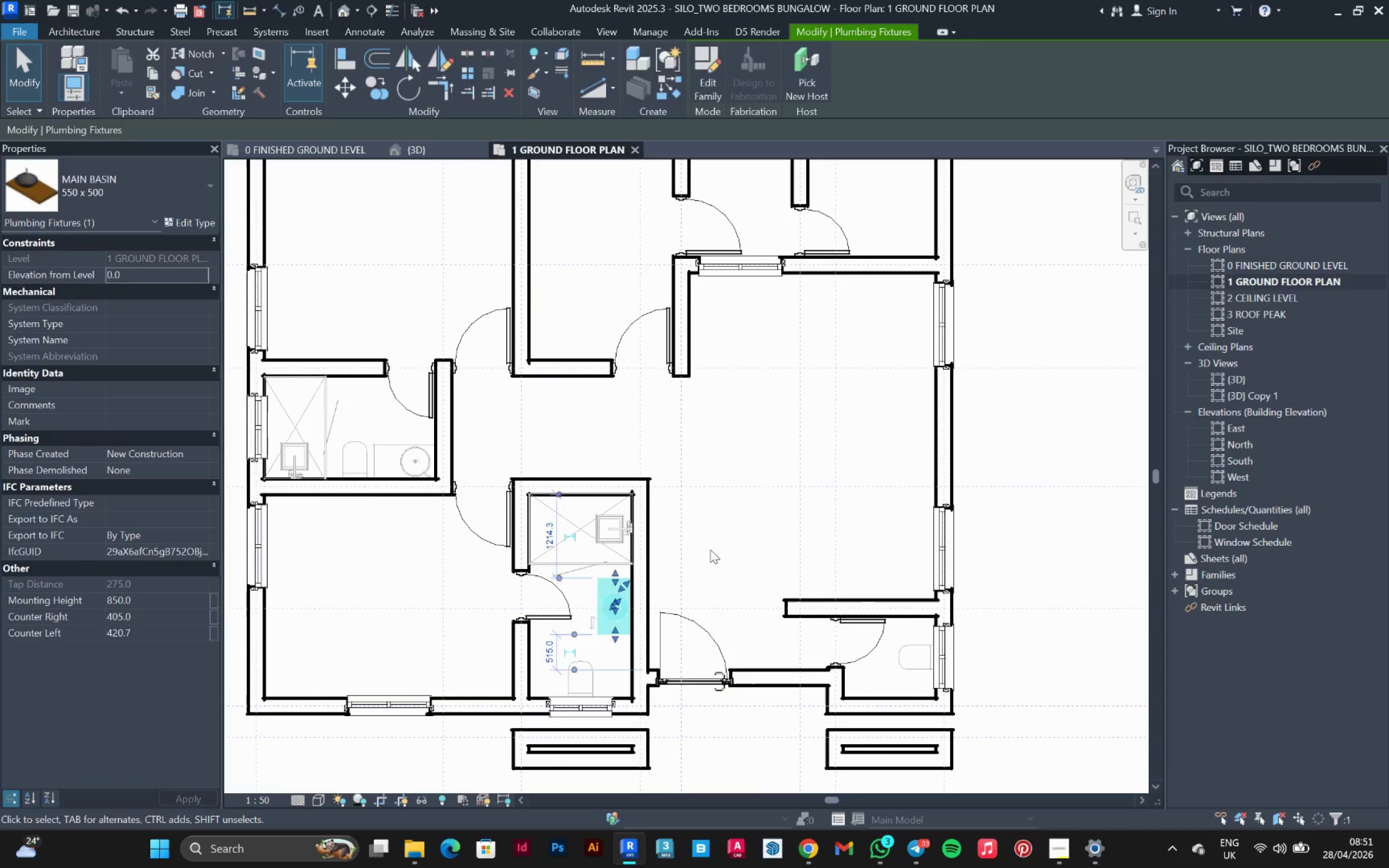 
left_click([425, 448])
 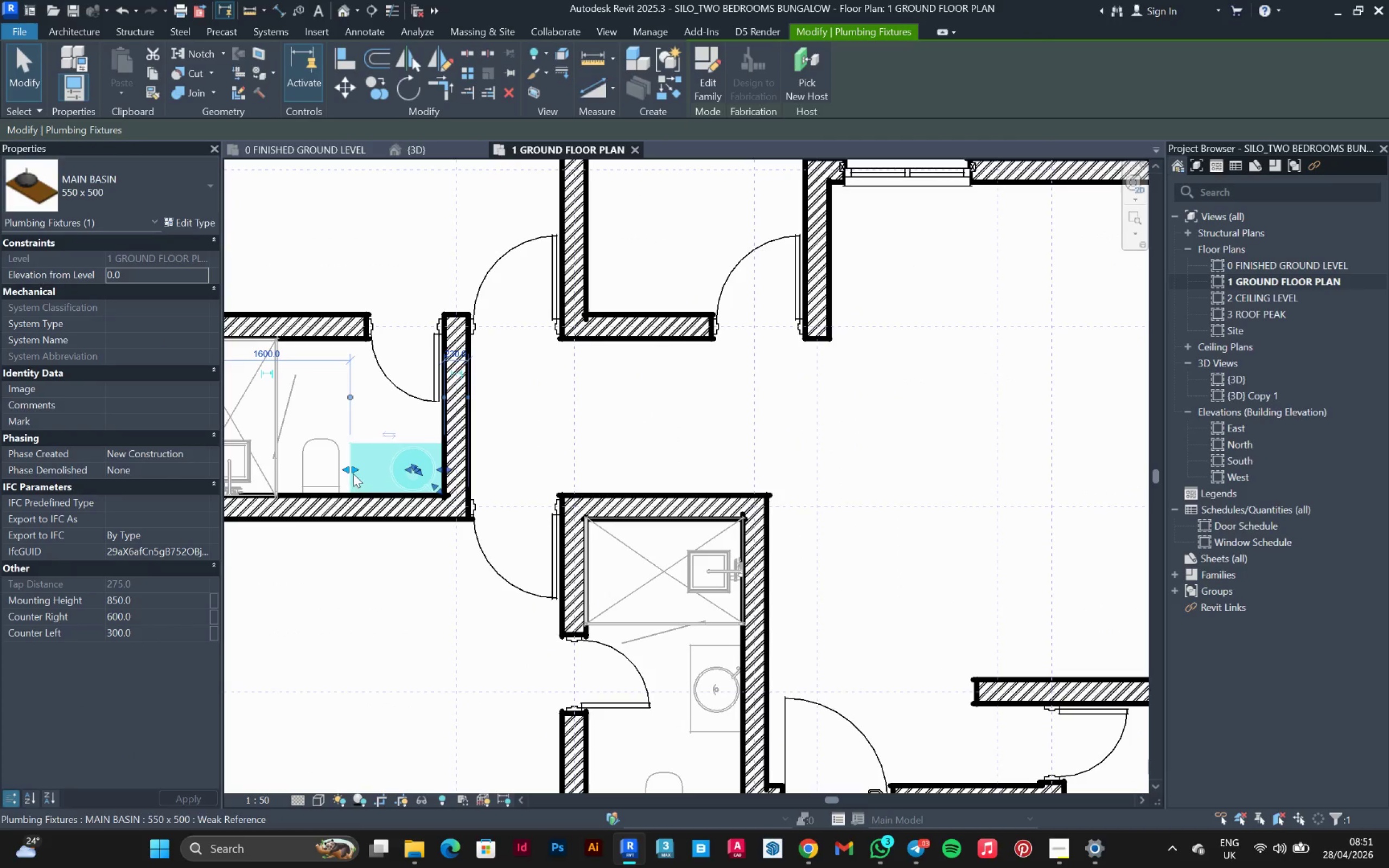 
scroll: coordinate [420, 448], scroll_direction: up, amount: 3.0
 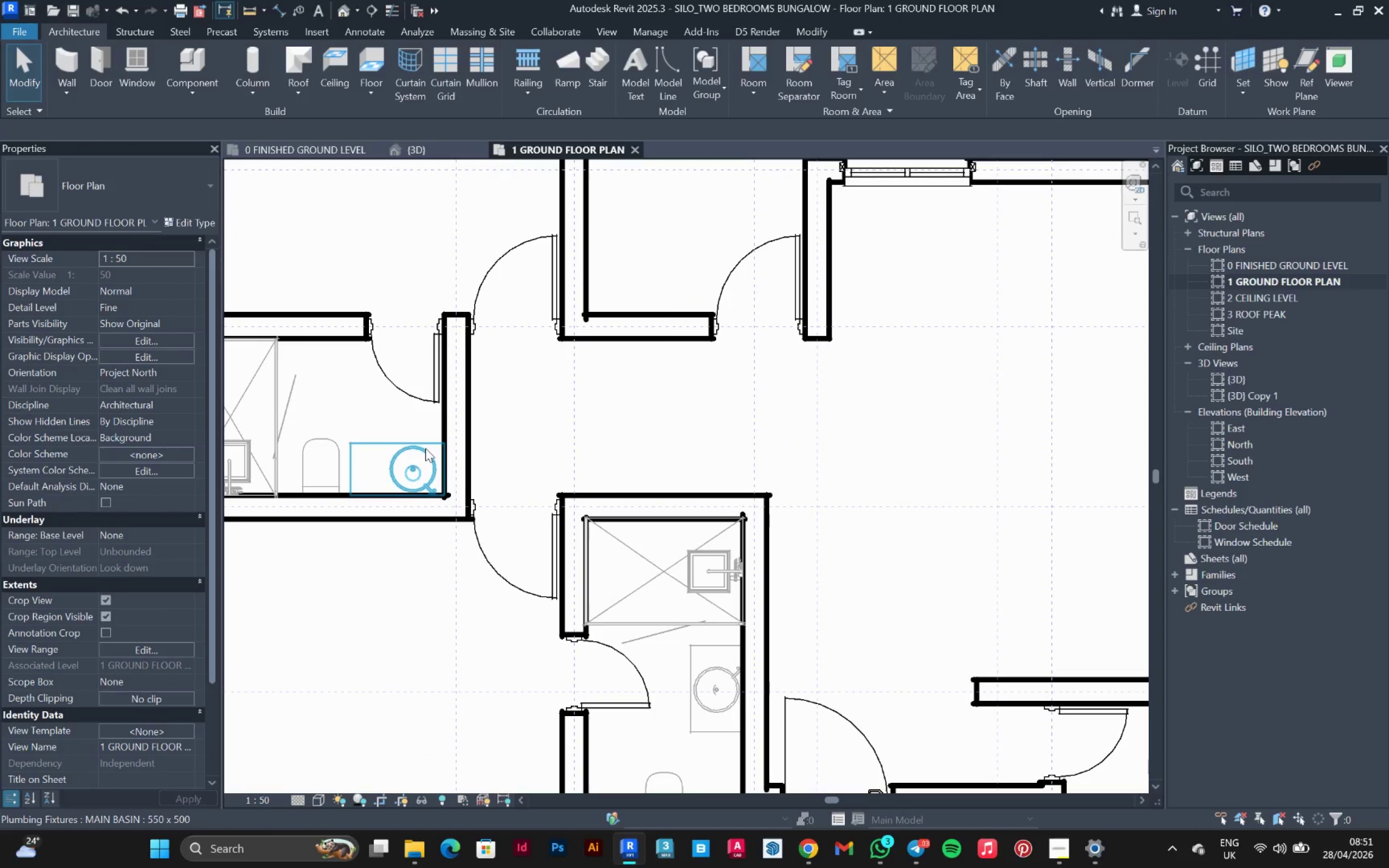 
left_click_drag(start_coordinate=[353, 473], to_coordinate=[369, 476])
 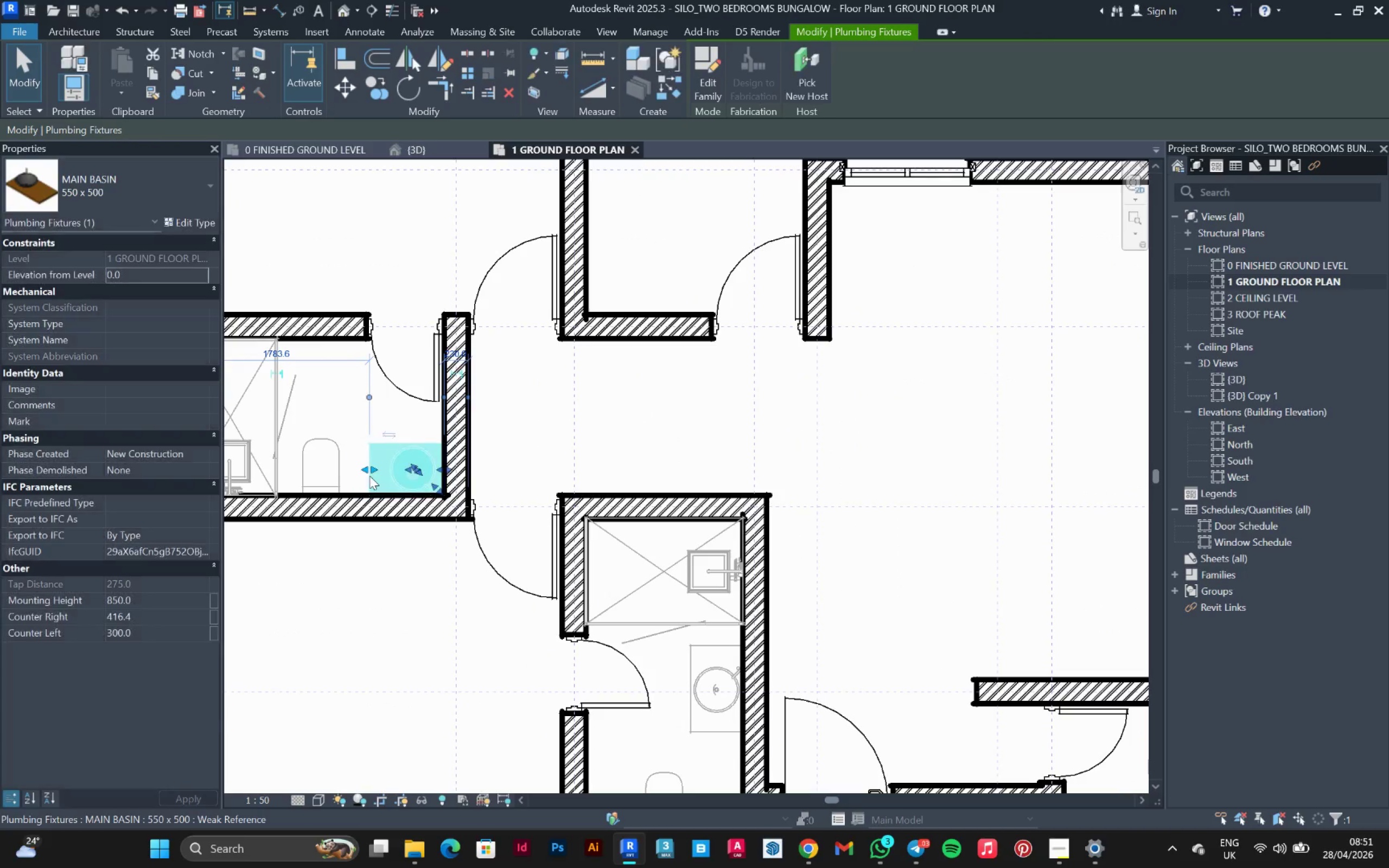 
scroll: coordinate [412, 471], scroll_direction: up, amount: 8.0
 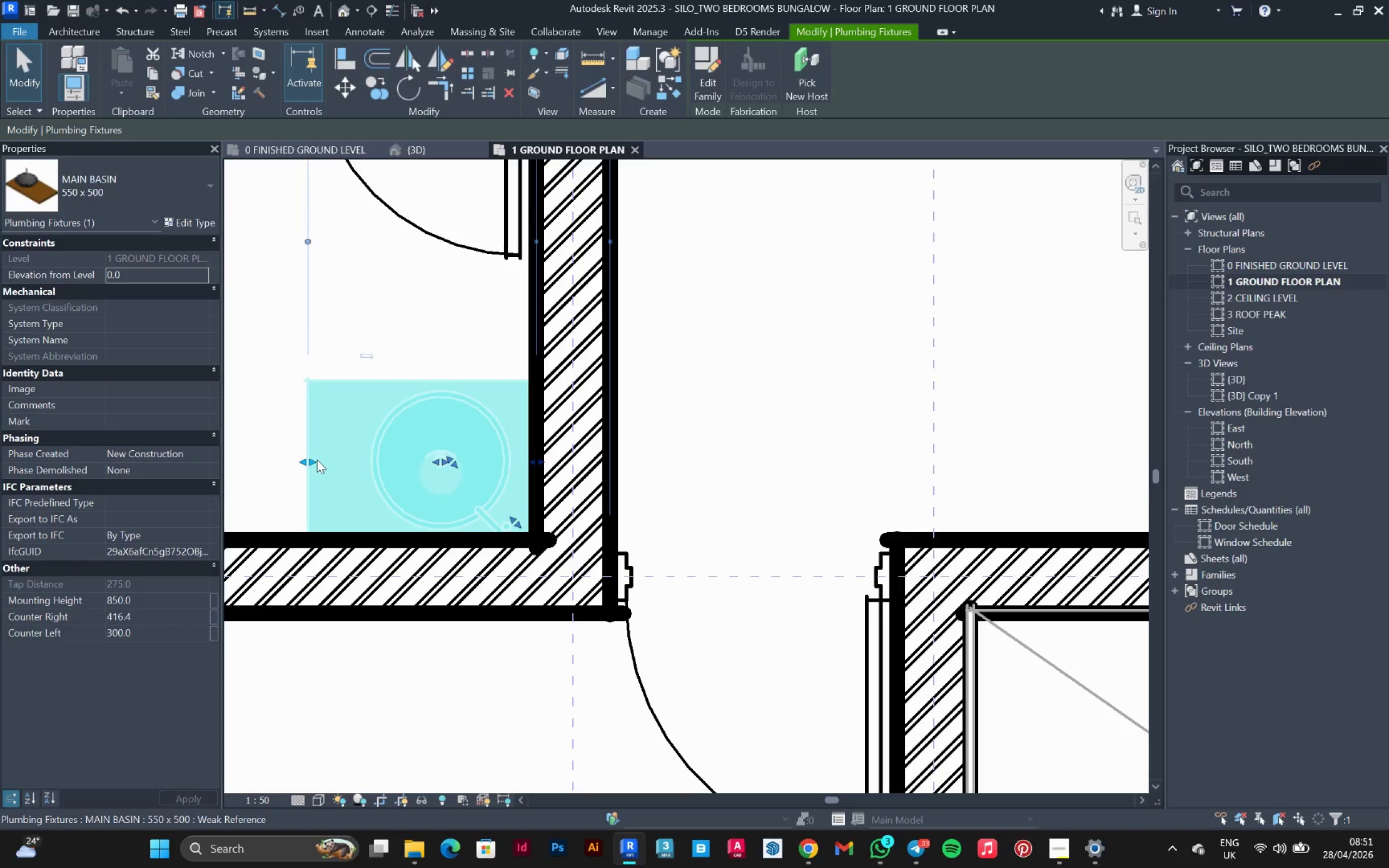 
left_click_drag(start_coordinate=[314, 462], to_coordinate=[321, 464])
 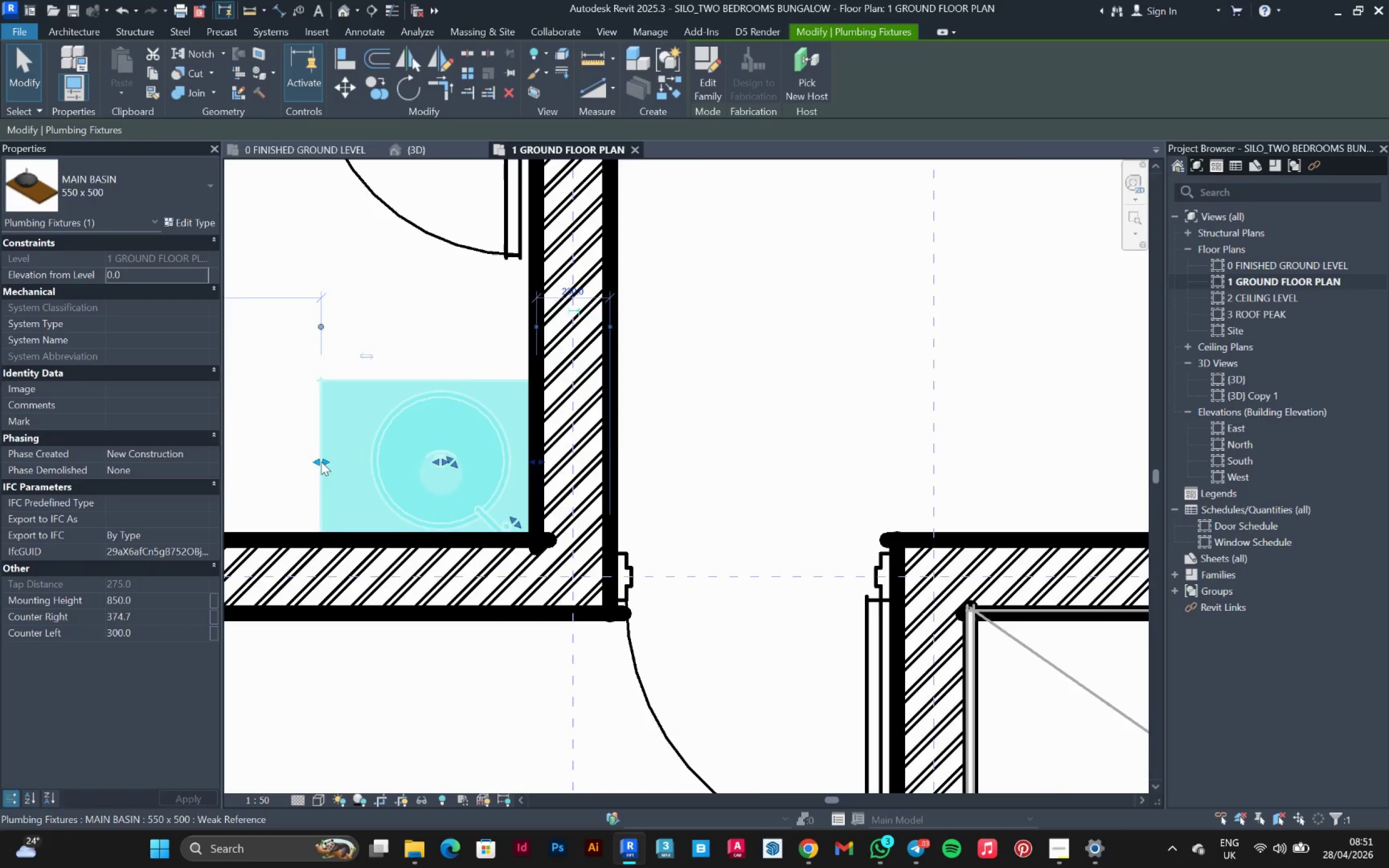 
scroll: coordinate [365, 445], scroll_direction: down, amount: 7.0
 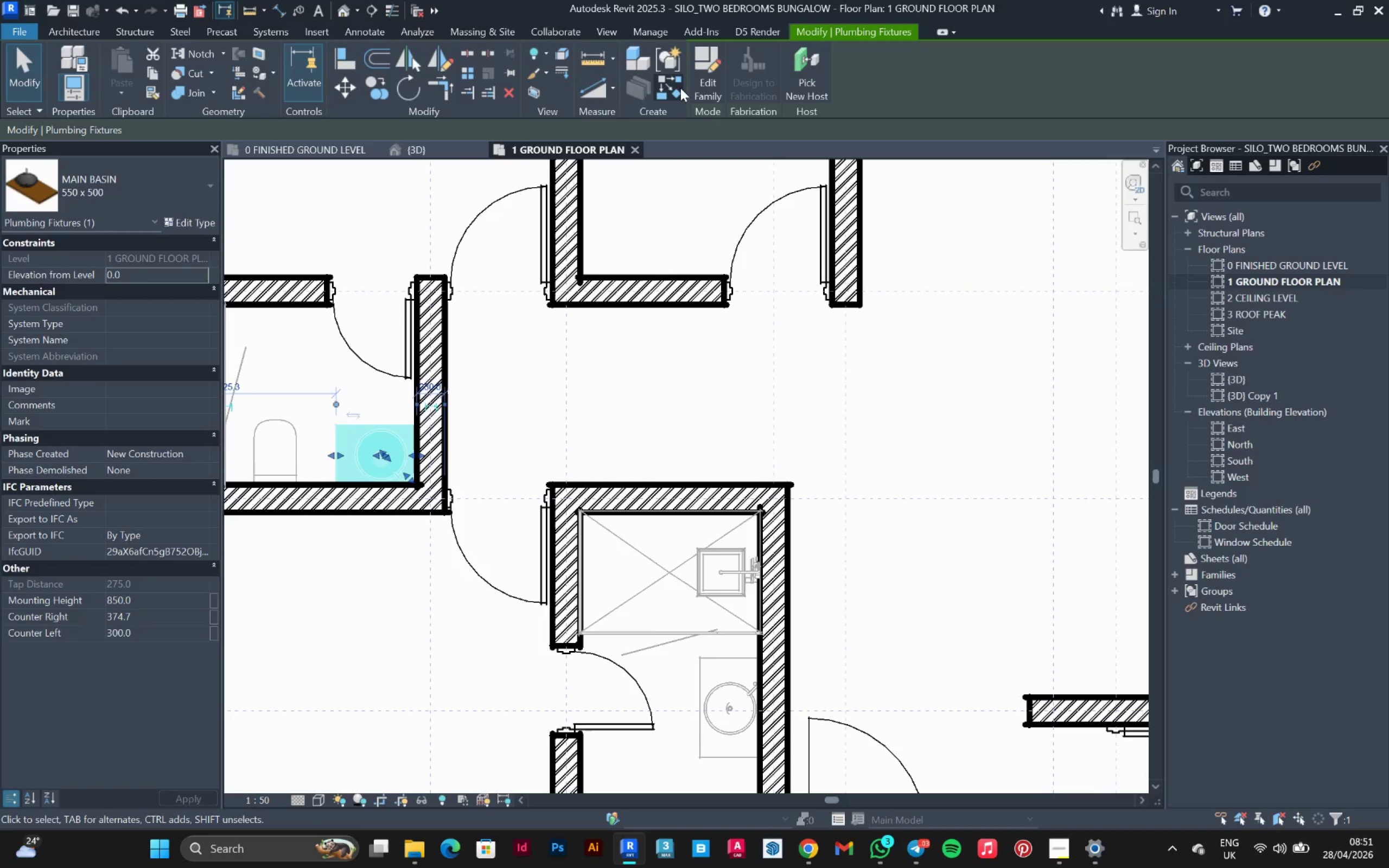 
left_click([681, 88])
 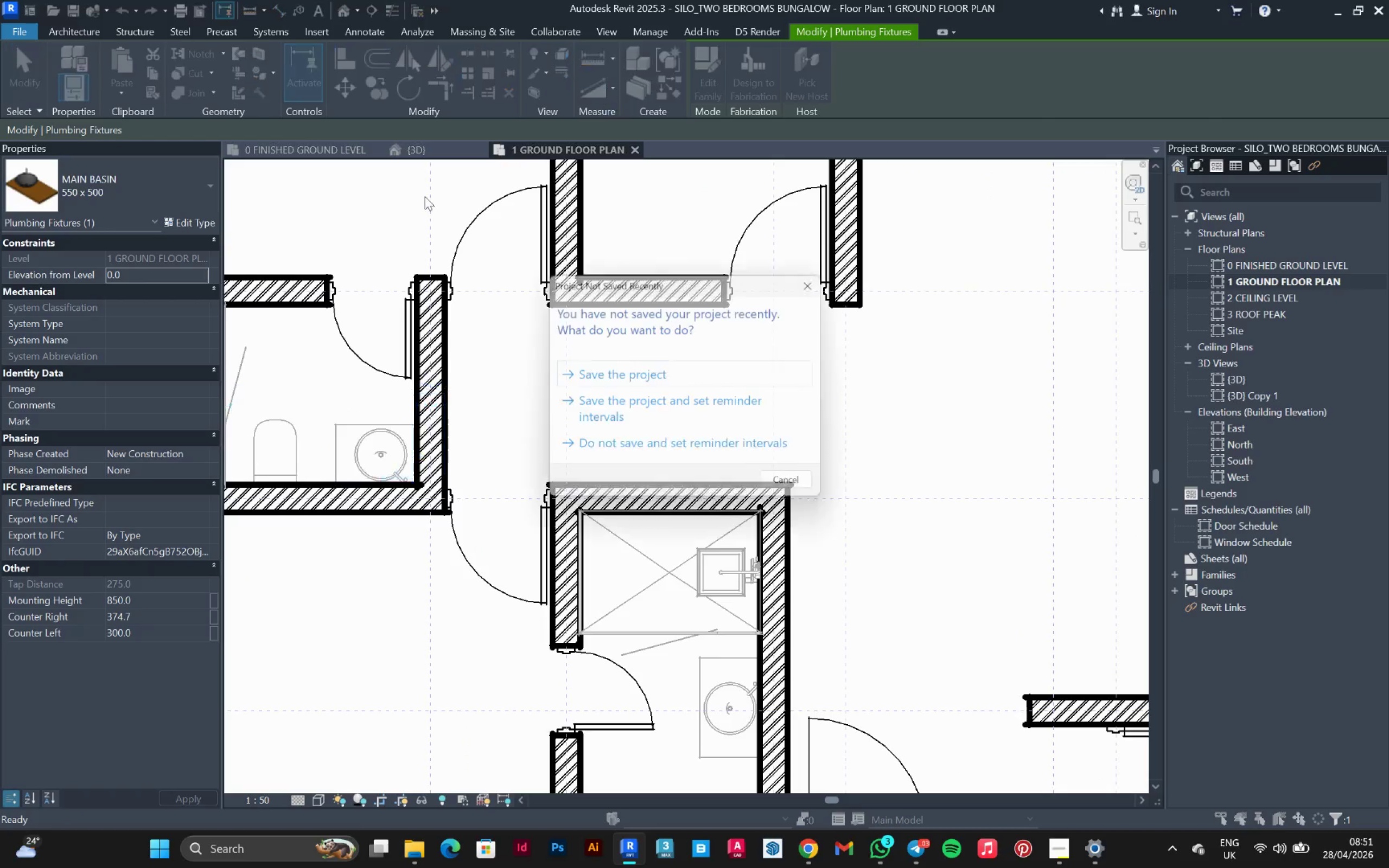 
scroll: coordinate [418, 216], scroll_direction: down, amount: 3.0
 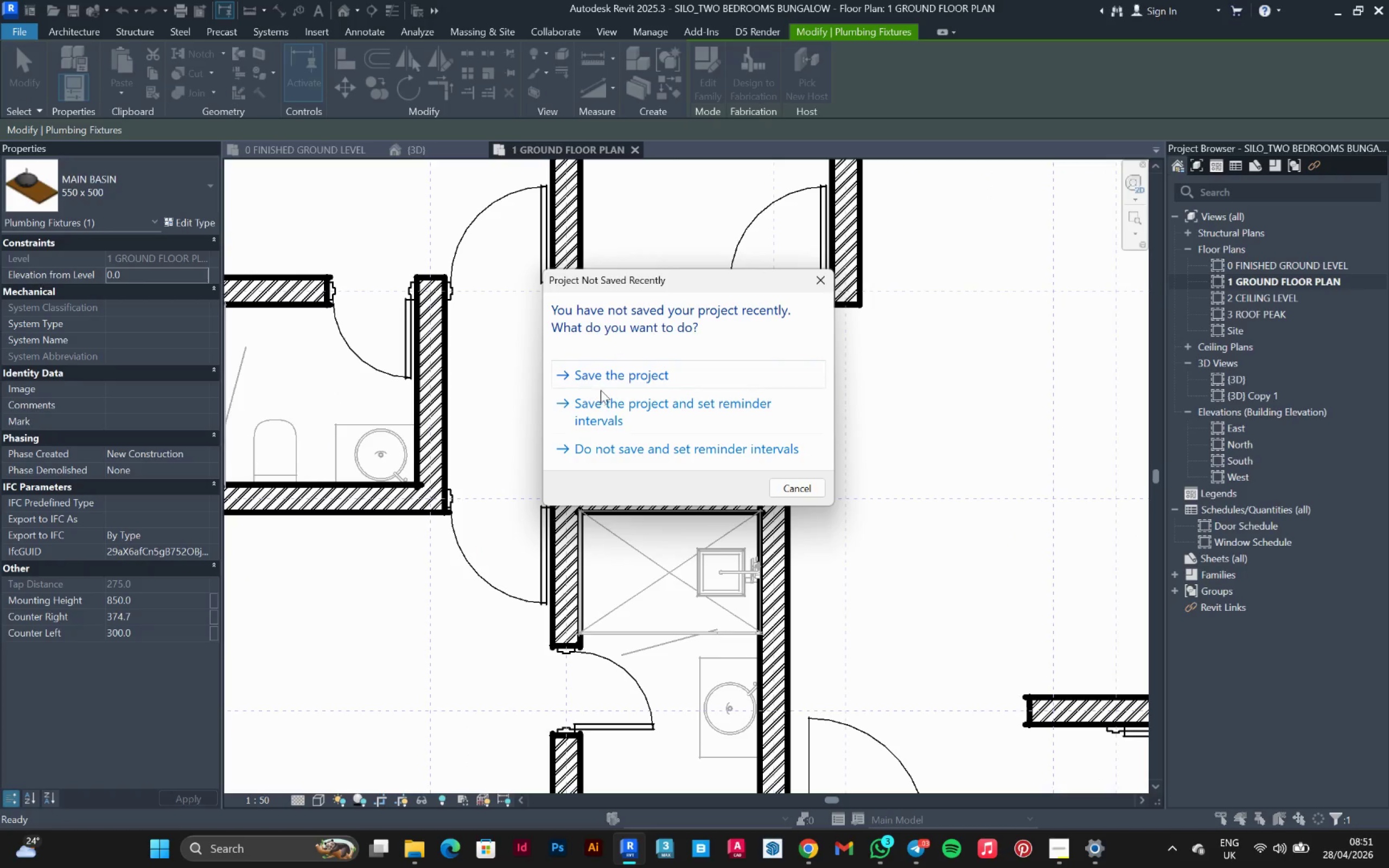 
left_click([610, 375])
 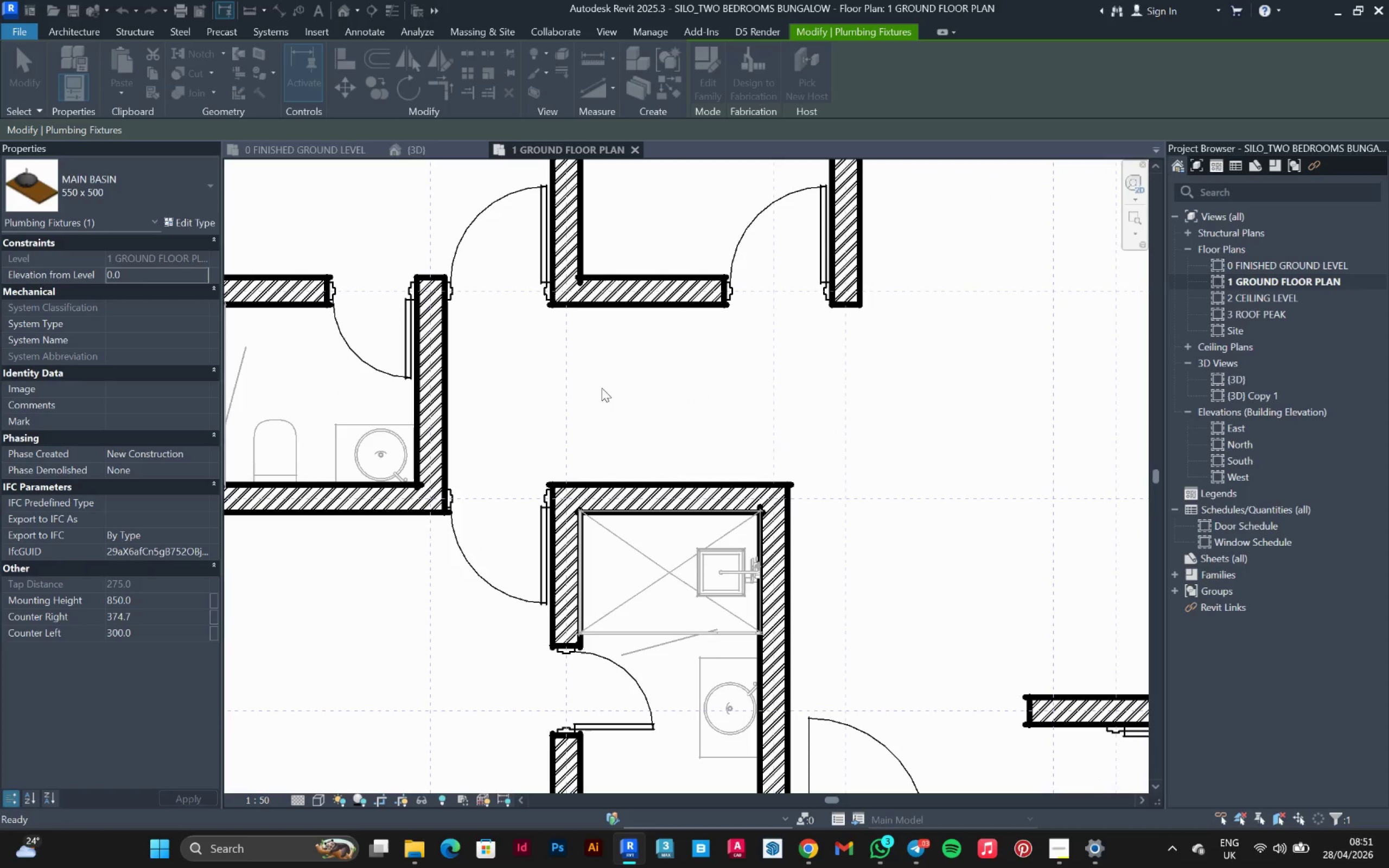 
scroll: coordinate [602, 392], scroll_direction: down, amount: 1.0
 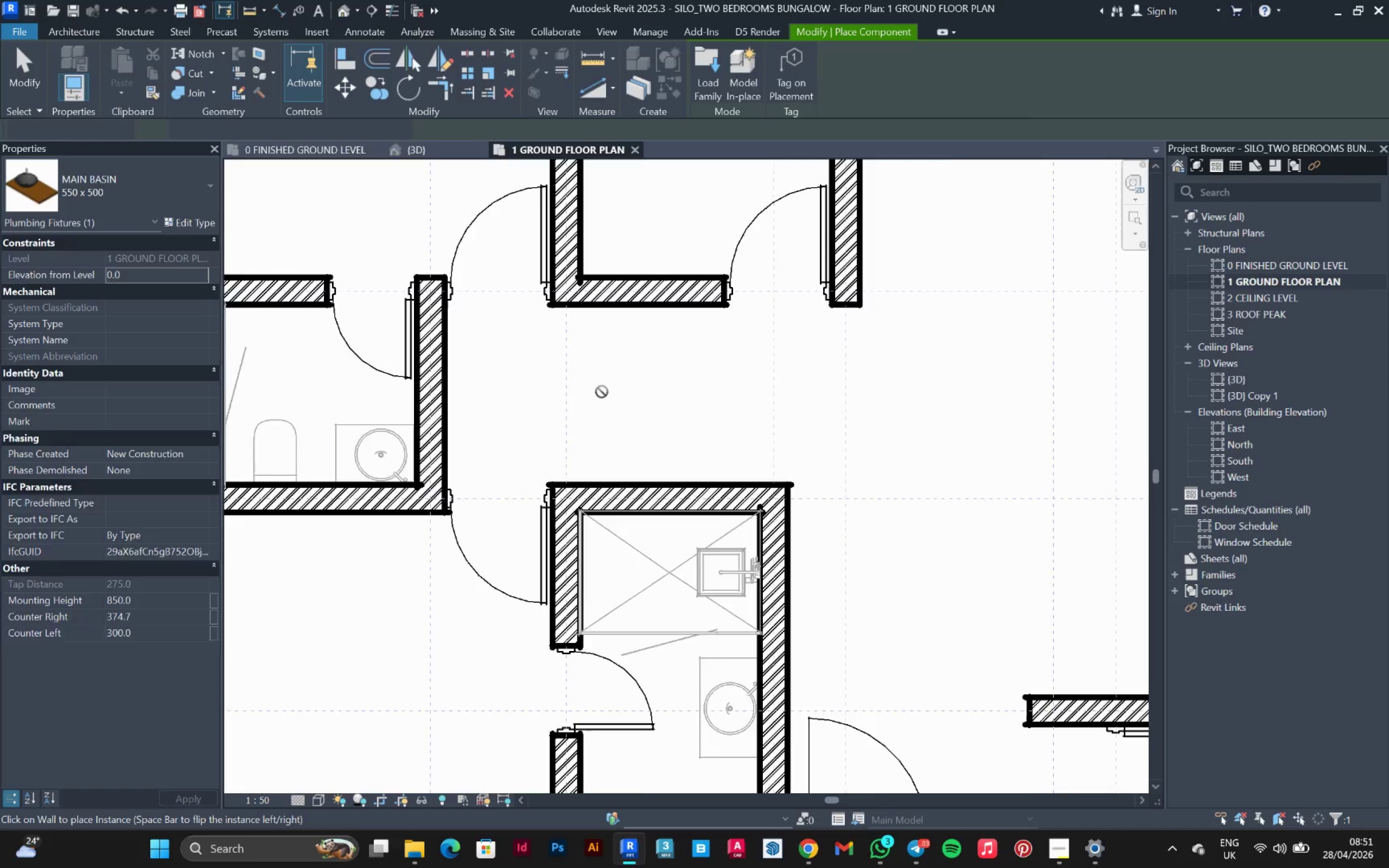 
scroll: coordinate [851, 596], scroll_direction: up, amount: 4.0
 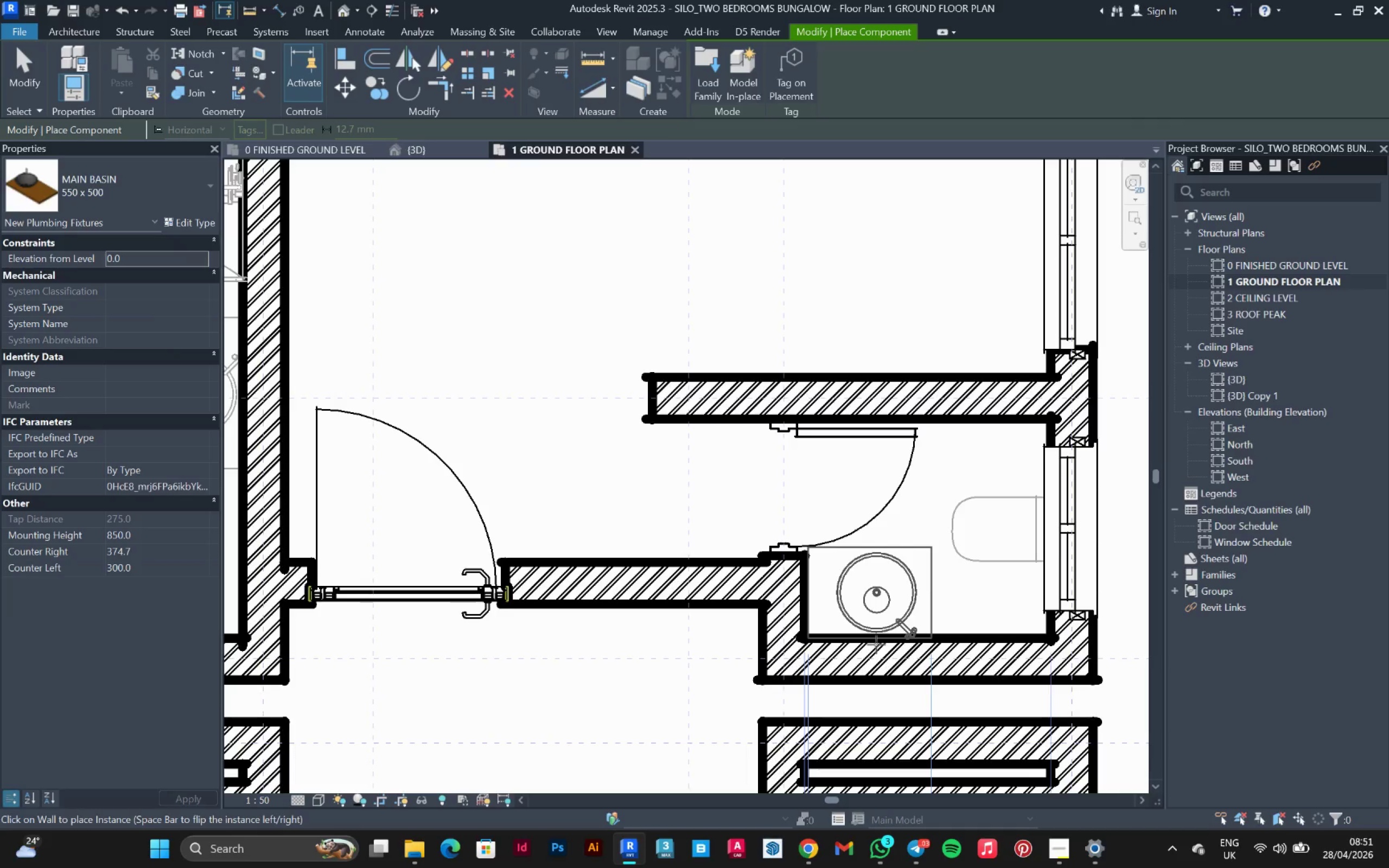 
left_click([874, 644])
 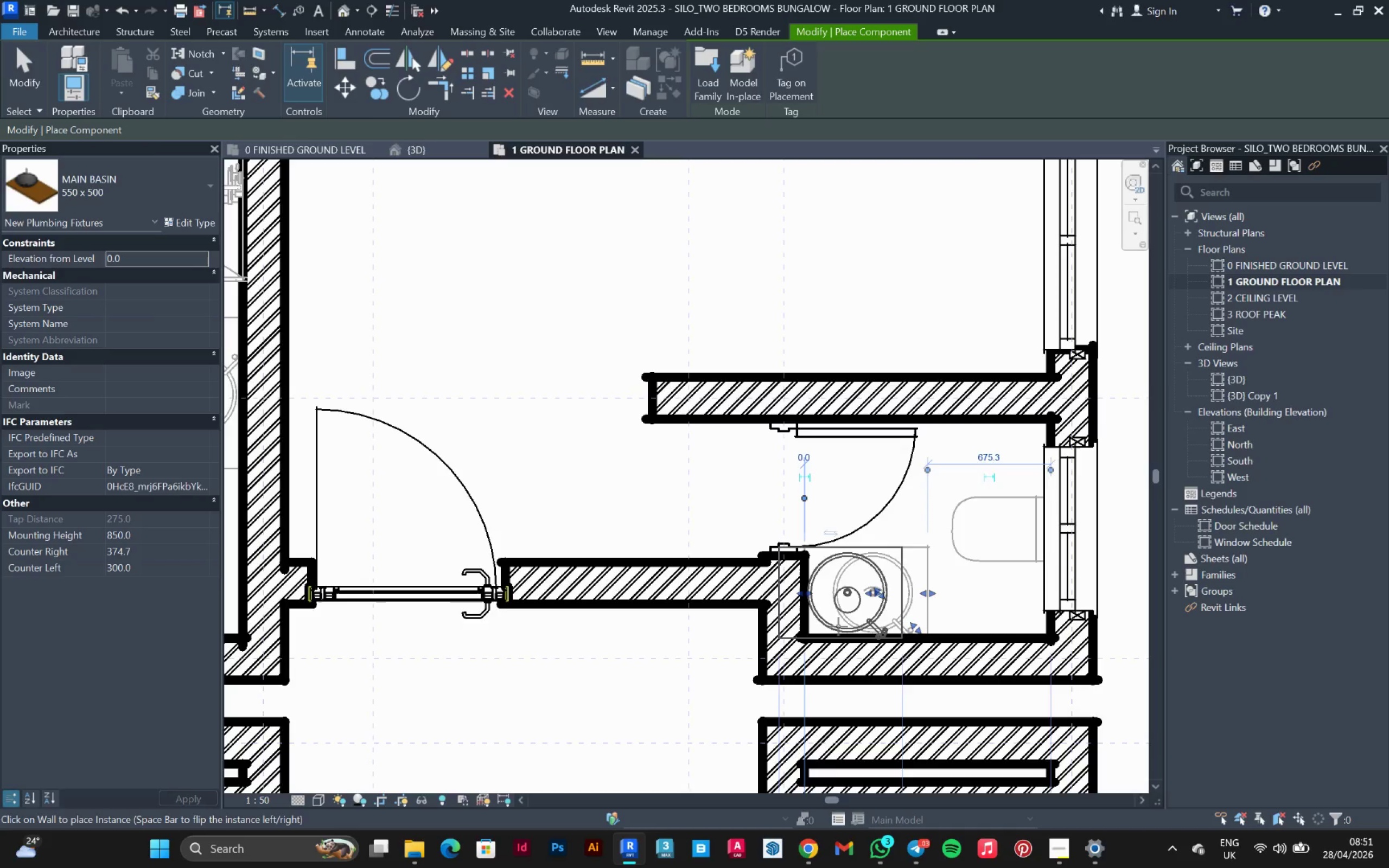 
scroll: coordinate [838, 549], scroll_direction: down, amount: 5.0
 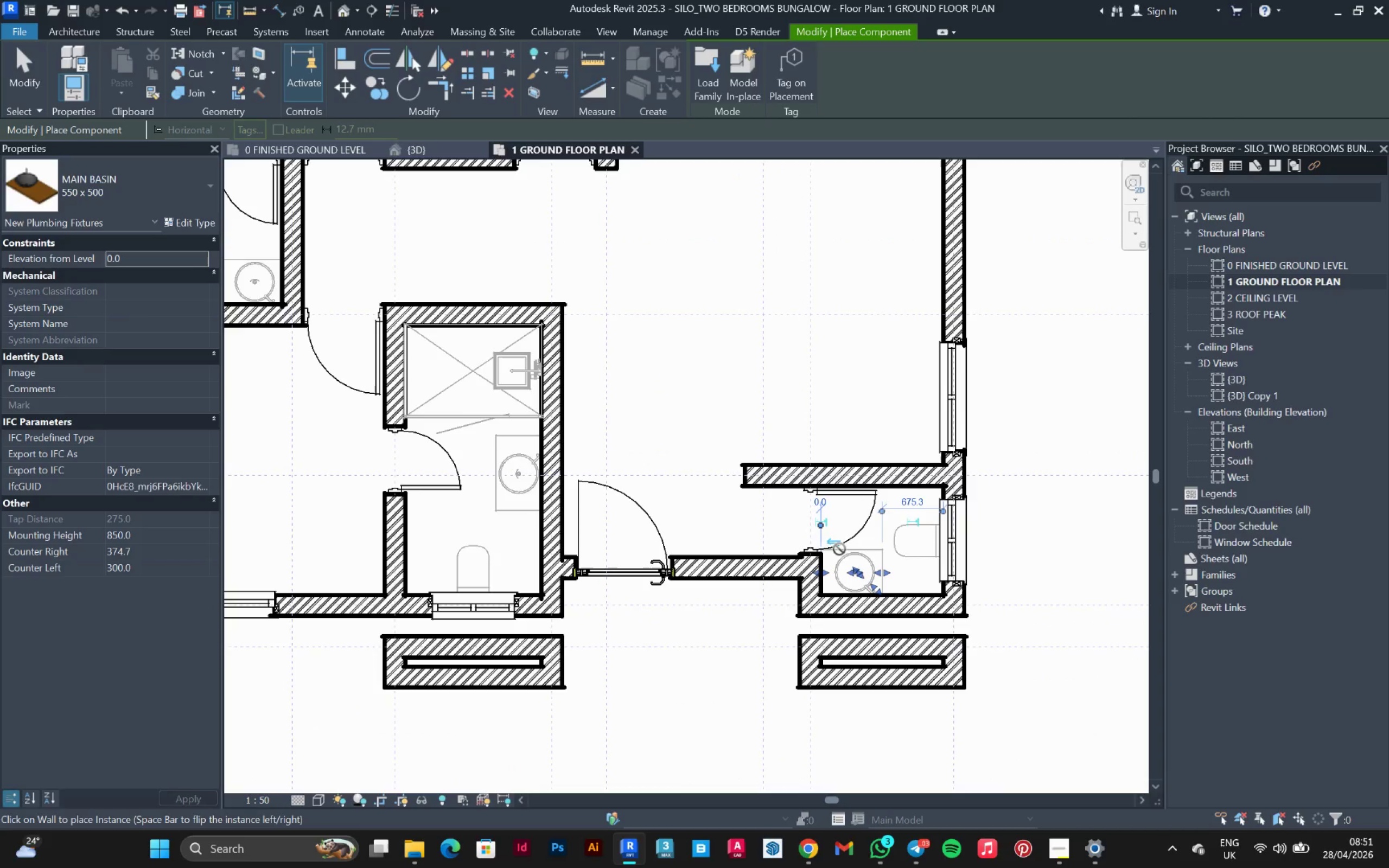 
key(Escape)
 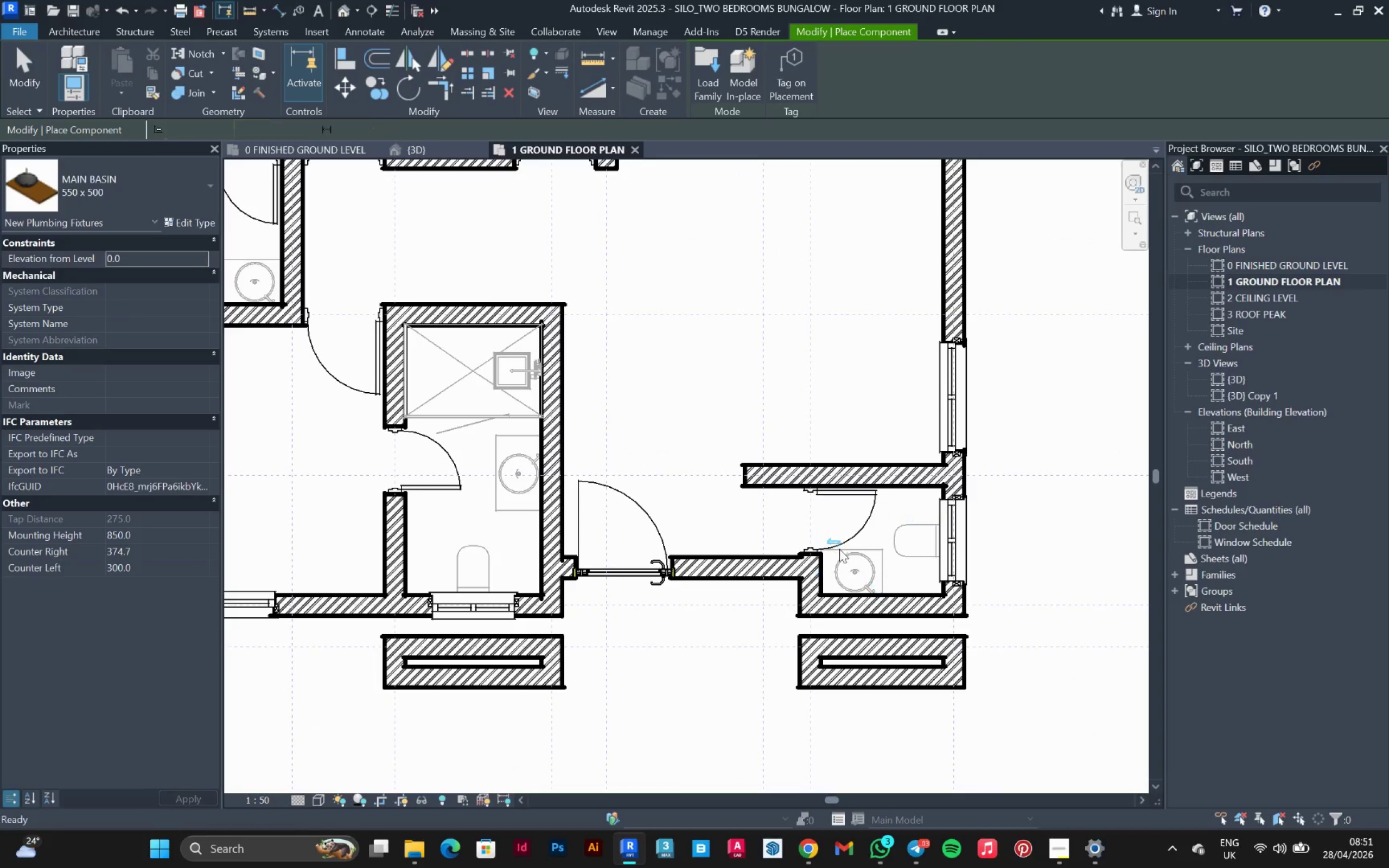 
key(Escape)
 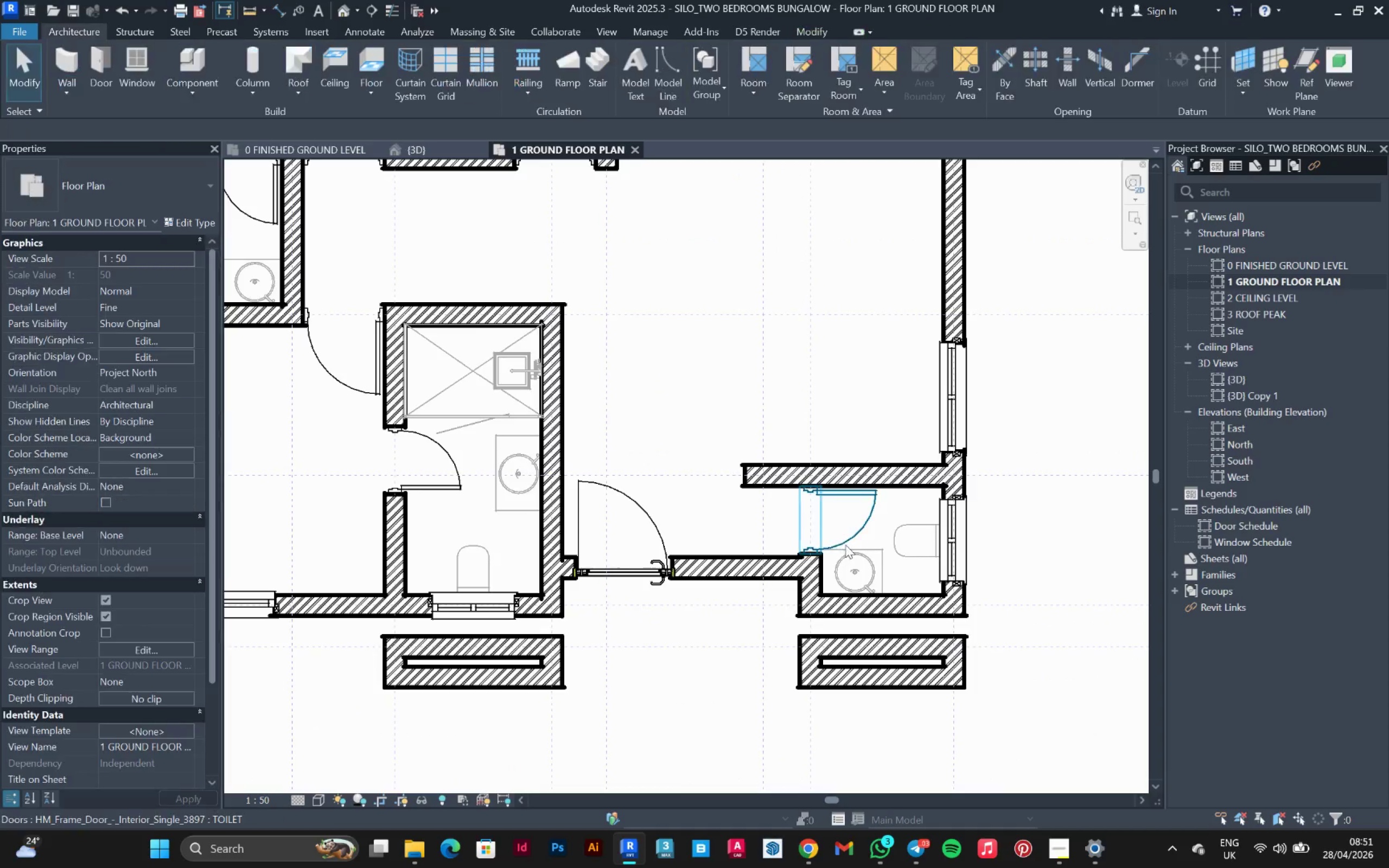 
scroll: coordinate [852, 529], scroll_direction: down, amount: 7.0
 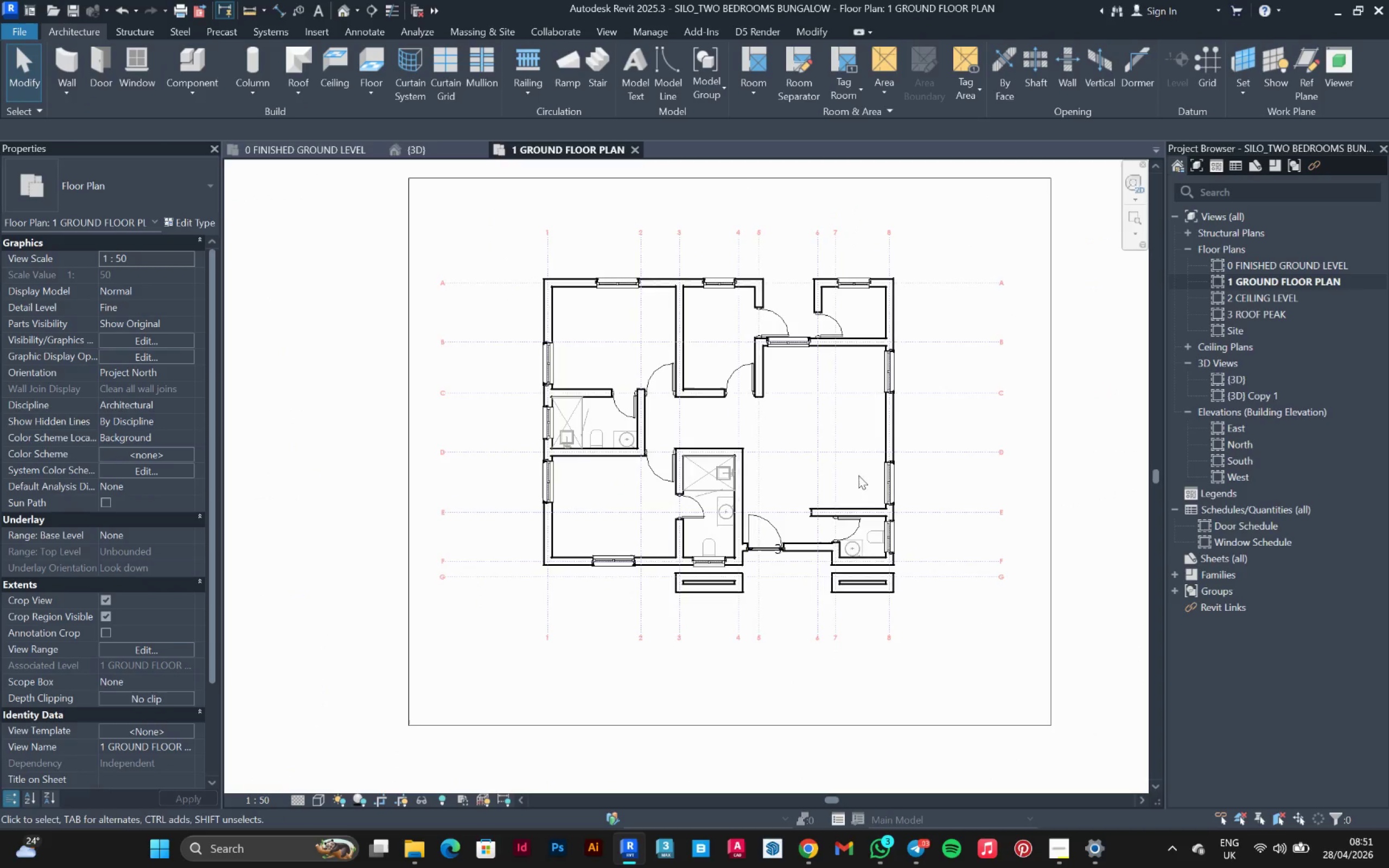 
scroll: coordinate [845, 356], scroll_direction: up, amount: 5.0
 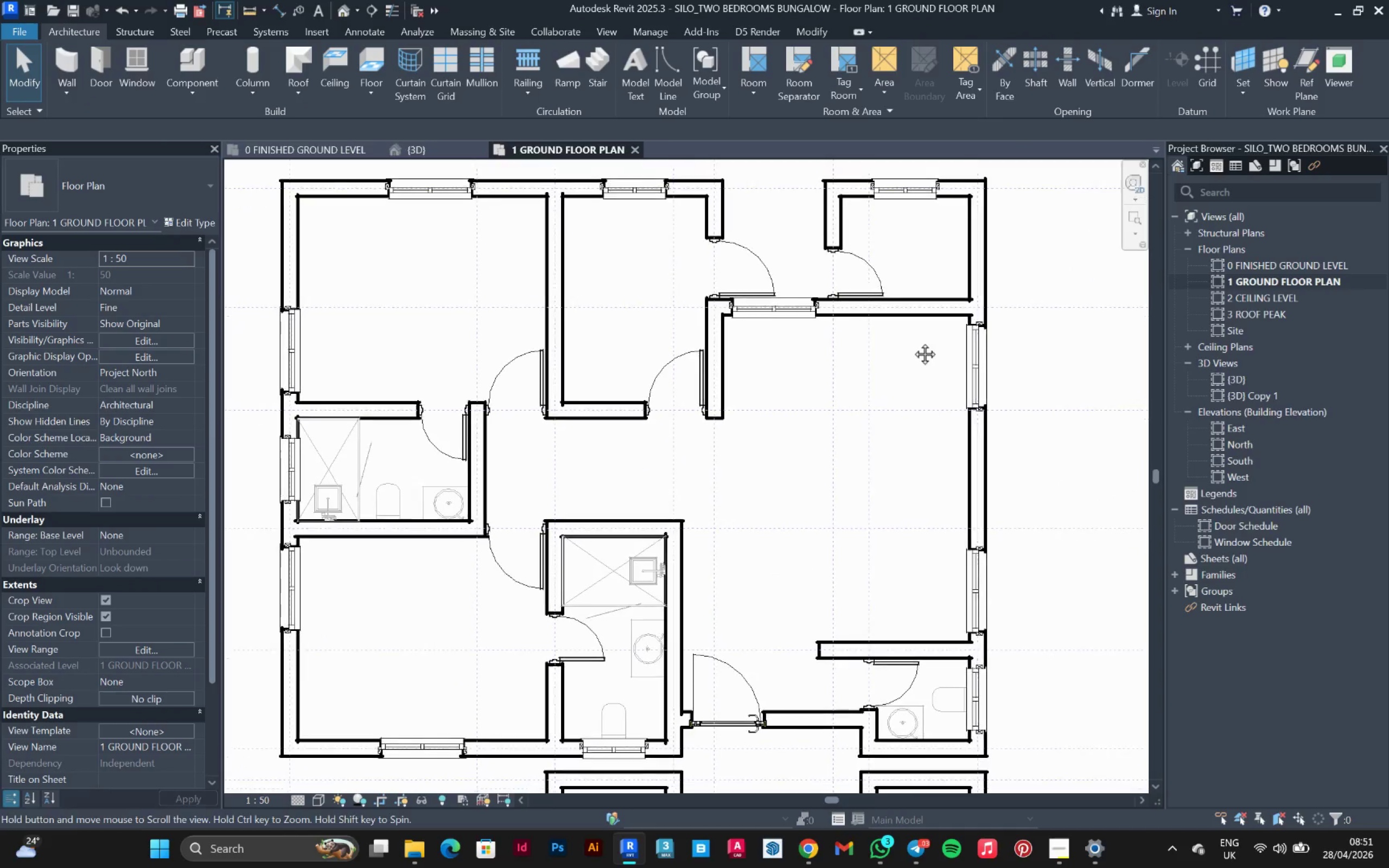 
scroll: coordinate [914, 330], scroll_direction: down, amount: 2.0
 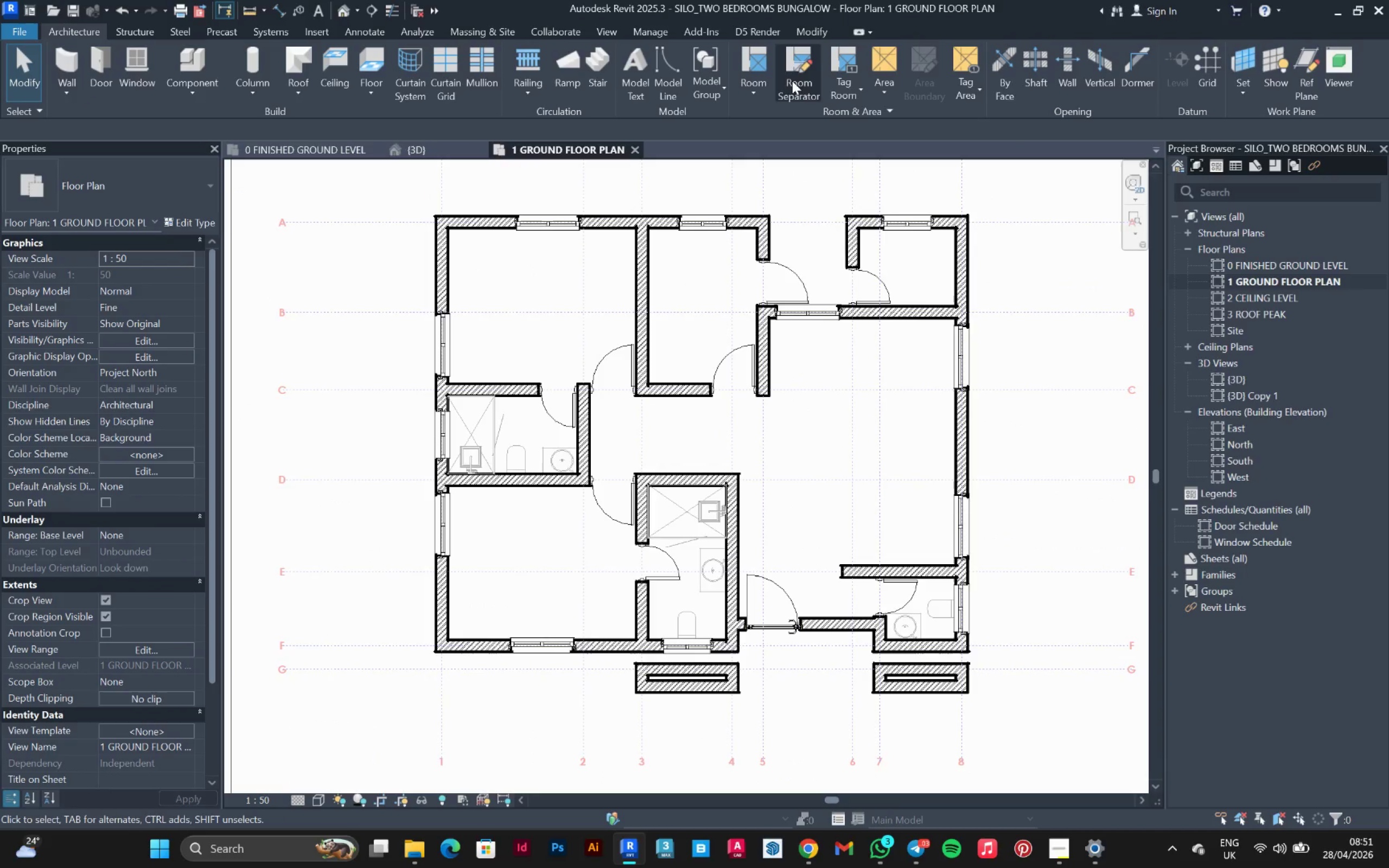 
left_click([799, 67])
 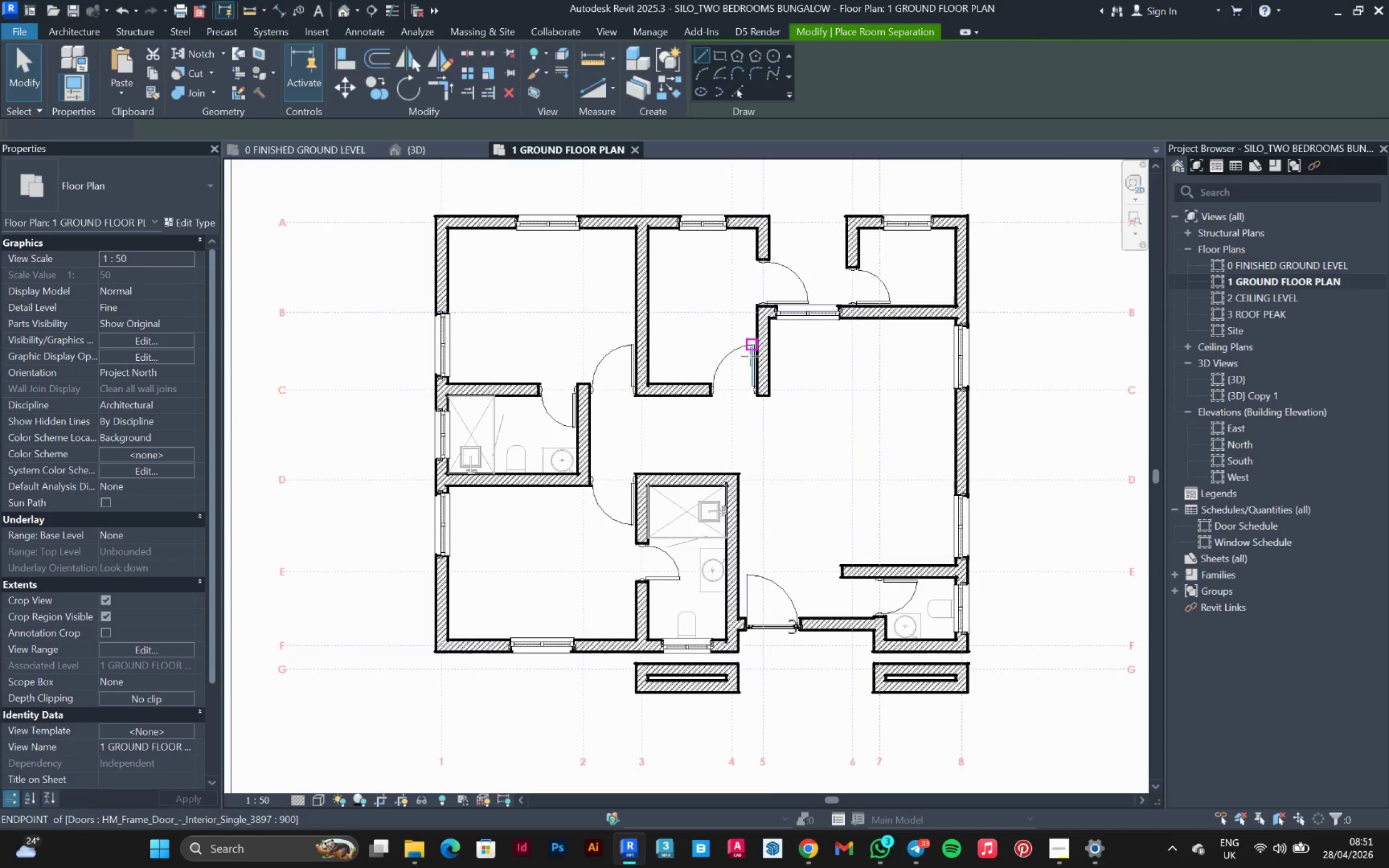 
scroll: coordinate [731, 455], scroll_direction: up, amount: 5.0
 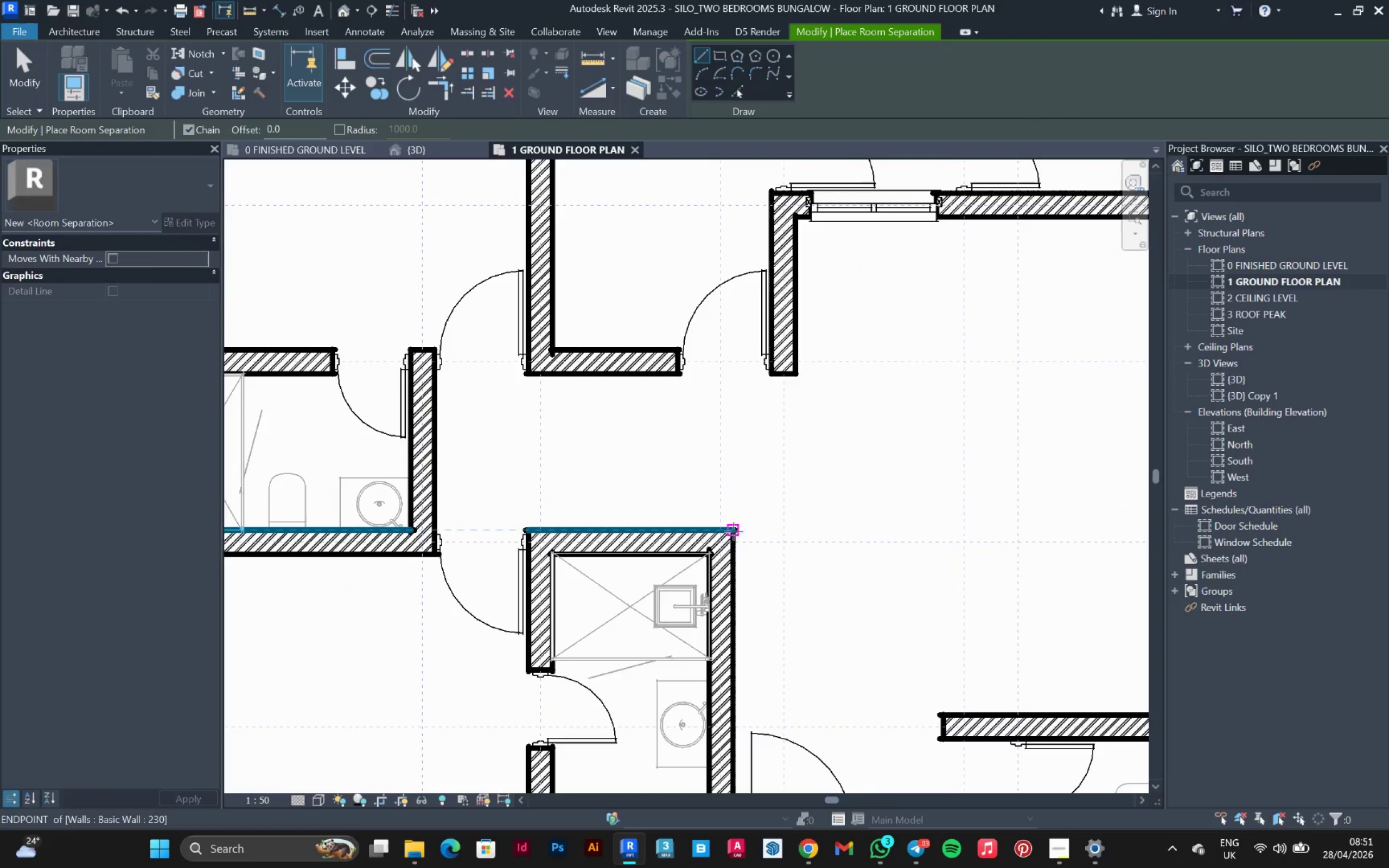 
left_click([734, 532])
 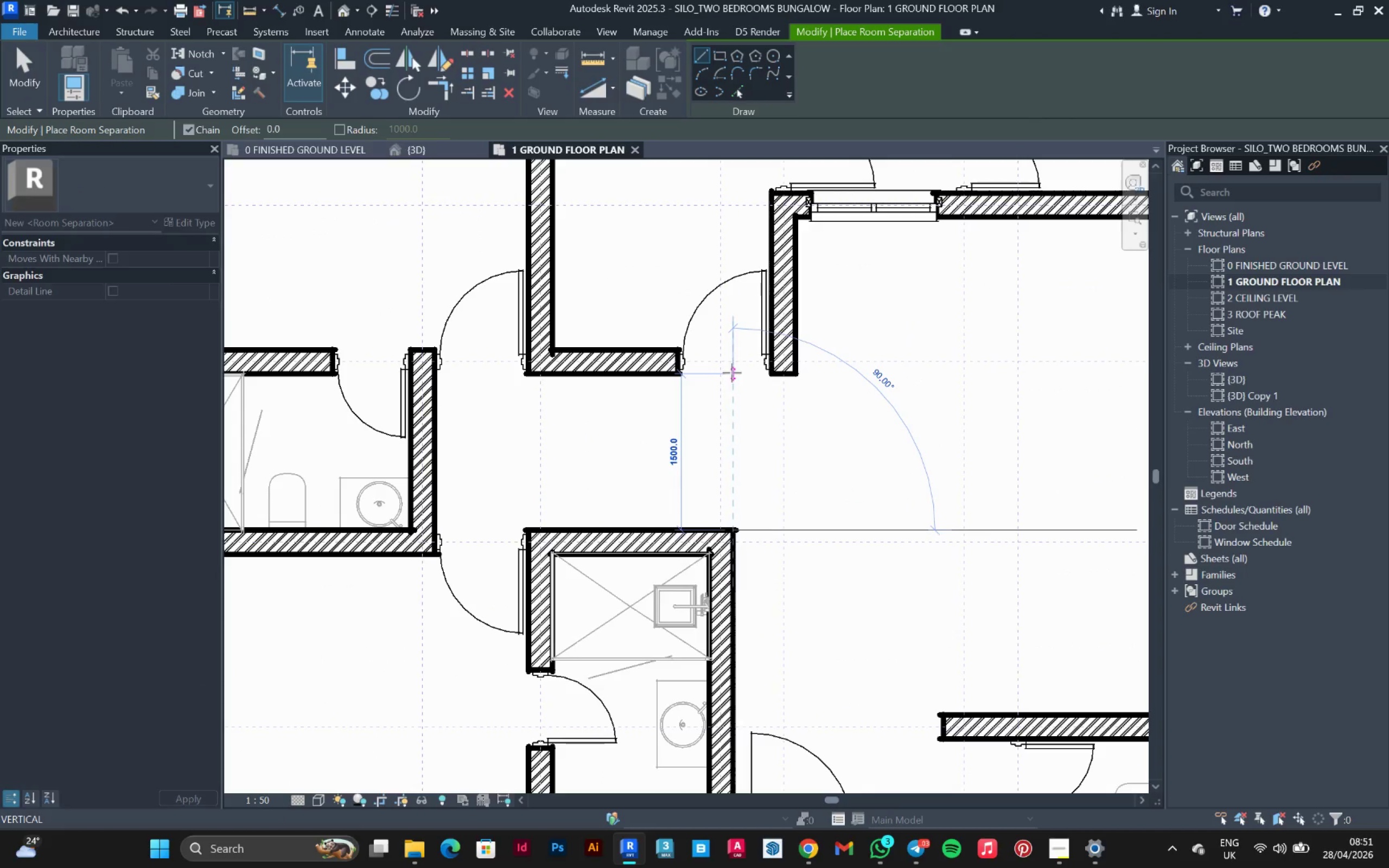 
left_click([733, 373])
 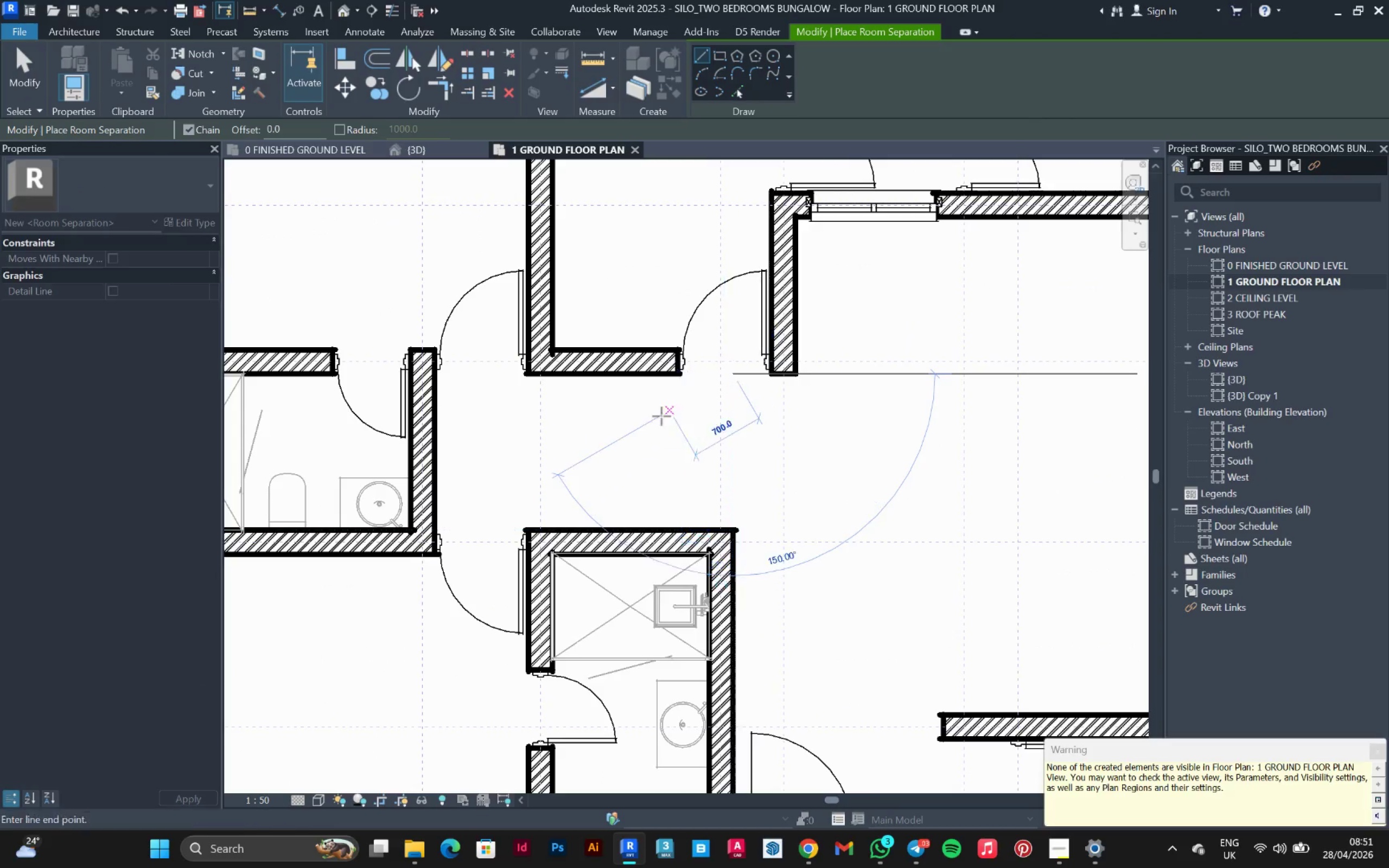 
scroll: coordinate [652, 421], scroll_direction: down, amount: 7.0
 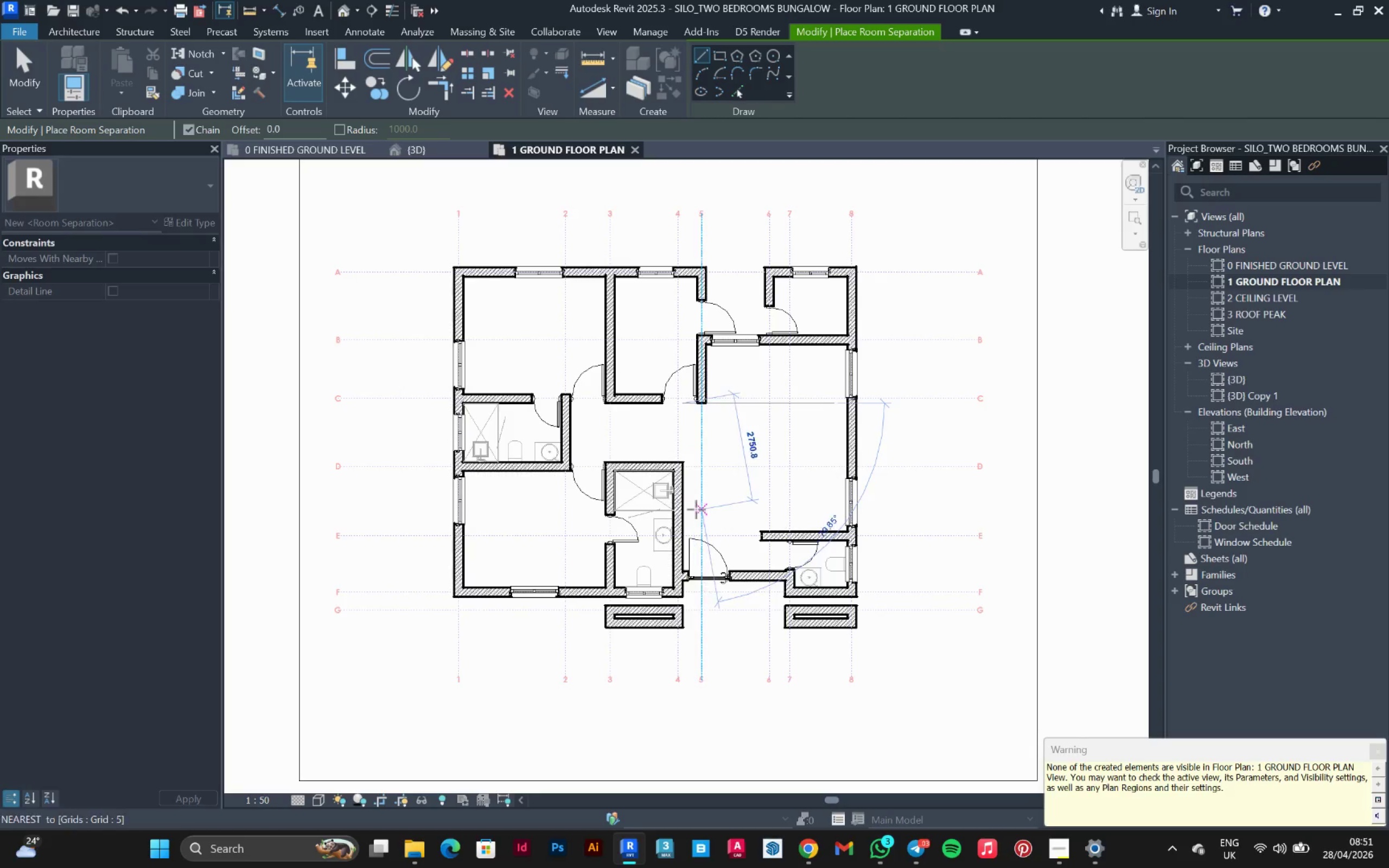 
key(Escape)
 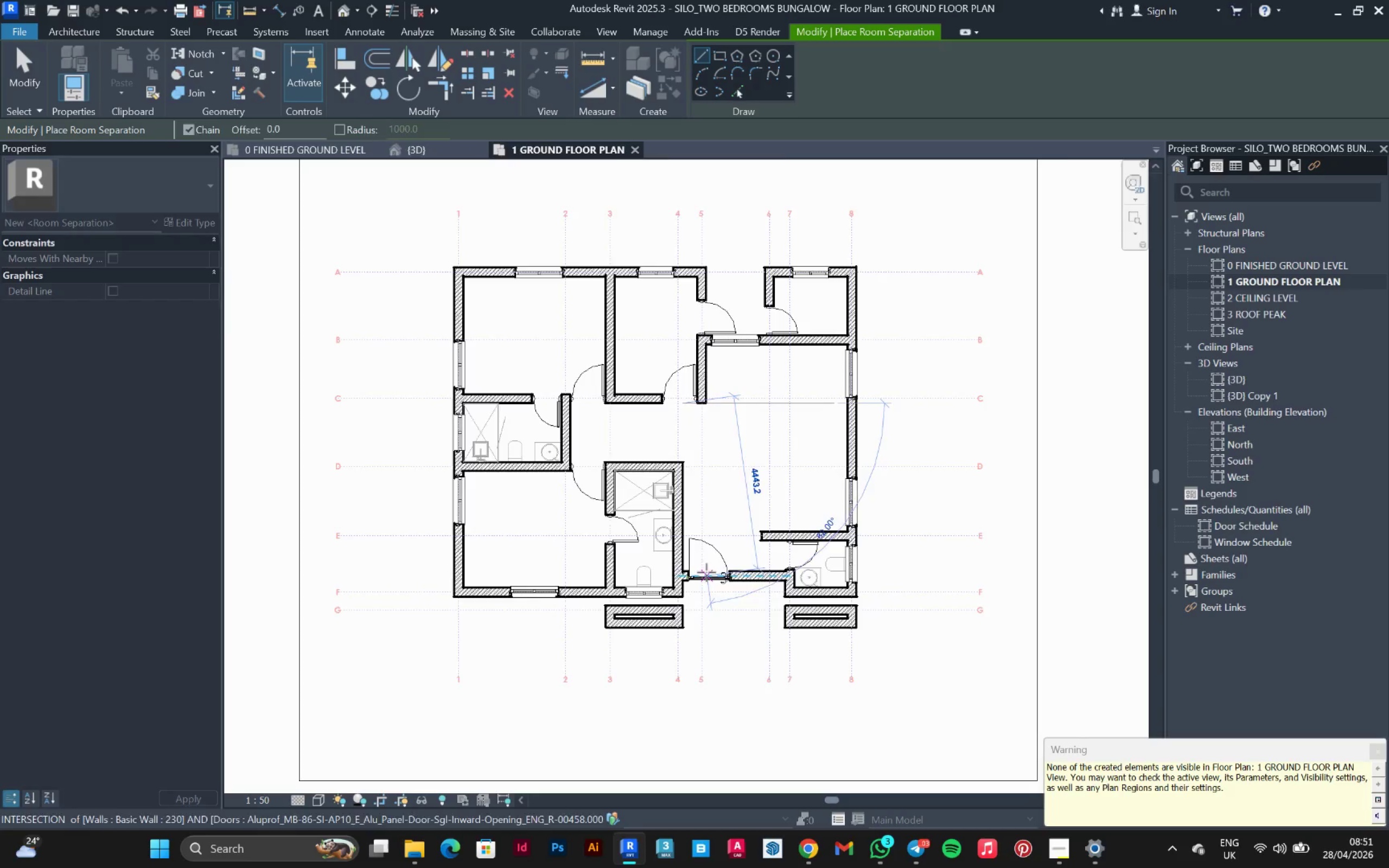 
scroll: coordinate [798, 608], scroll_direction: up, amount: 6.0
 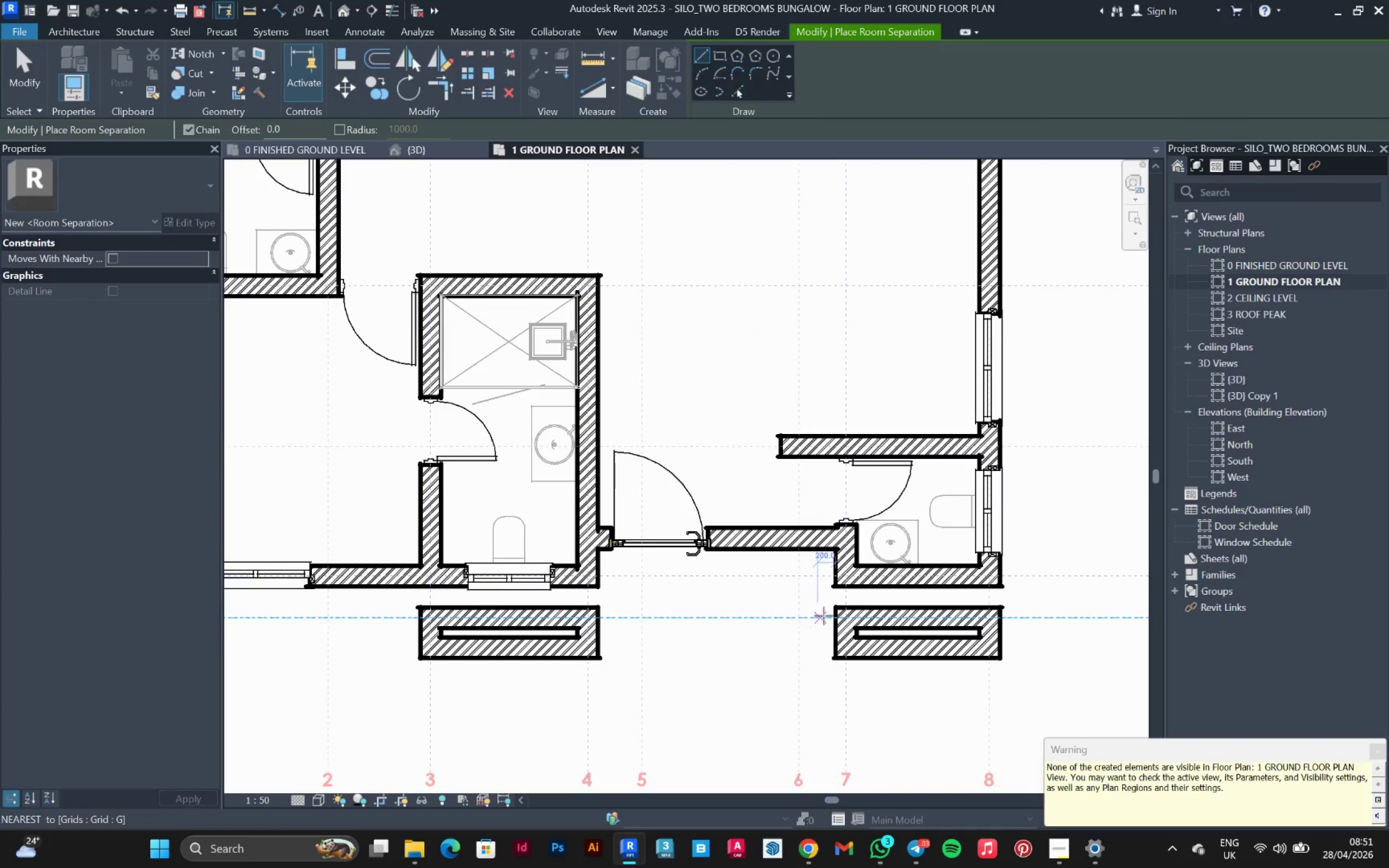 
left_click([831, 607])
 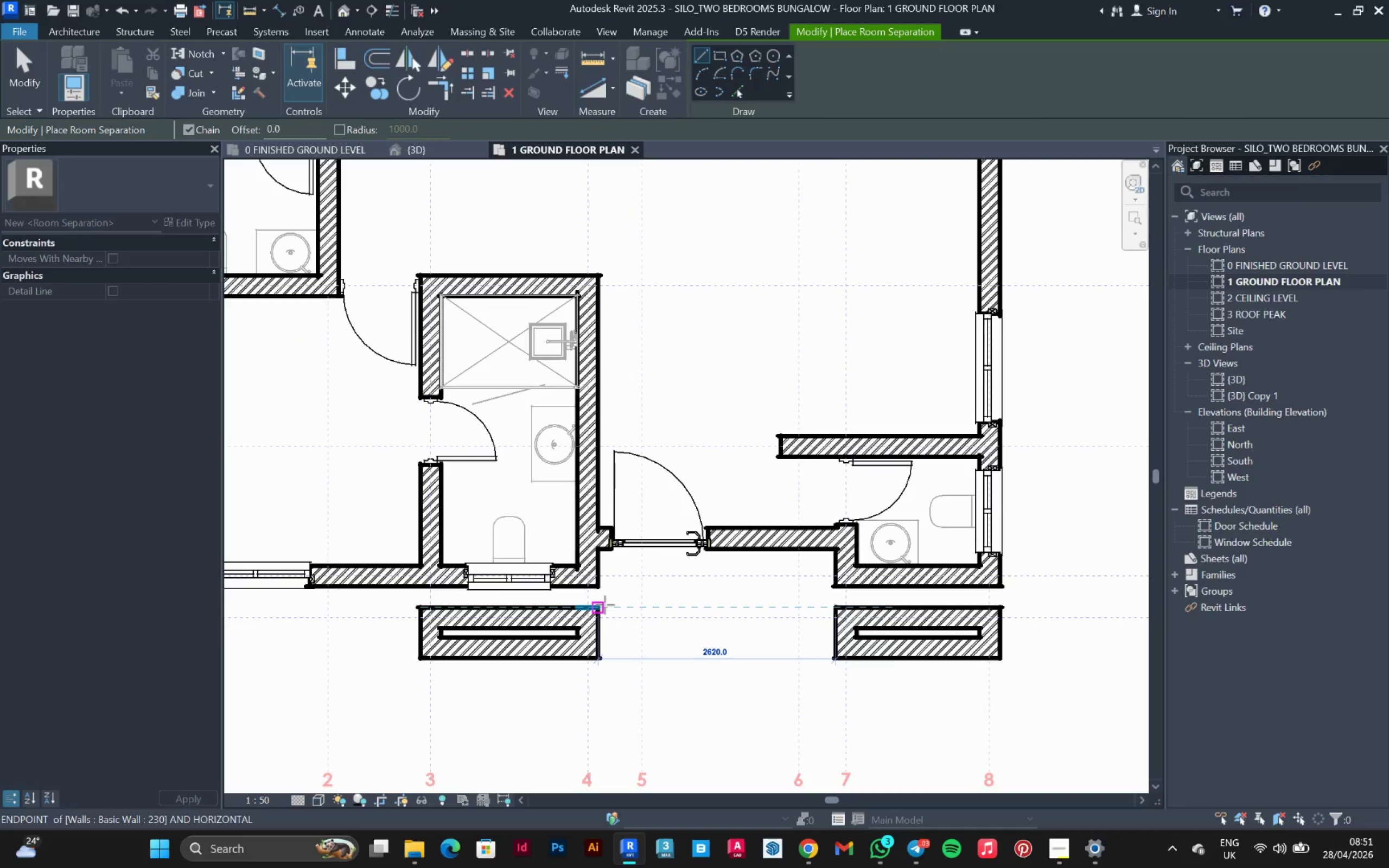 
left_click([604, 605])
 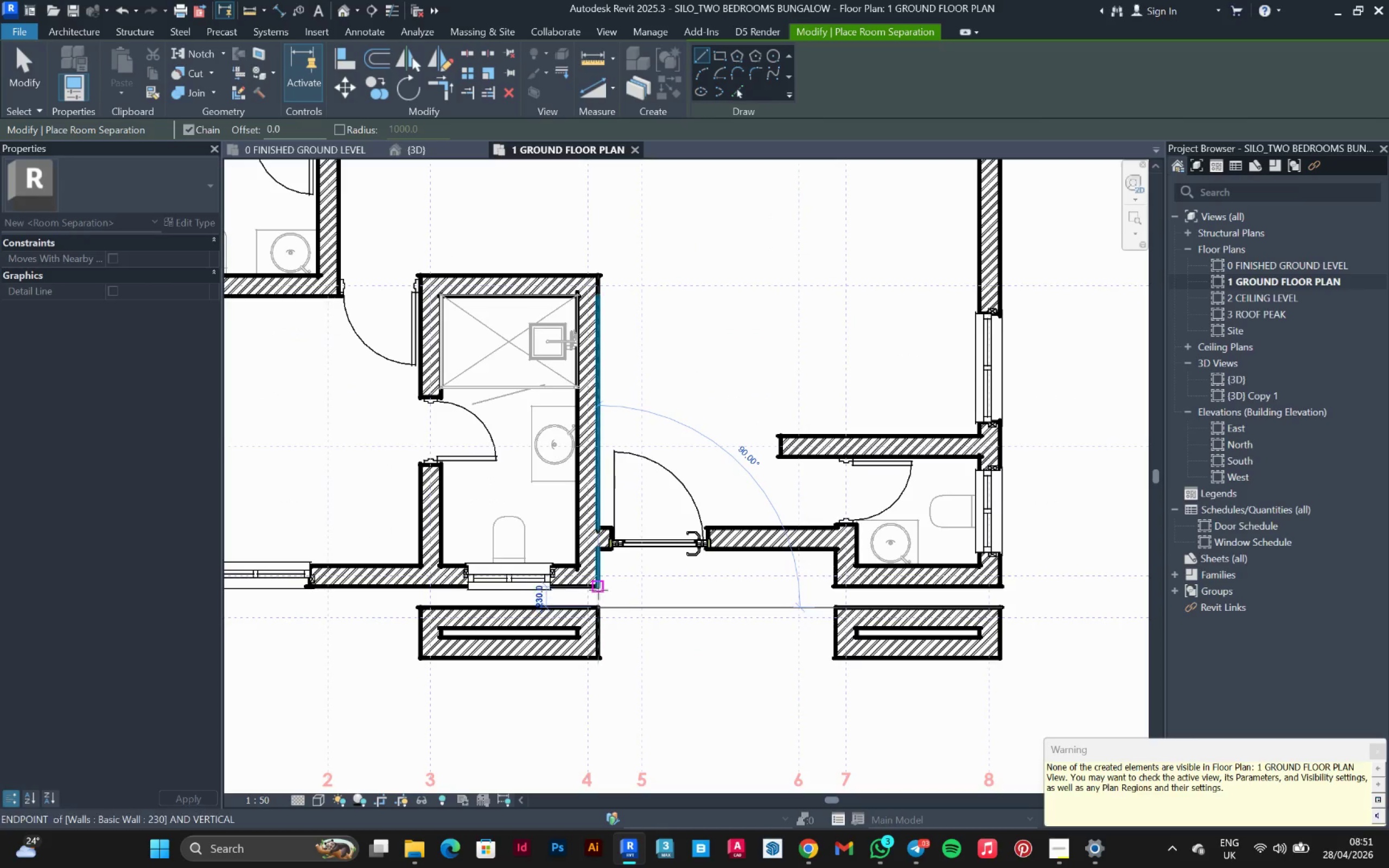 
left_click([598, 588])
 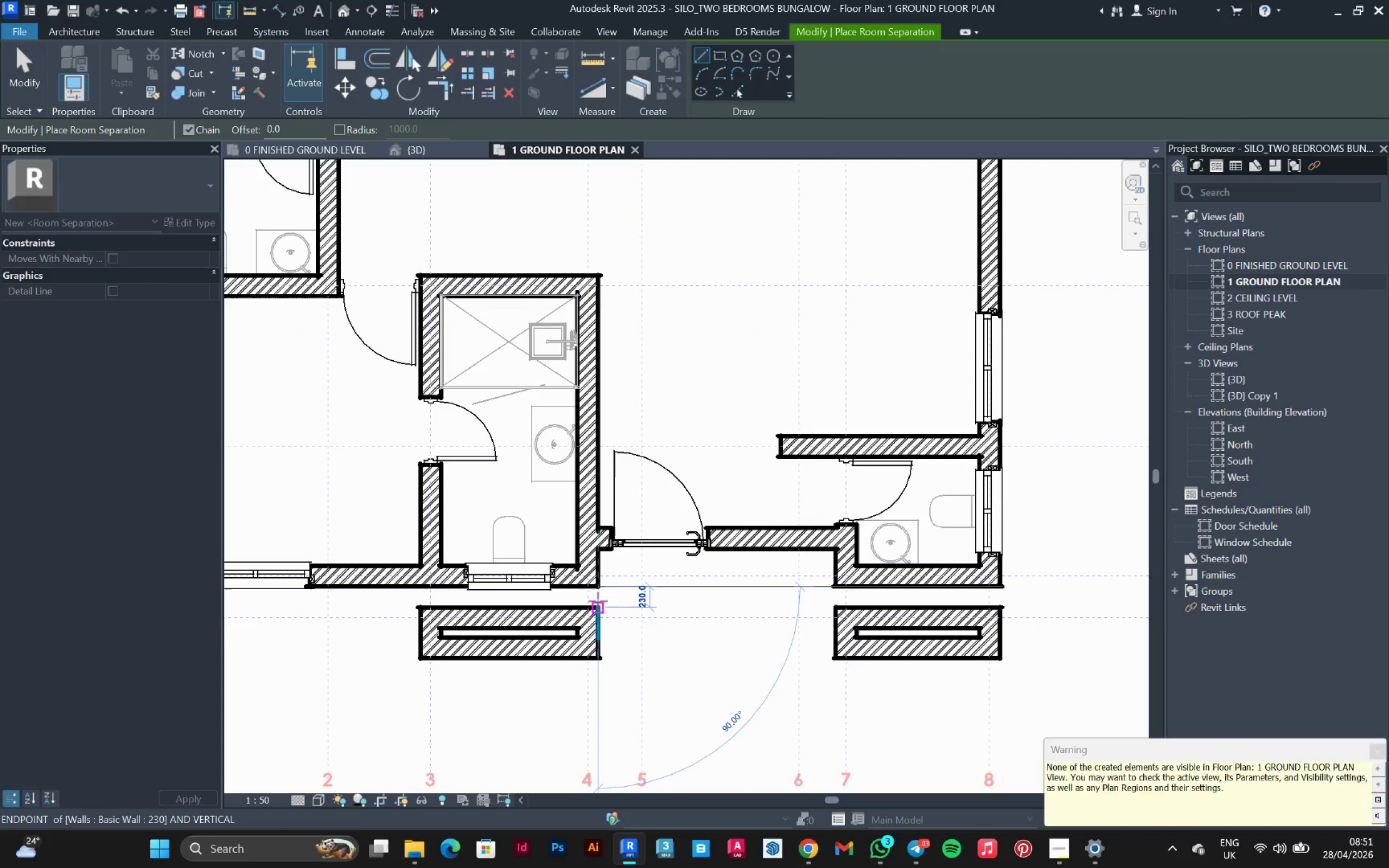 
left_click([598, 605])
 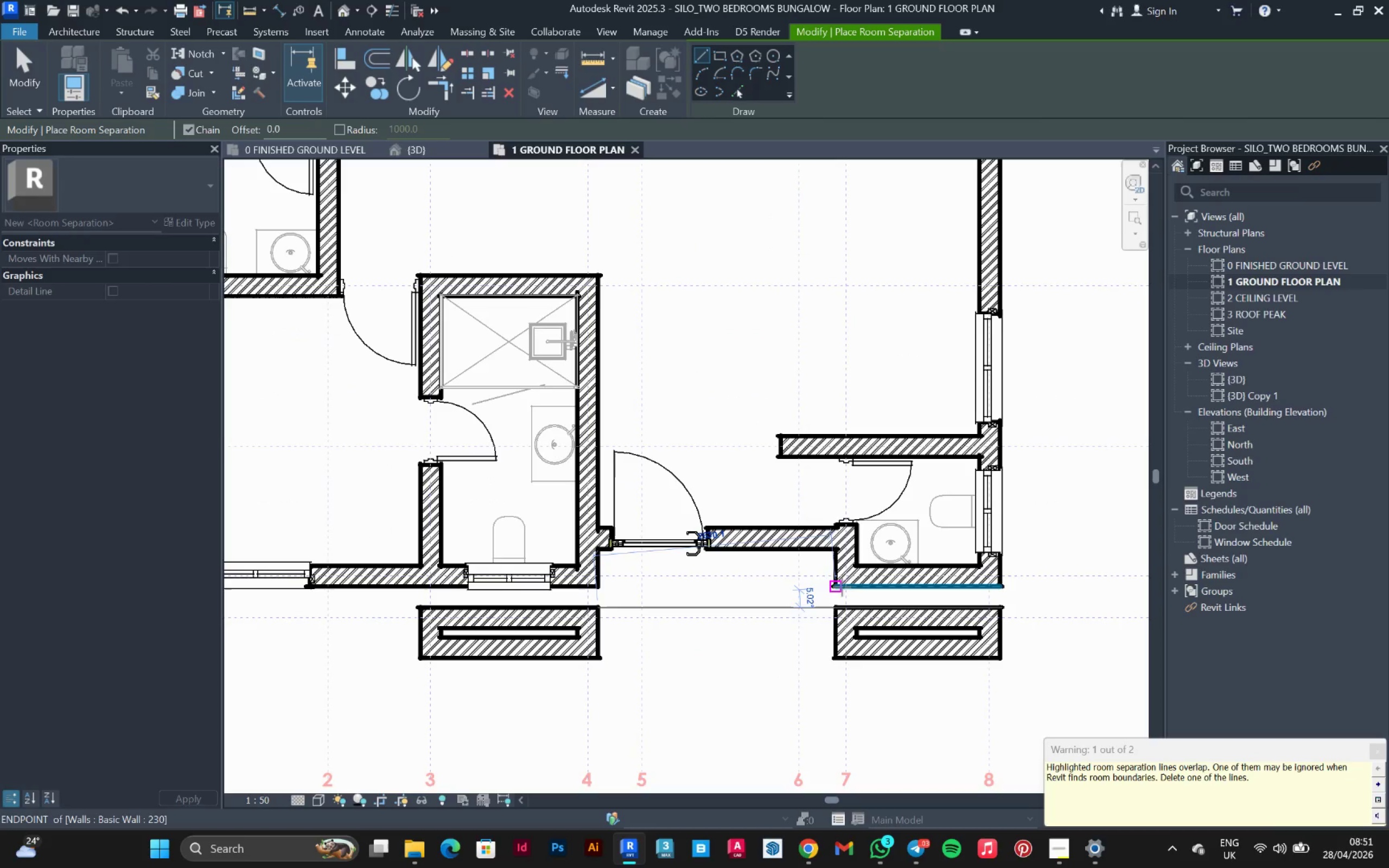 
left_click([842, 586])
 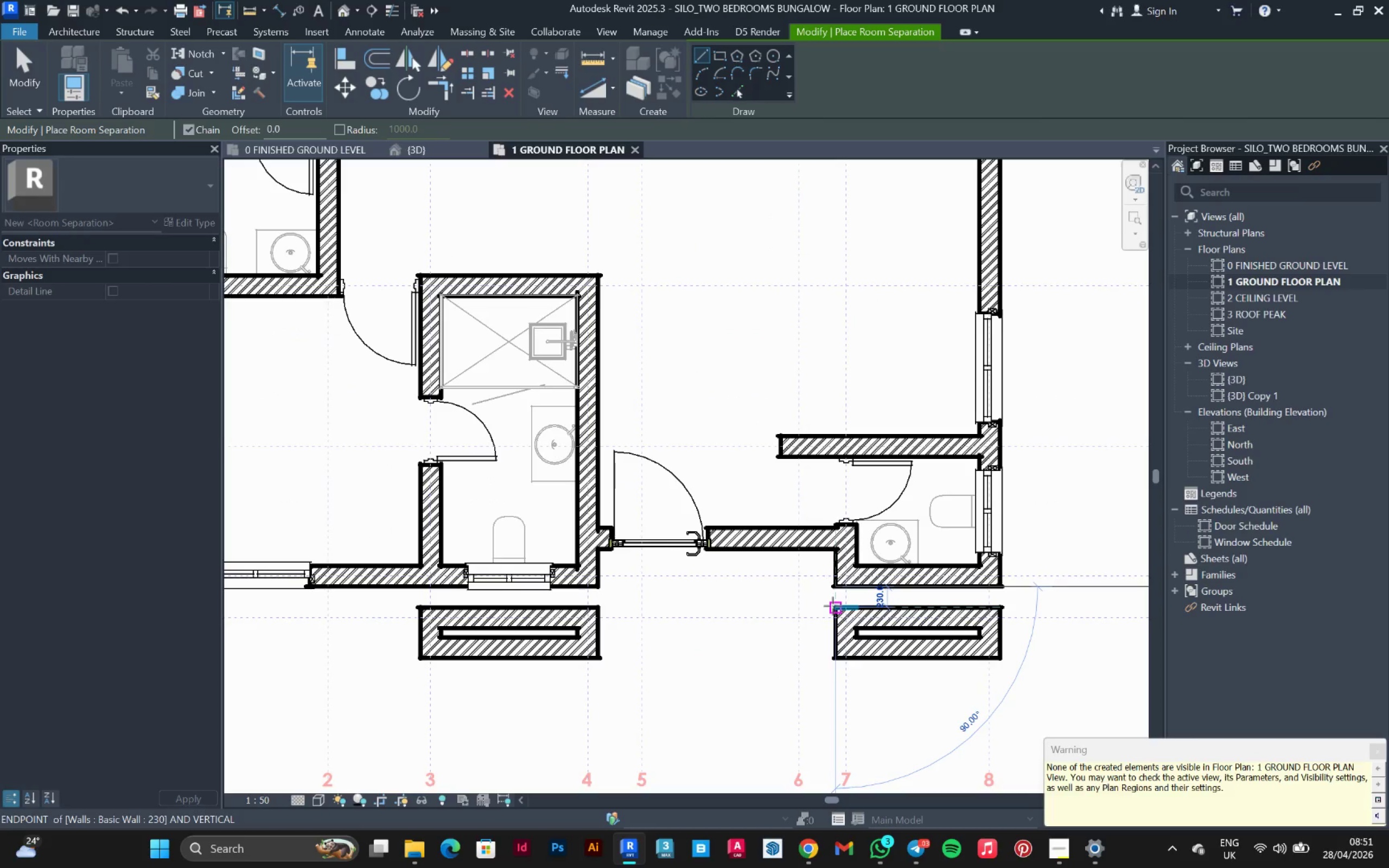 
left_click([833, 607])
 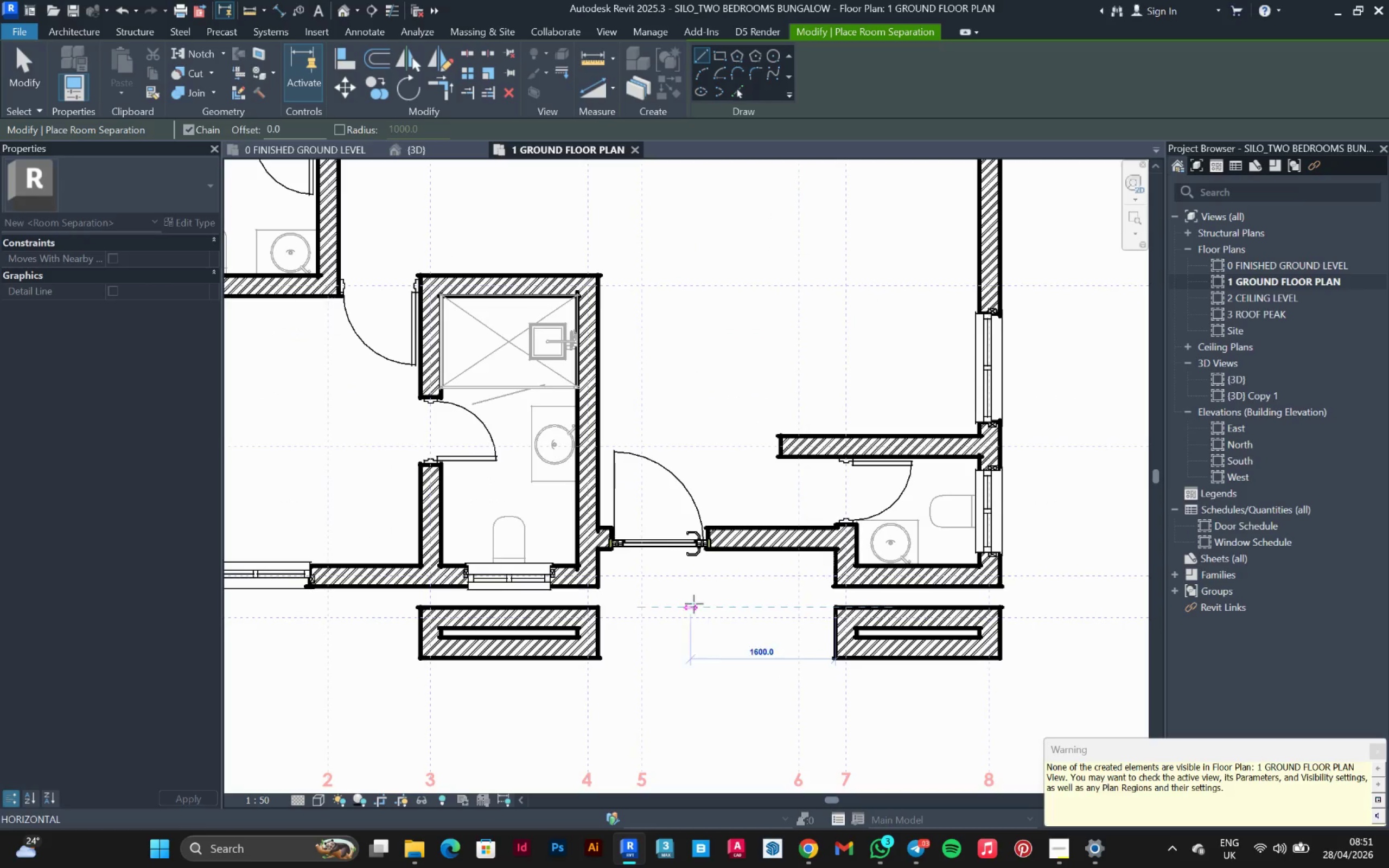 
key(Escape)
 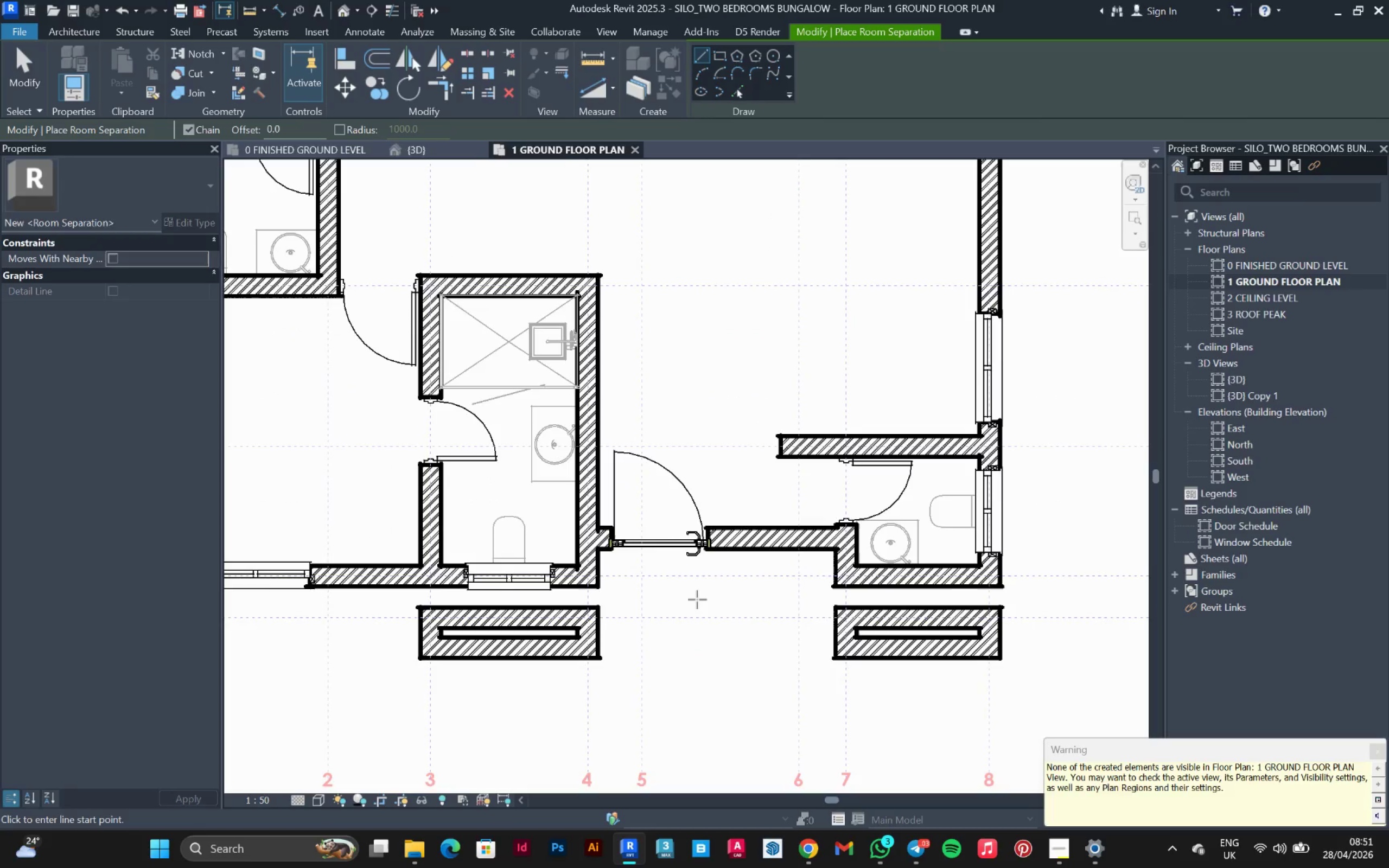 
key(Escape)
 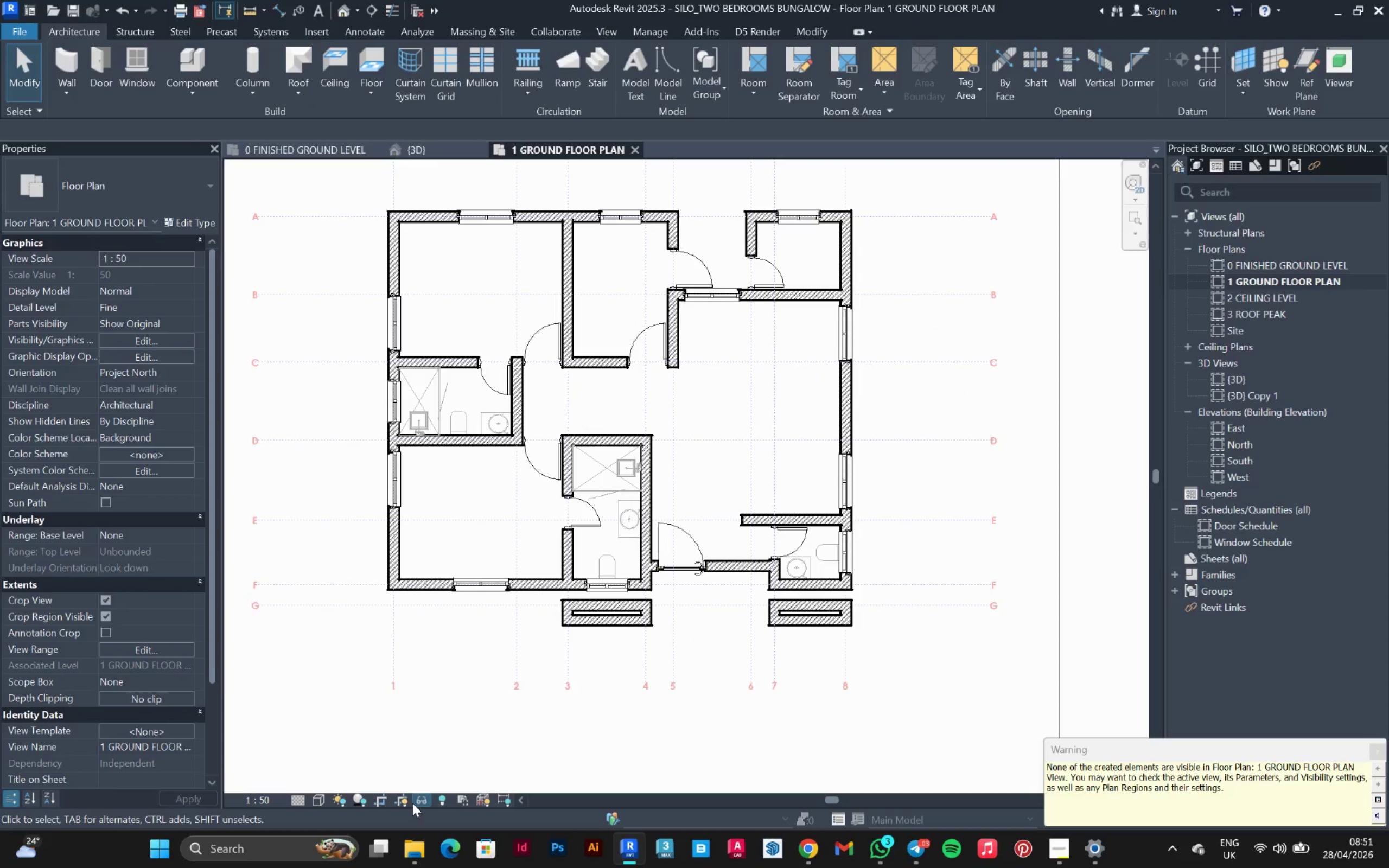 
scroll: coordinate [708, 590], scroll_direction: down, amount: 5.0
 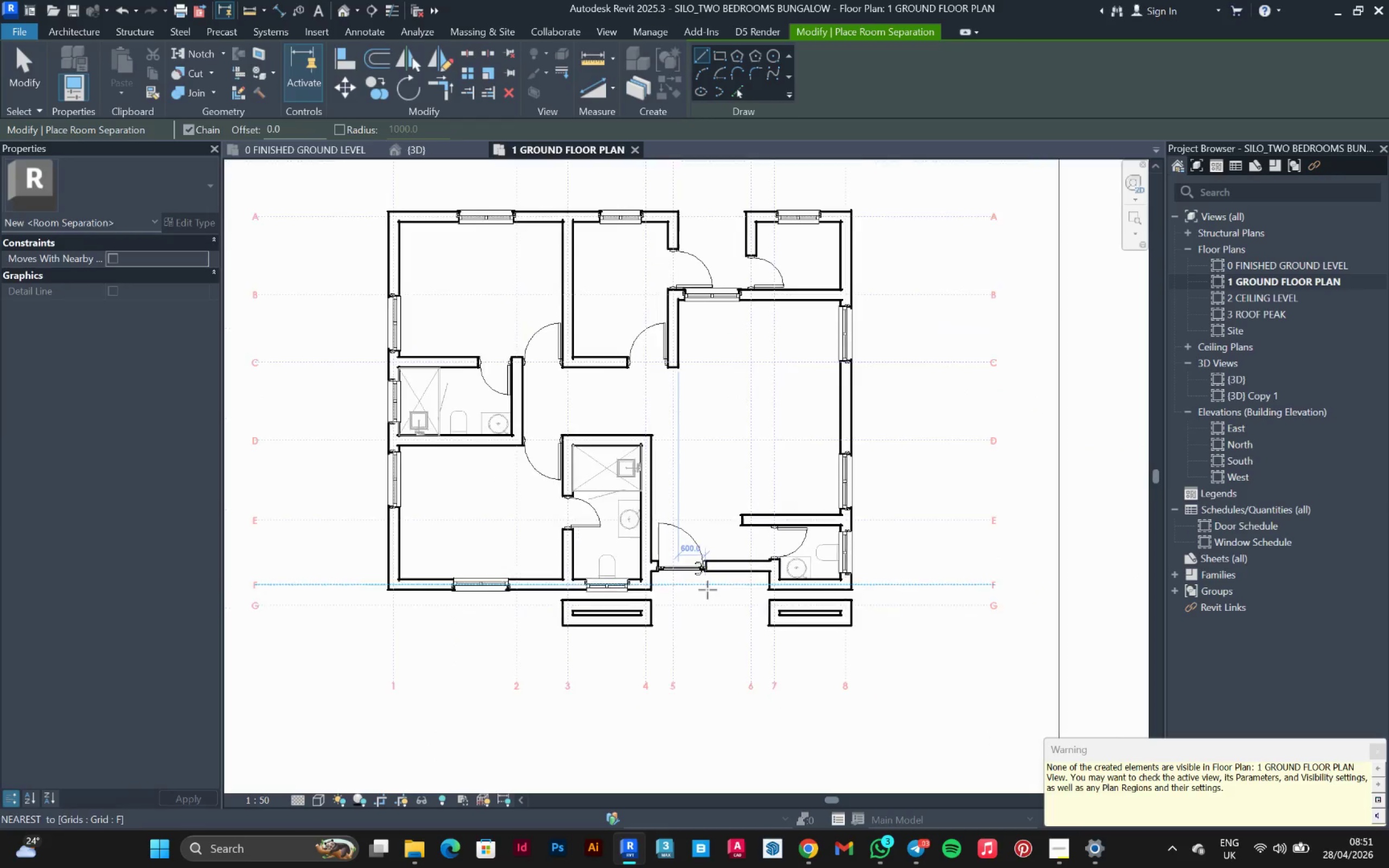 
left_click([443, 799])
 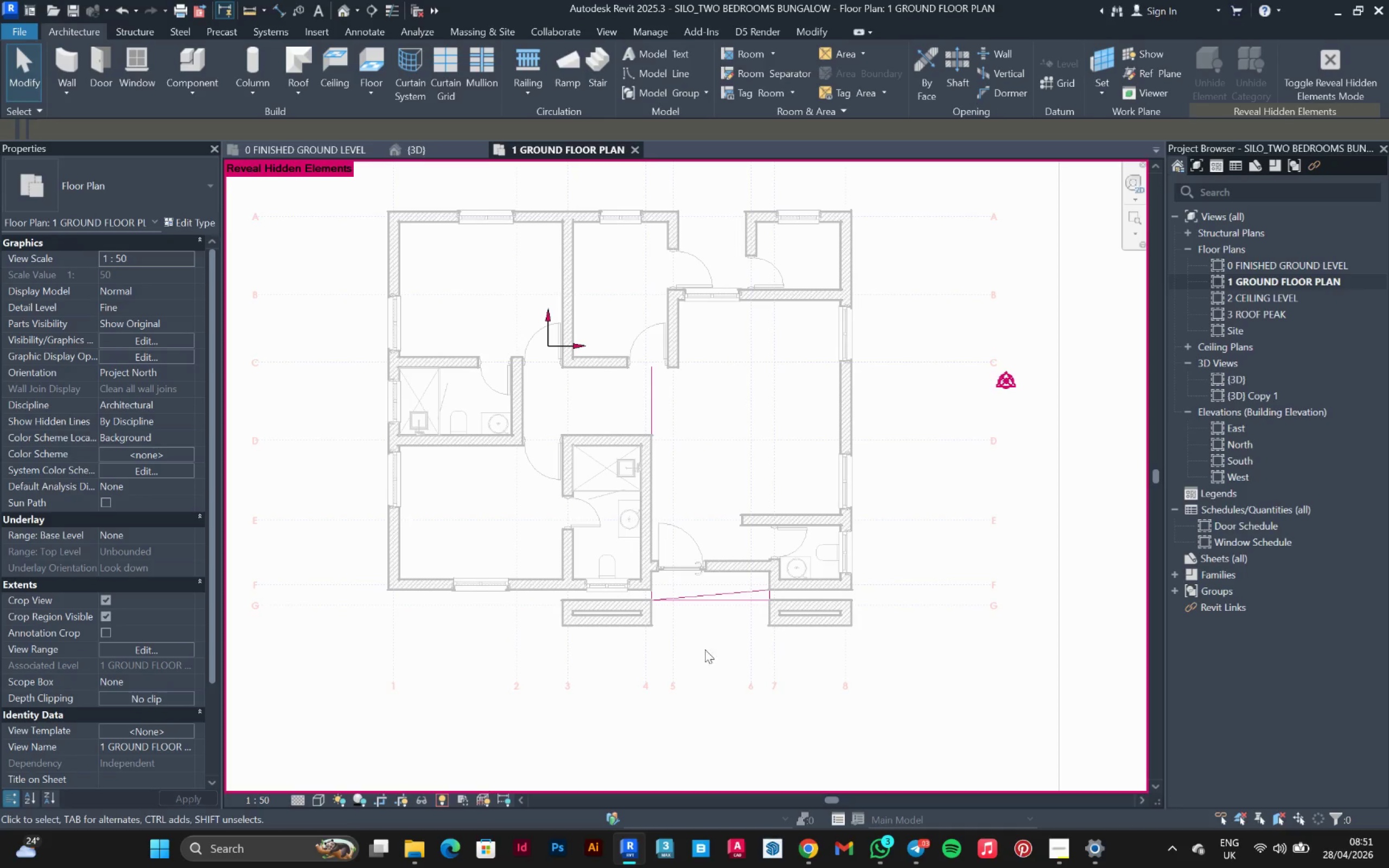 
left_click([770, 548])
 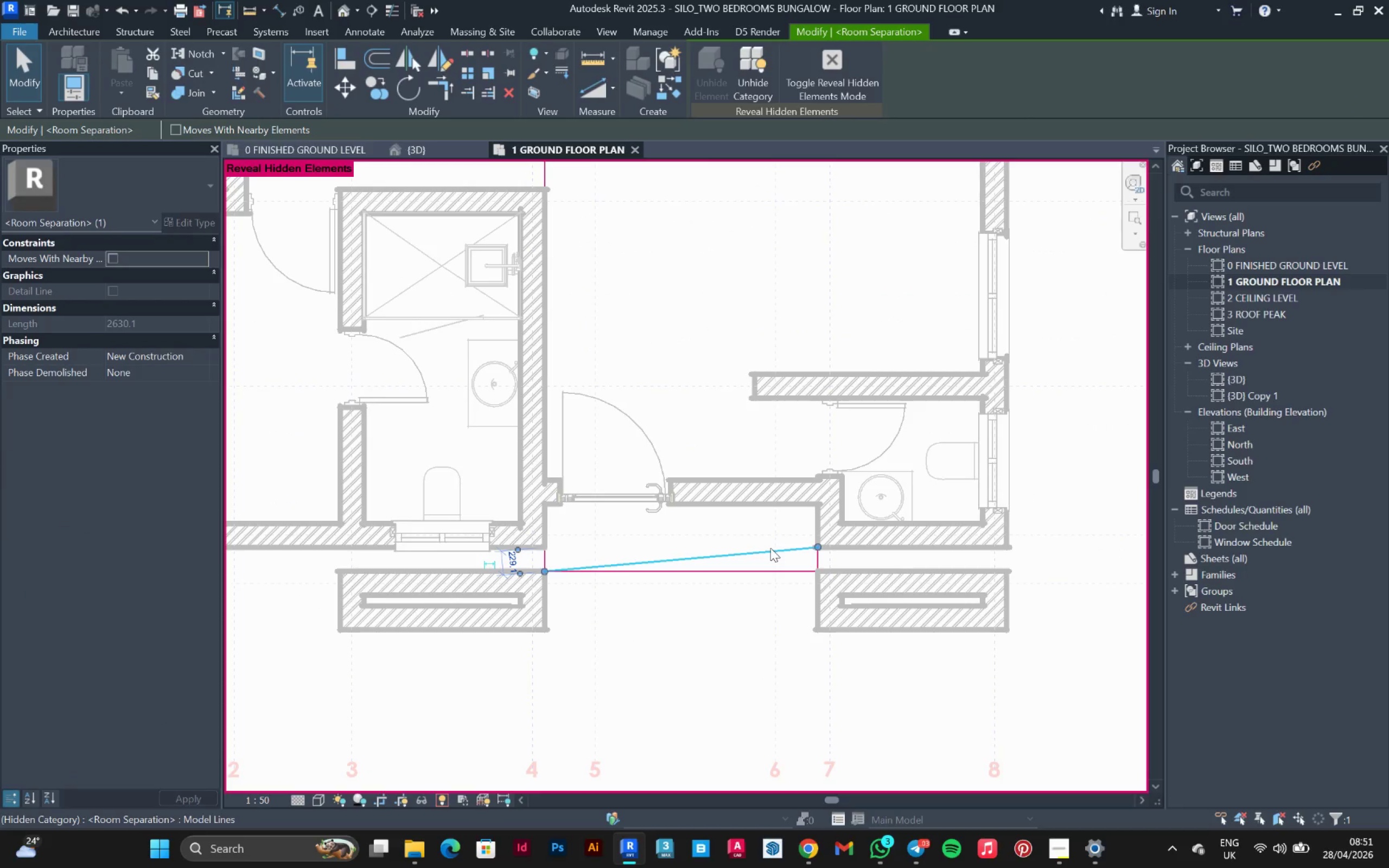 
scroll: coordinate [754, 579], scroll_direction: up, amount: 6.0
 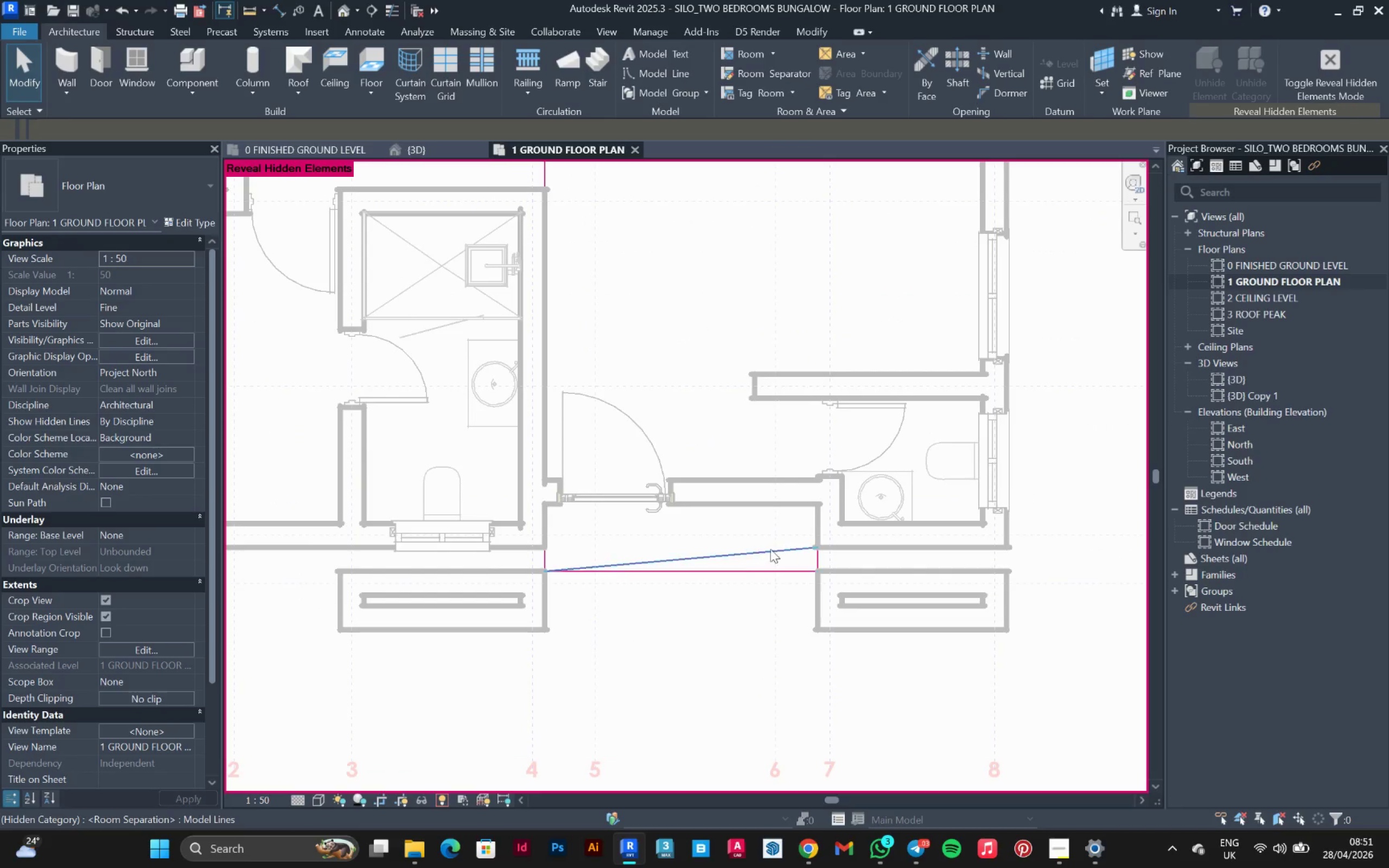 
key(Delete)
 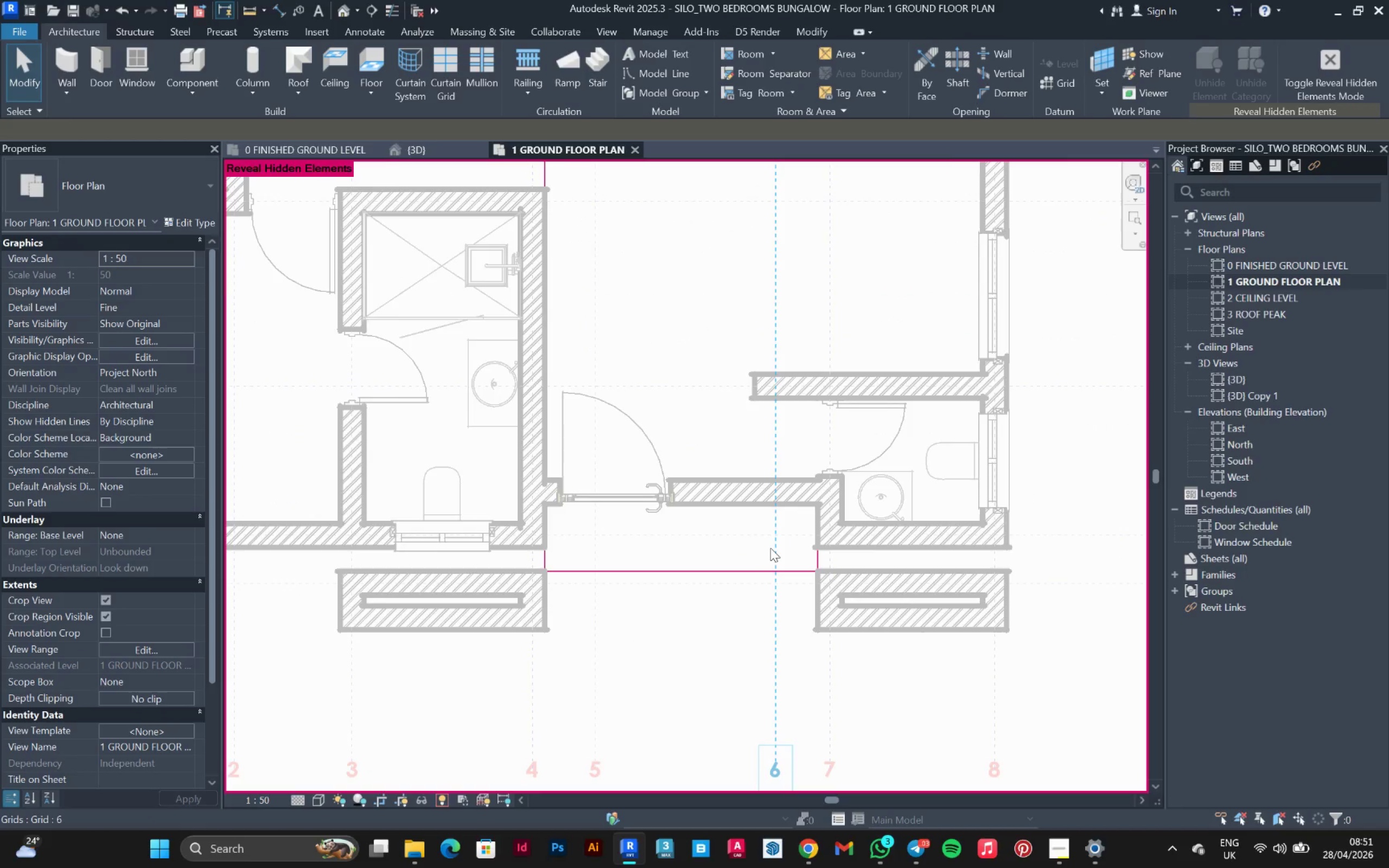 
scroll: coordinate [770, 548], scroll_direction: down, amount: 8.0
 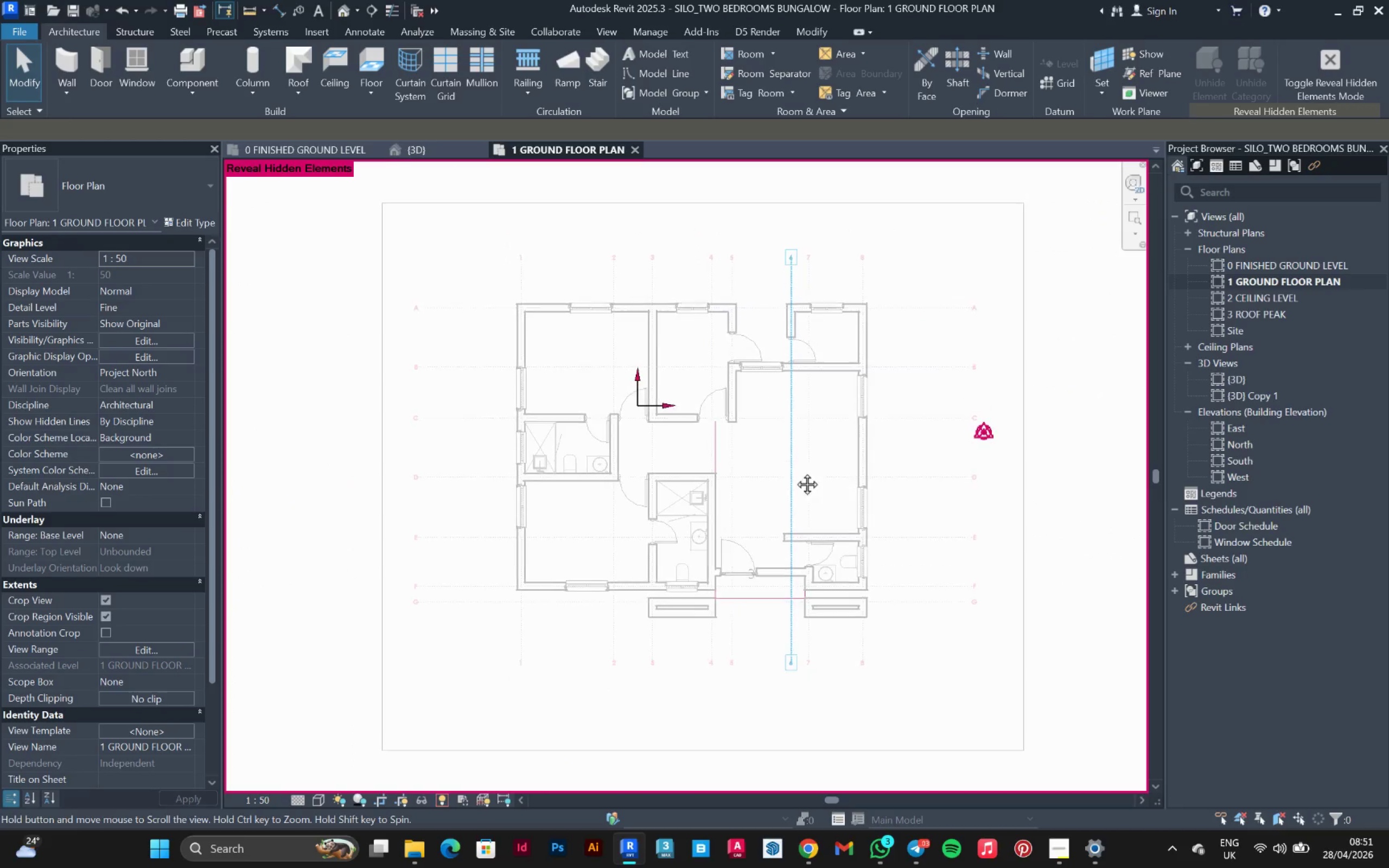 
scroll: coordinate [734, 440], scroll_direction: up, amount: 2.0
 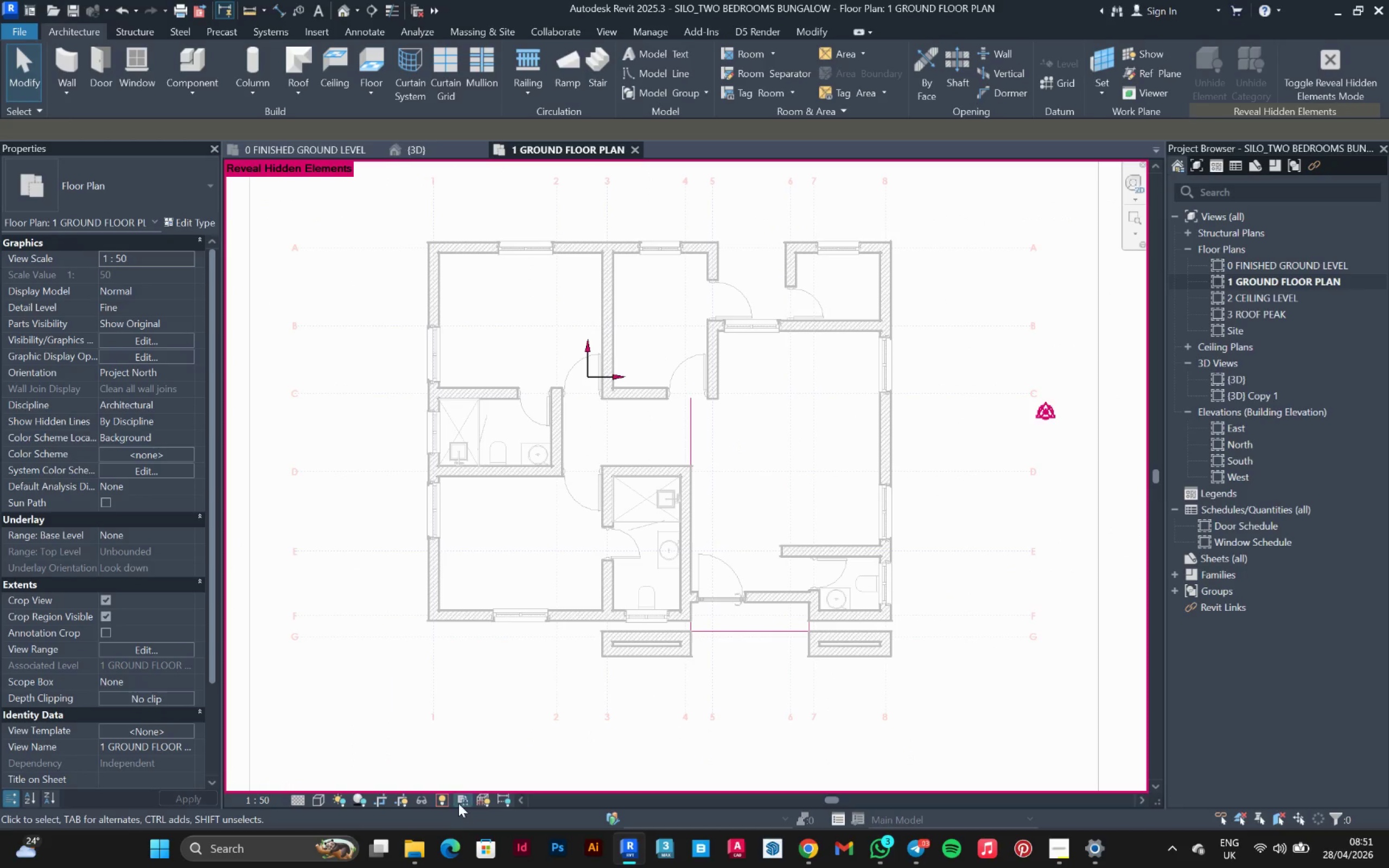 
left_click([447, 802])
 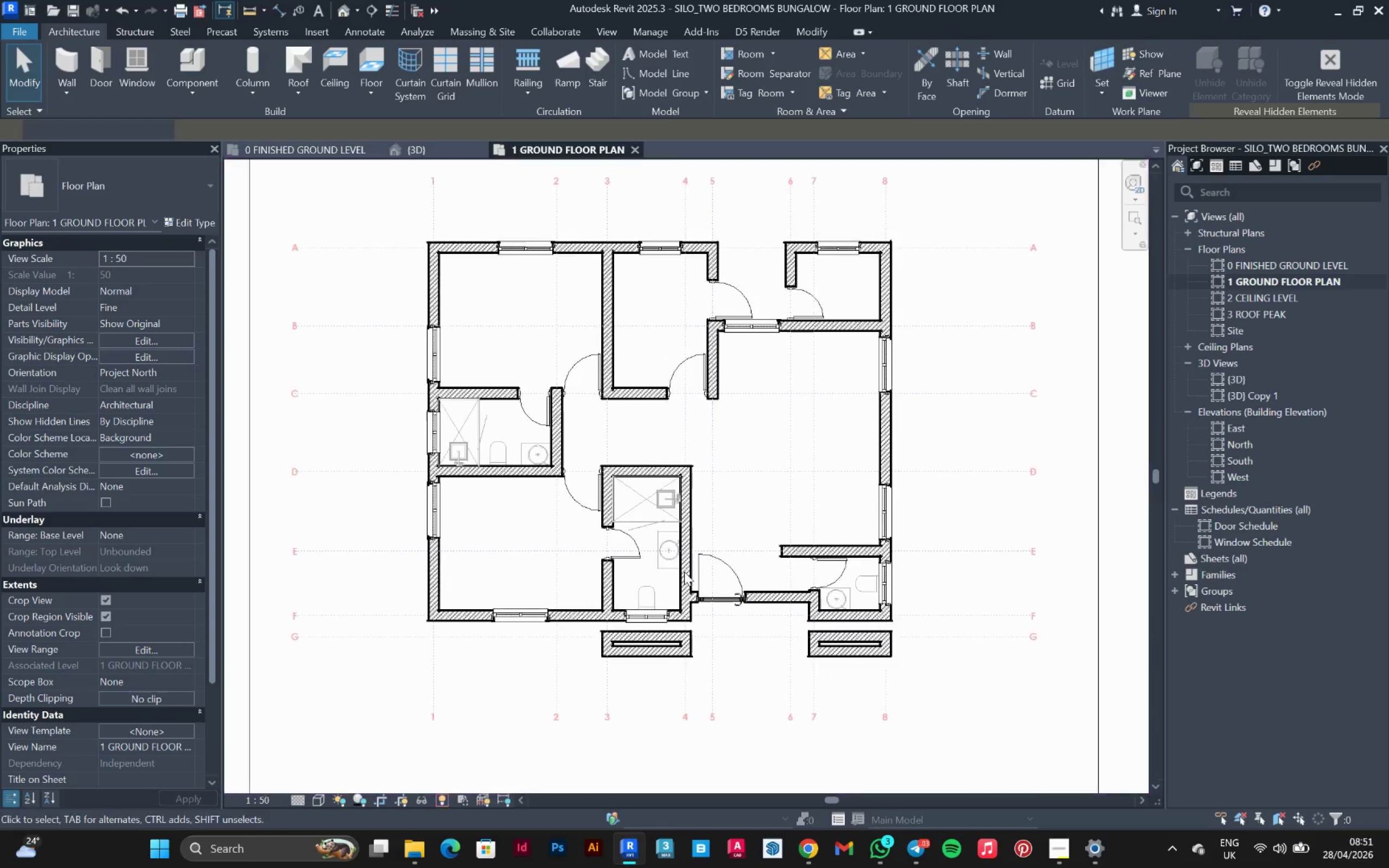 
scroll: coordinate [801, 417], scroll_direction: up, amount: 2.0
 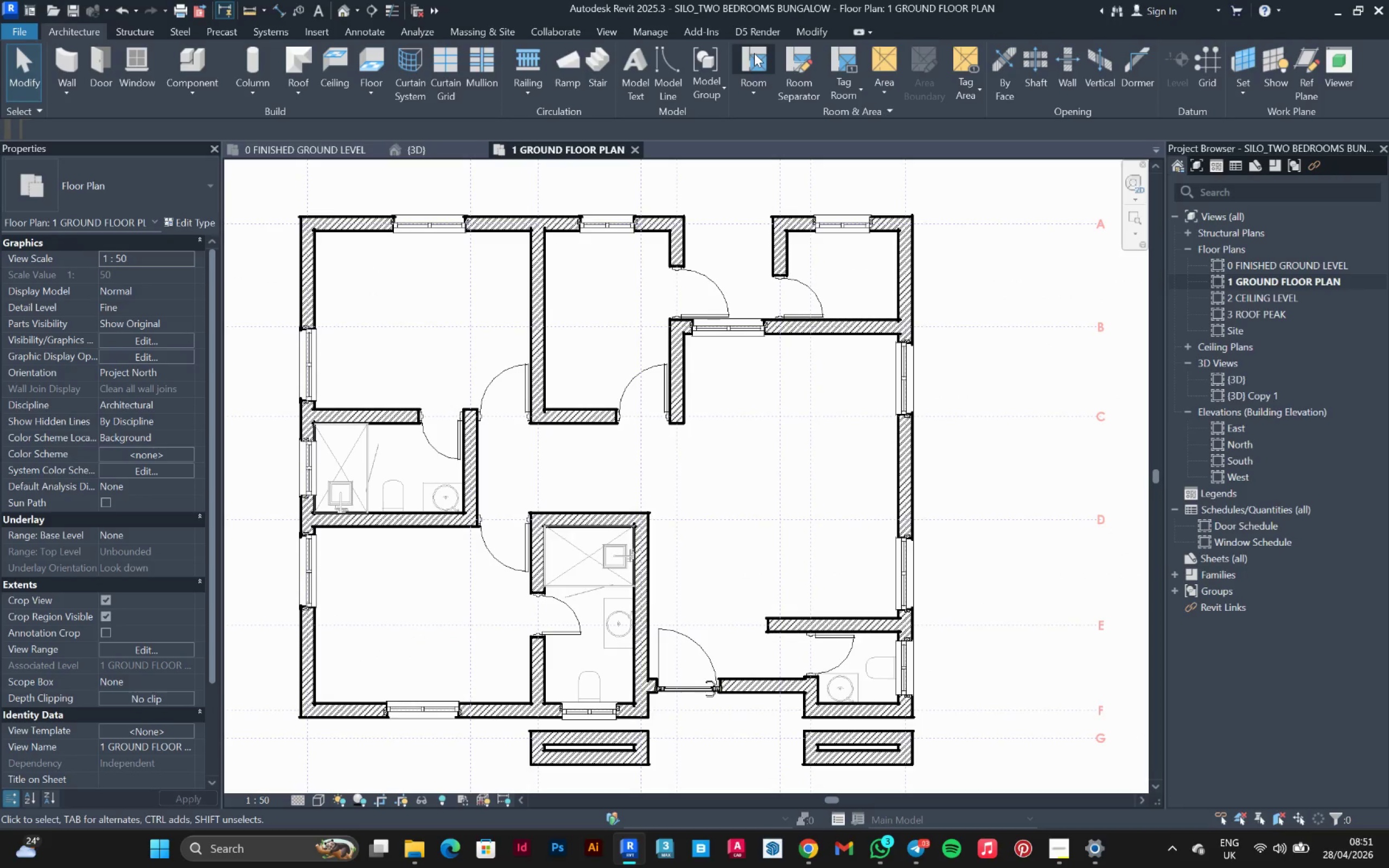 
mouse_move([774, 485])
 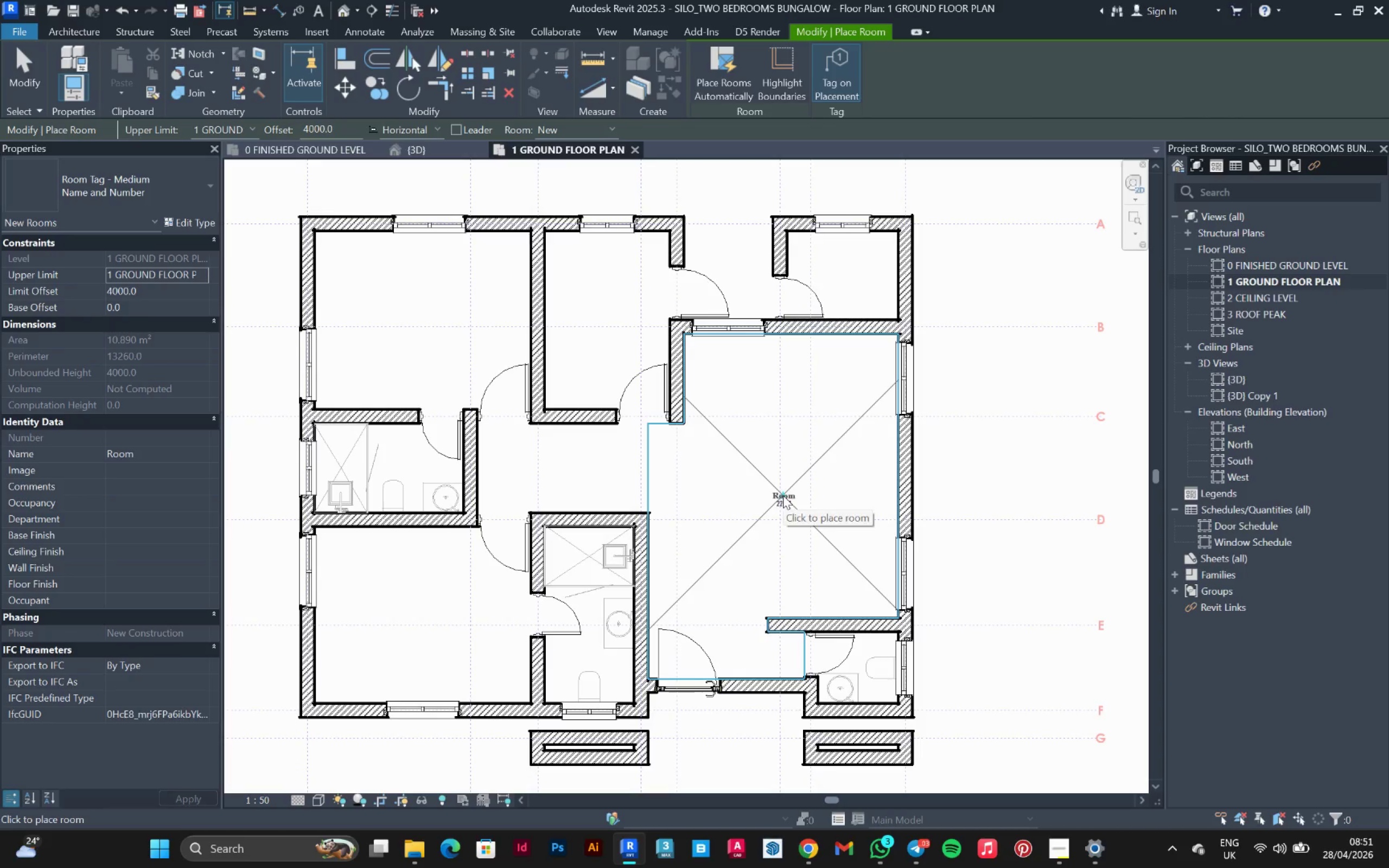 
left_click([783, 495])
 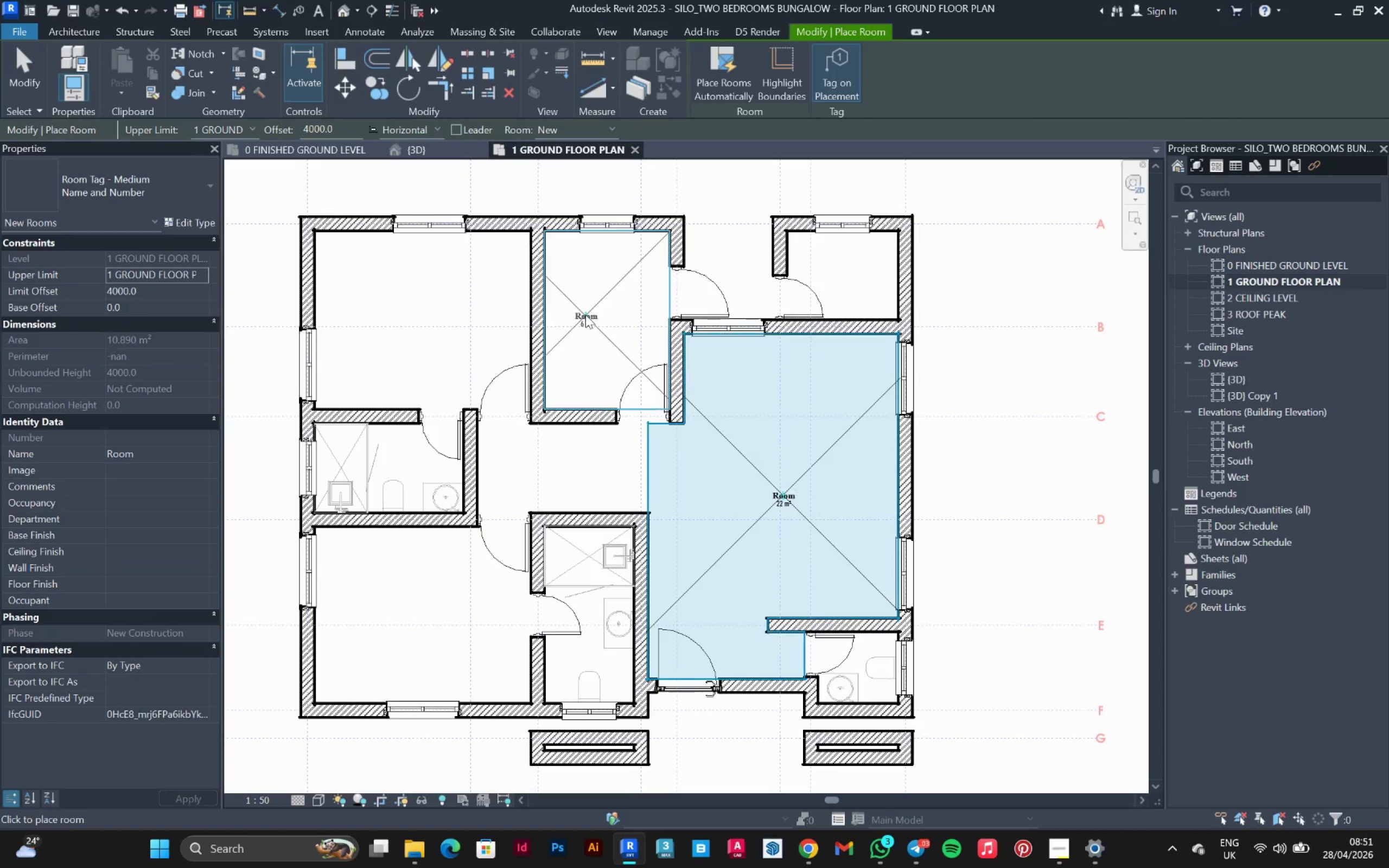 
scroll: coordinate [607, 313], scroll_direction: up, amount: 5.0
 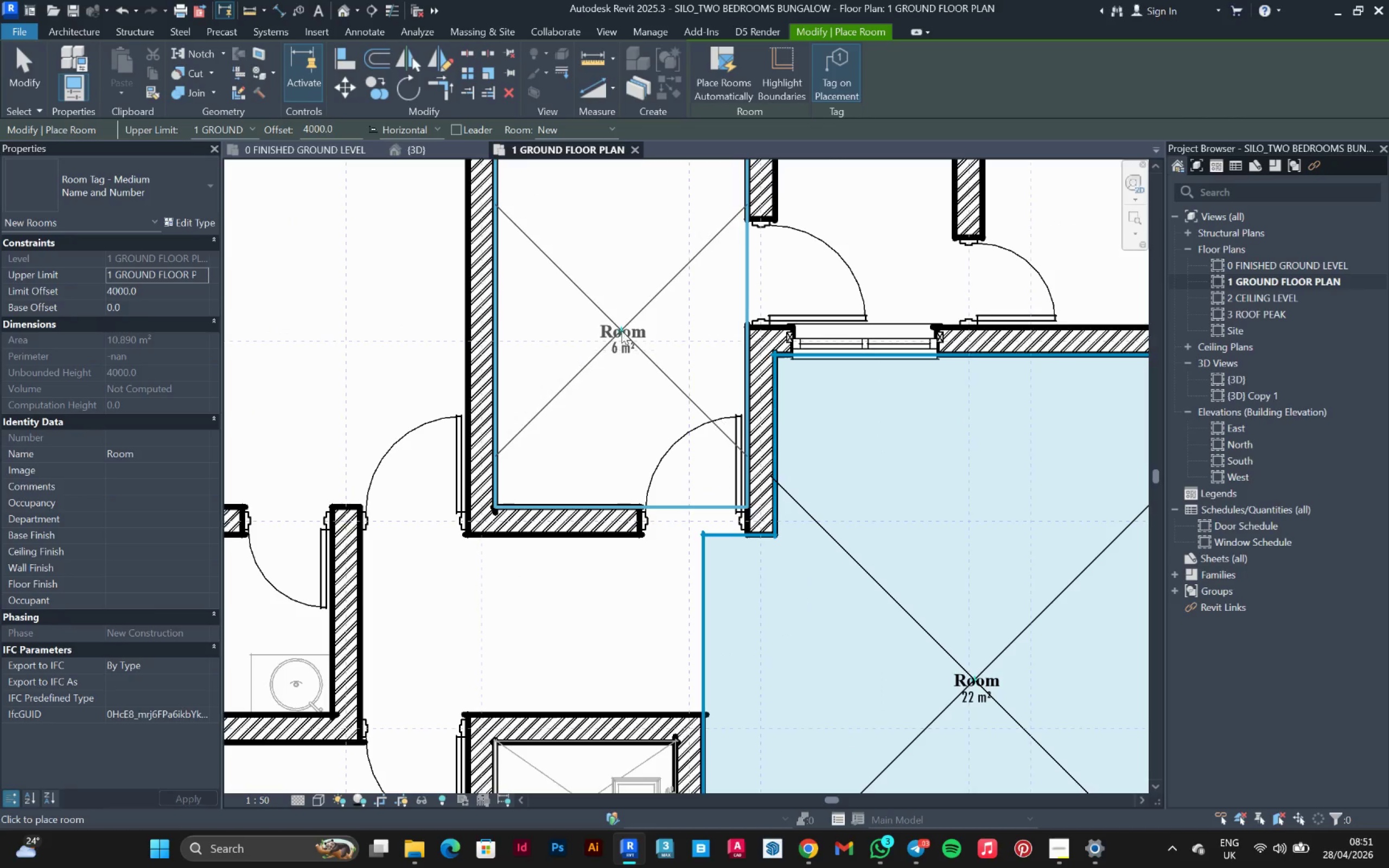 
left_click([621, 330])
 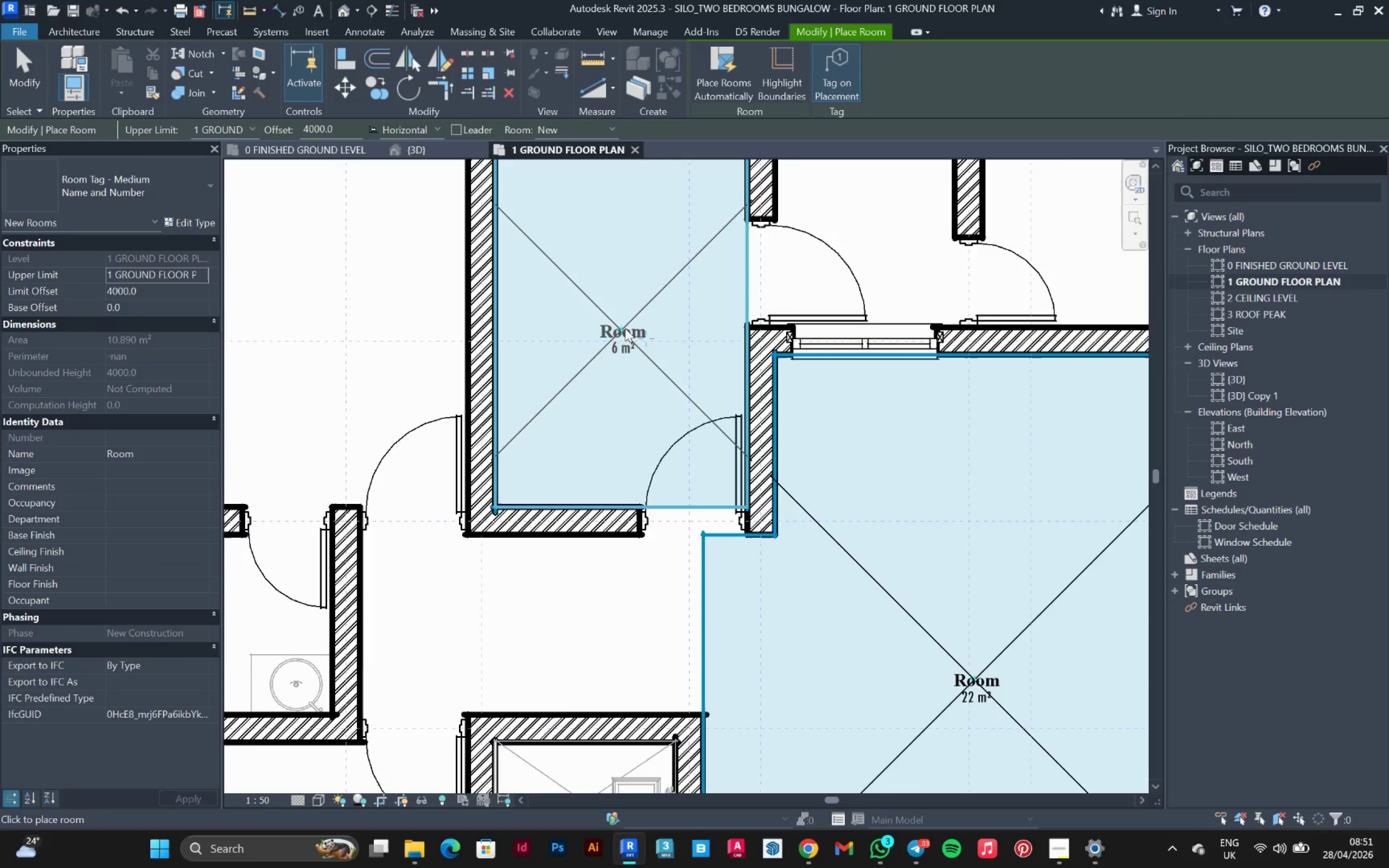 
scroll: coordinate [632, 322], scroll_direction: down, amount: 4.0
 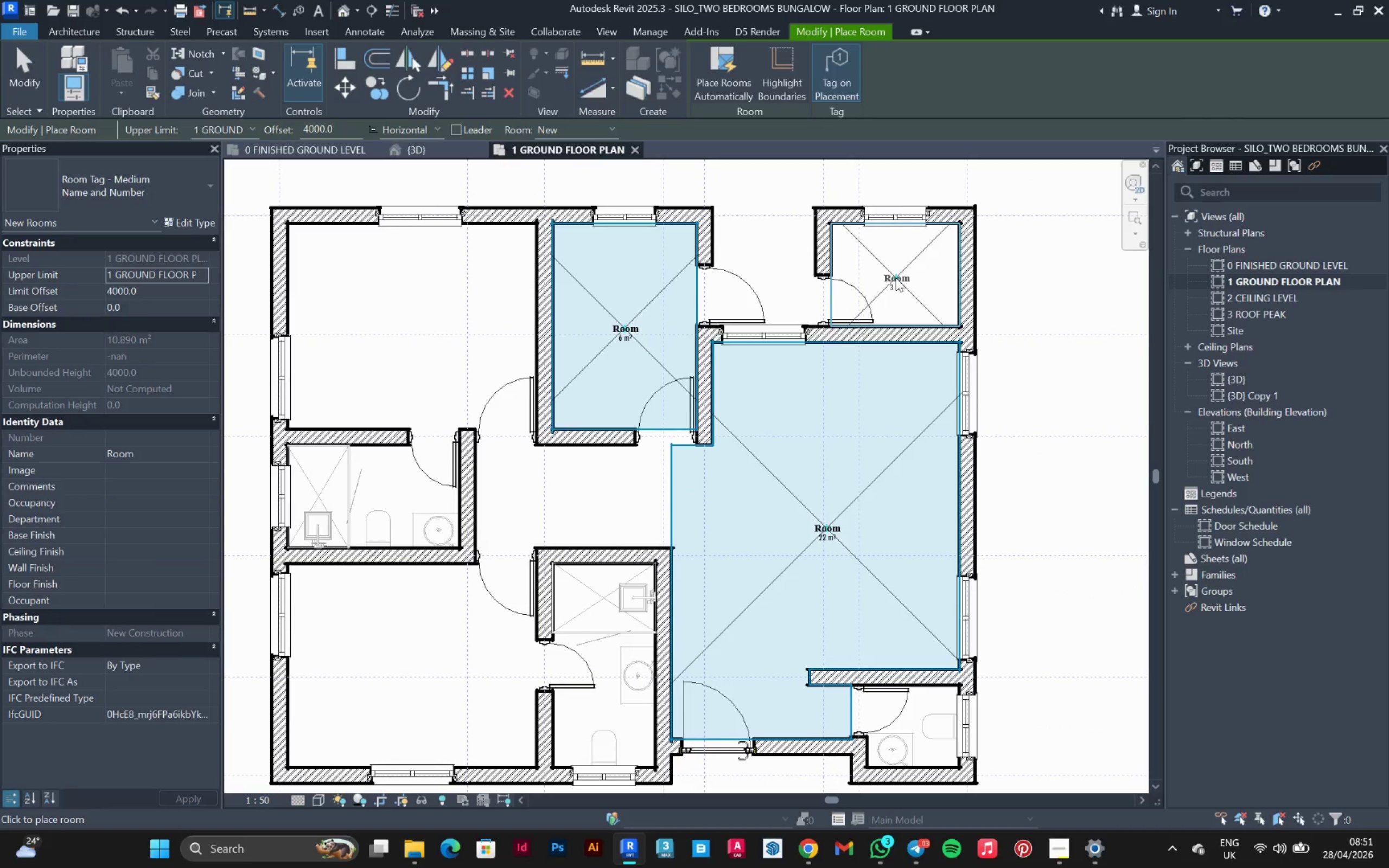 
left_click([897, 283])
 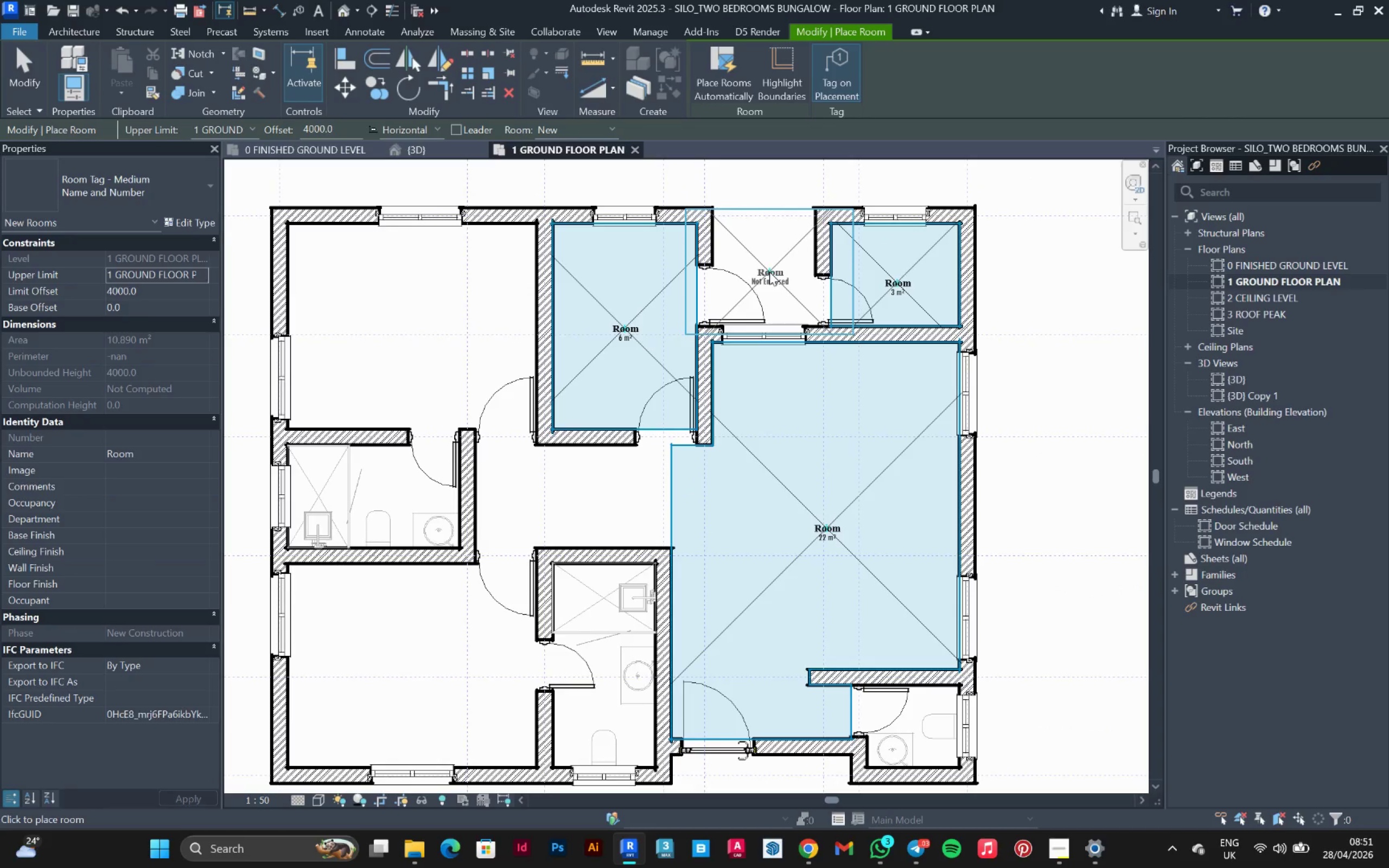 
left_click([769, 272])
 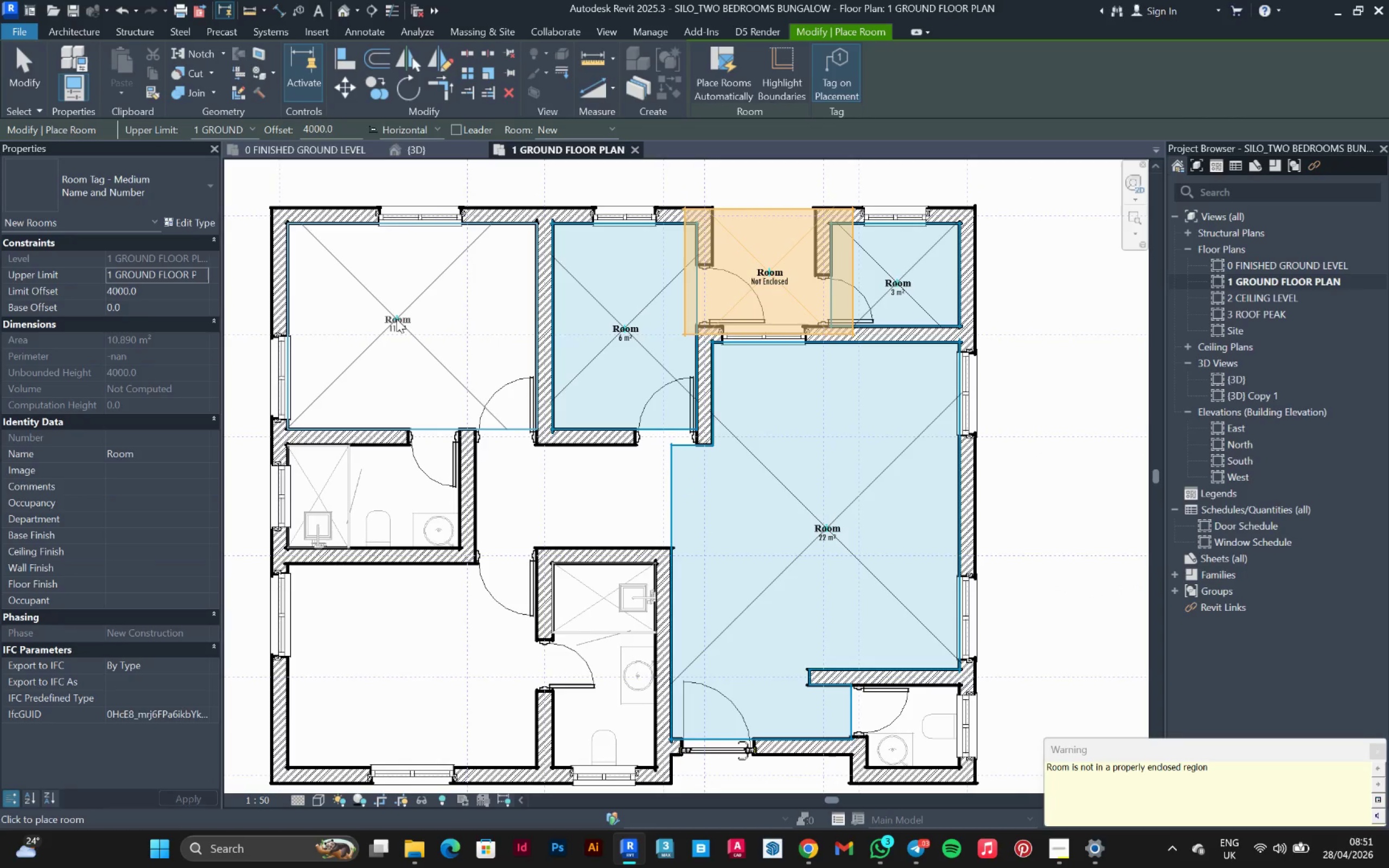 
left_click([399, 320])
 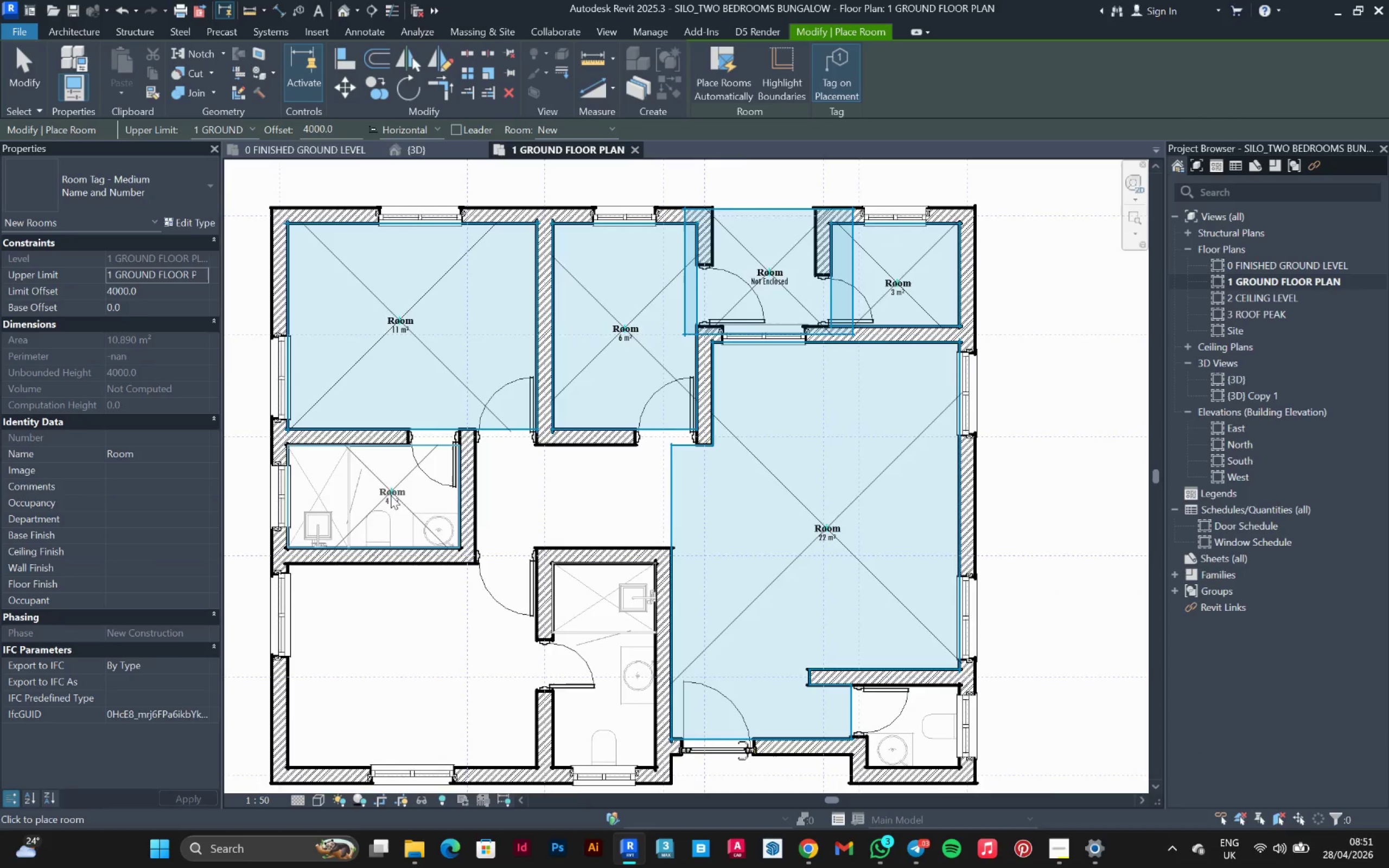 
scroll: coordinate [385, 511], scroll_direction: up, amount: 3.0
 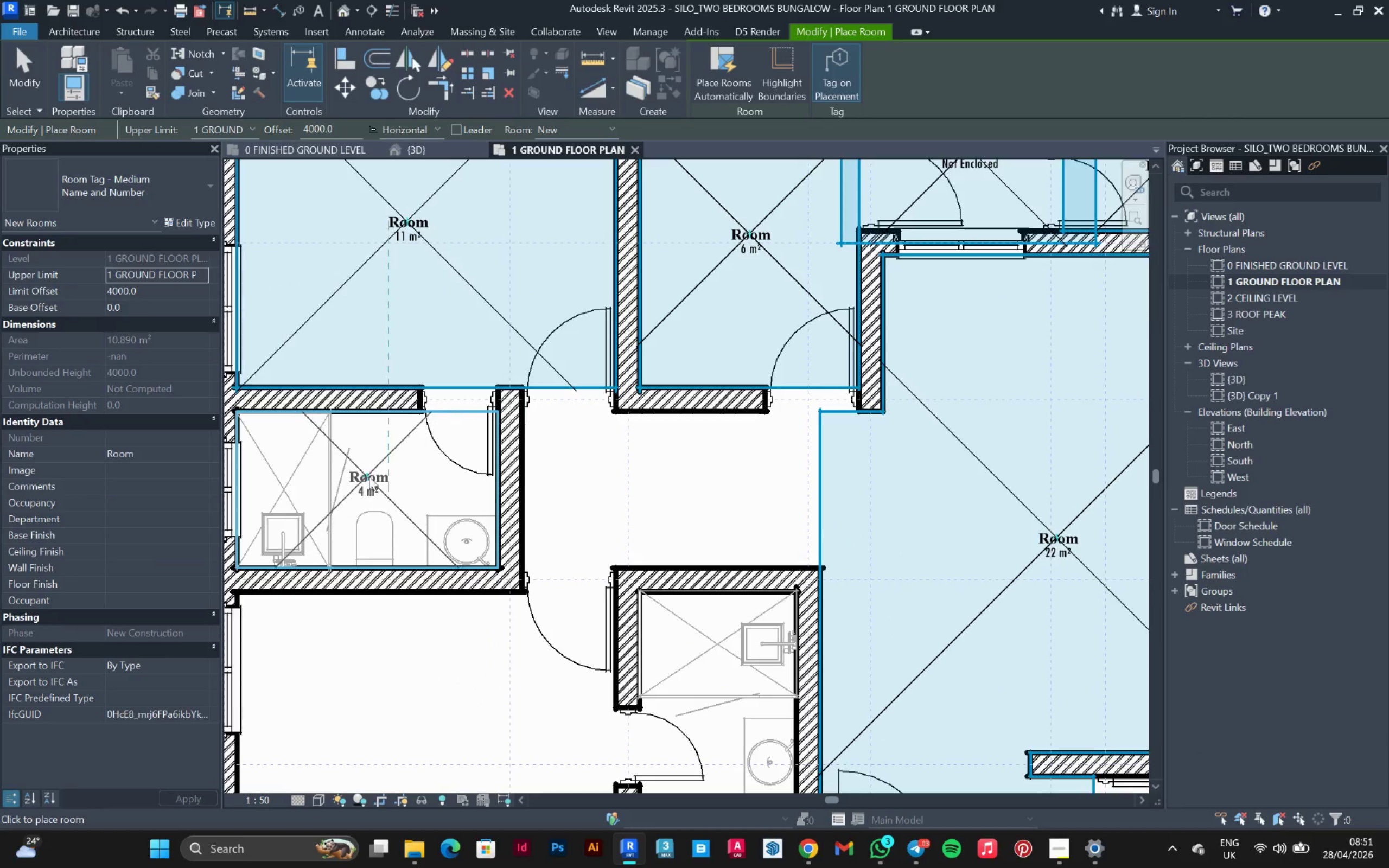 
left_click([373, 476])
 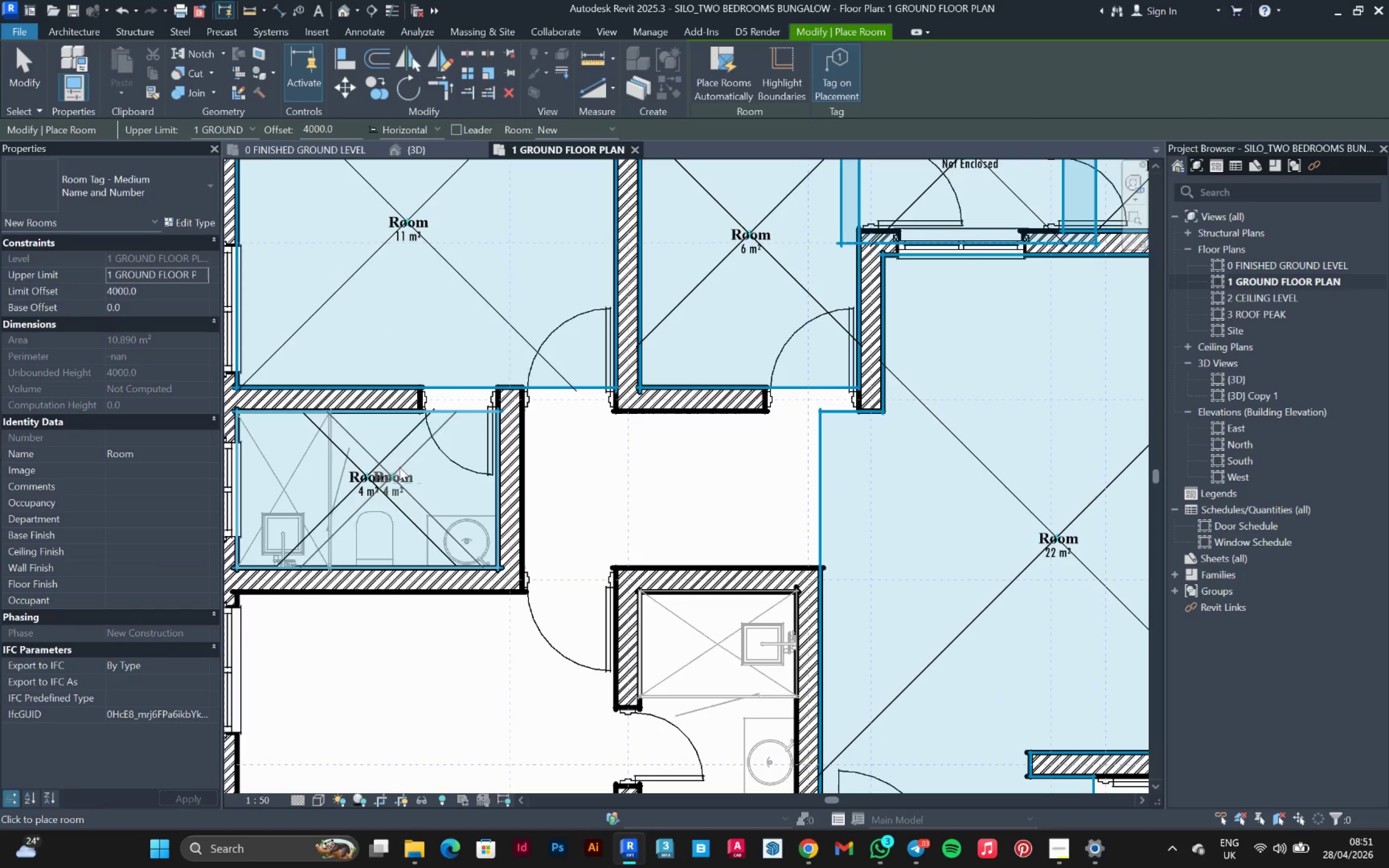 
scroll: coordinate [607, 547], scroll_direction: up, amount: 3.0
 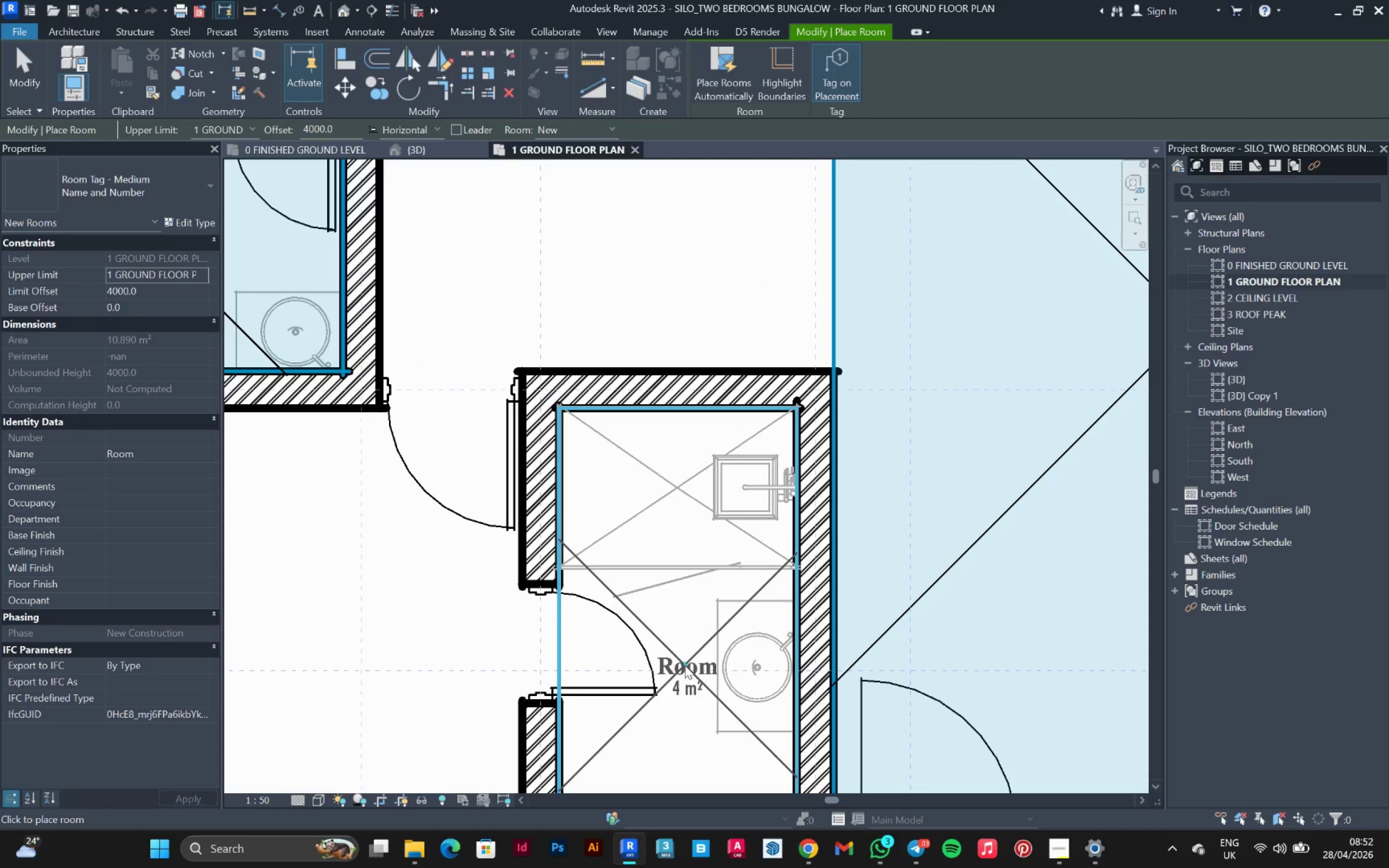 
left_click([683, 664])
 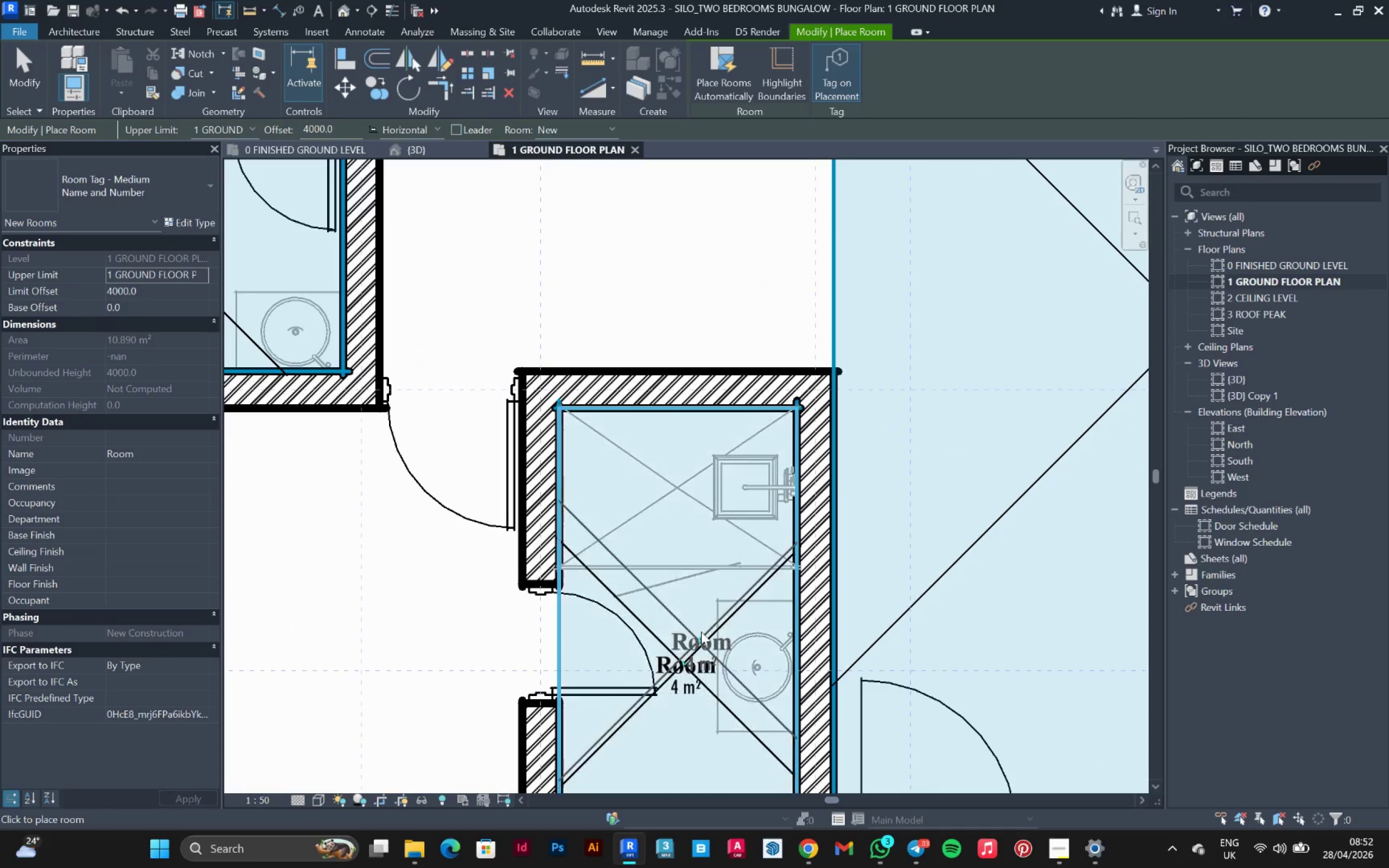 
scroll: coordinate [713, 535], scroll_direction: down, amount: 4.0
 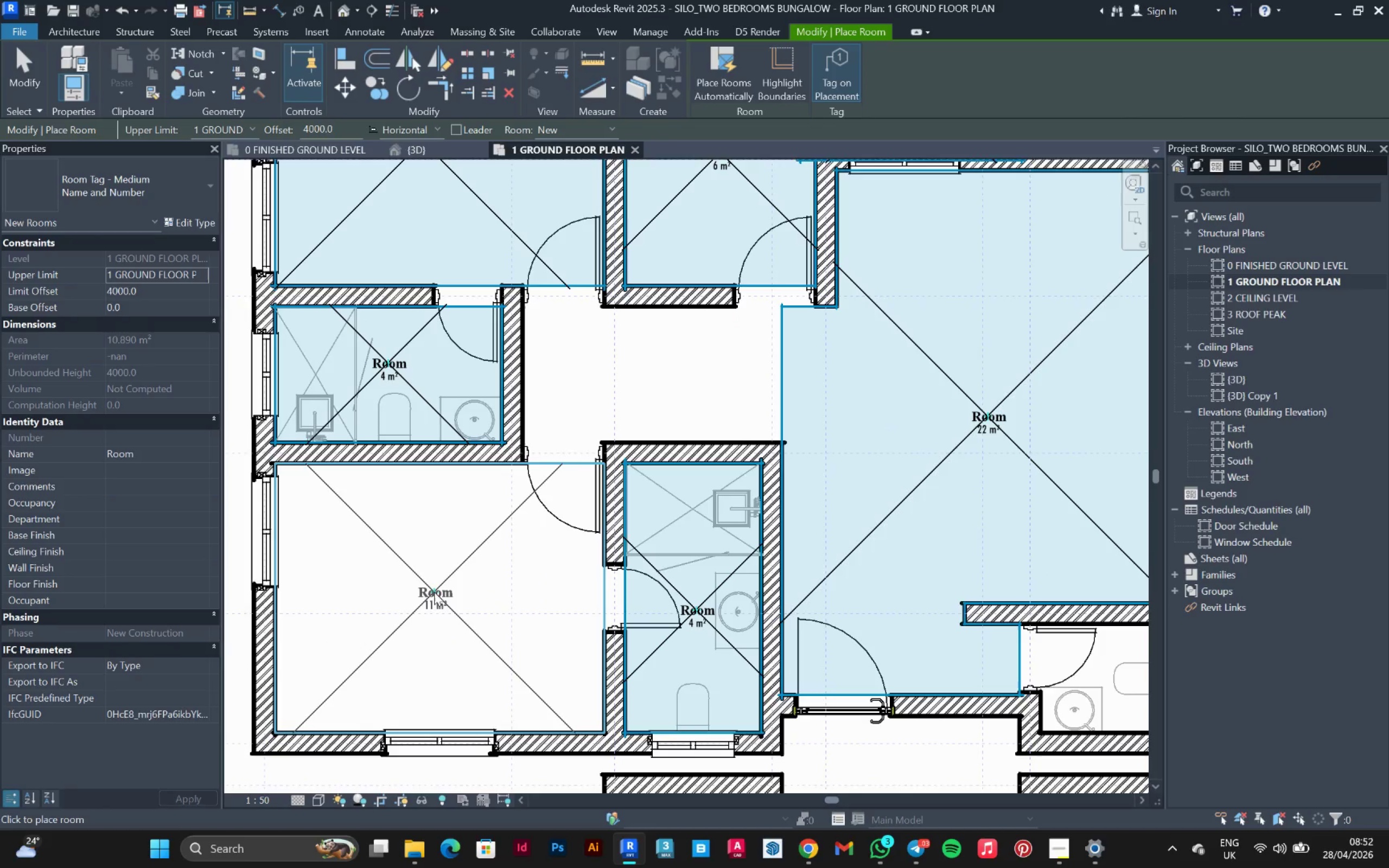 
left_click([435, 592])
 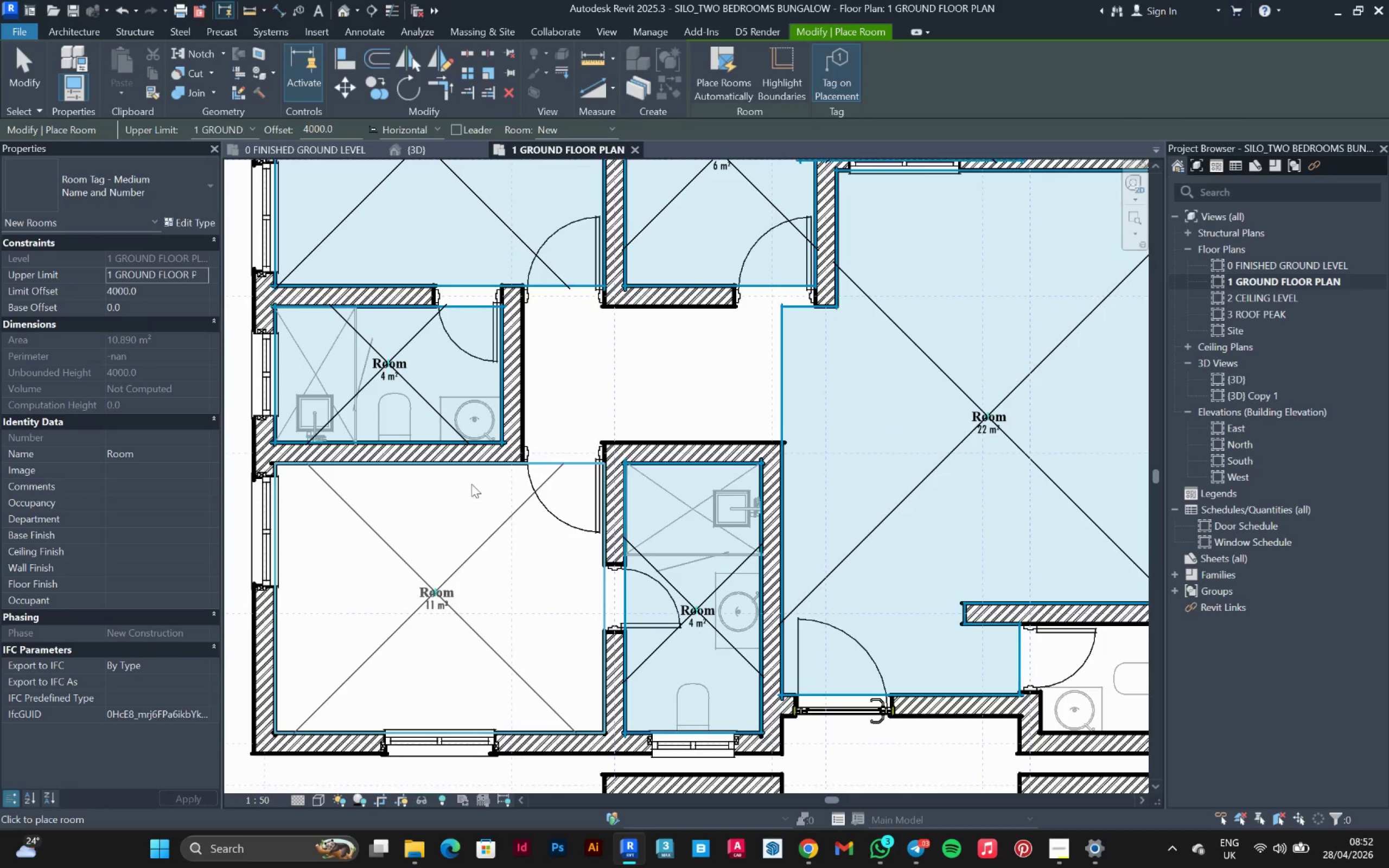 
scroll: coordinate [475, 481], scroll_direction: down, amount: 1.0
 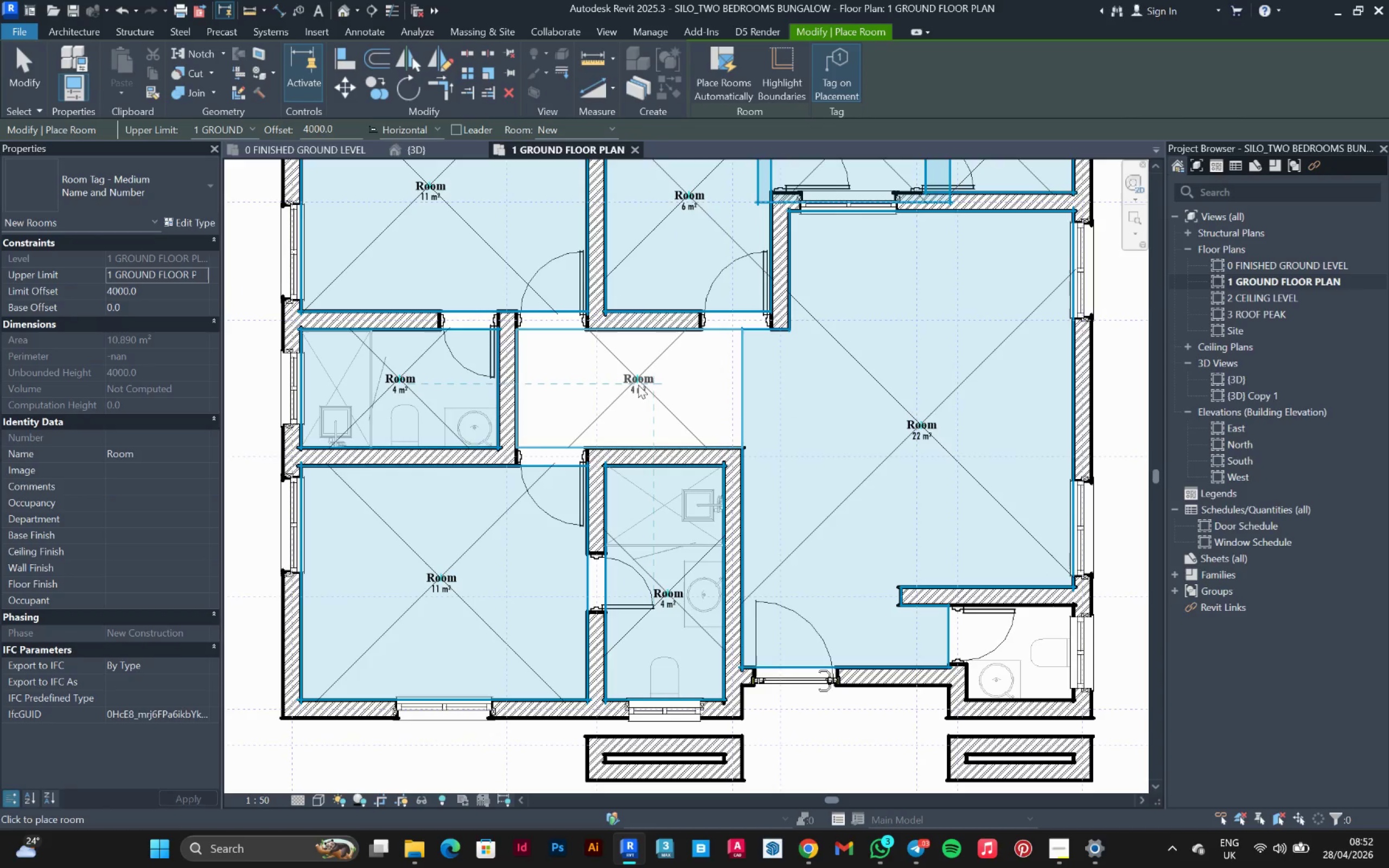 
left_click([634, 388])
 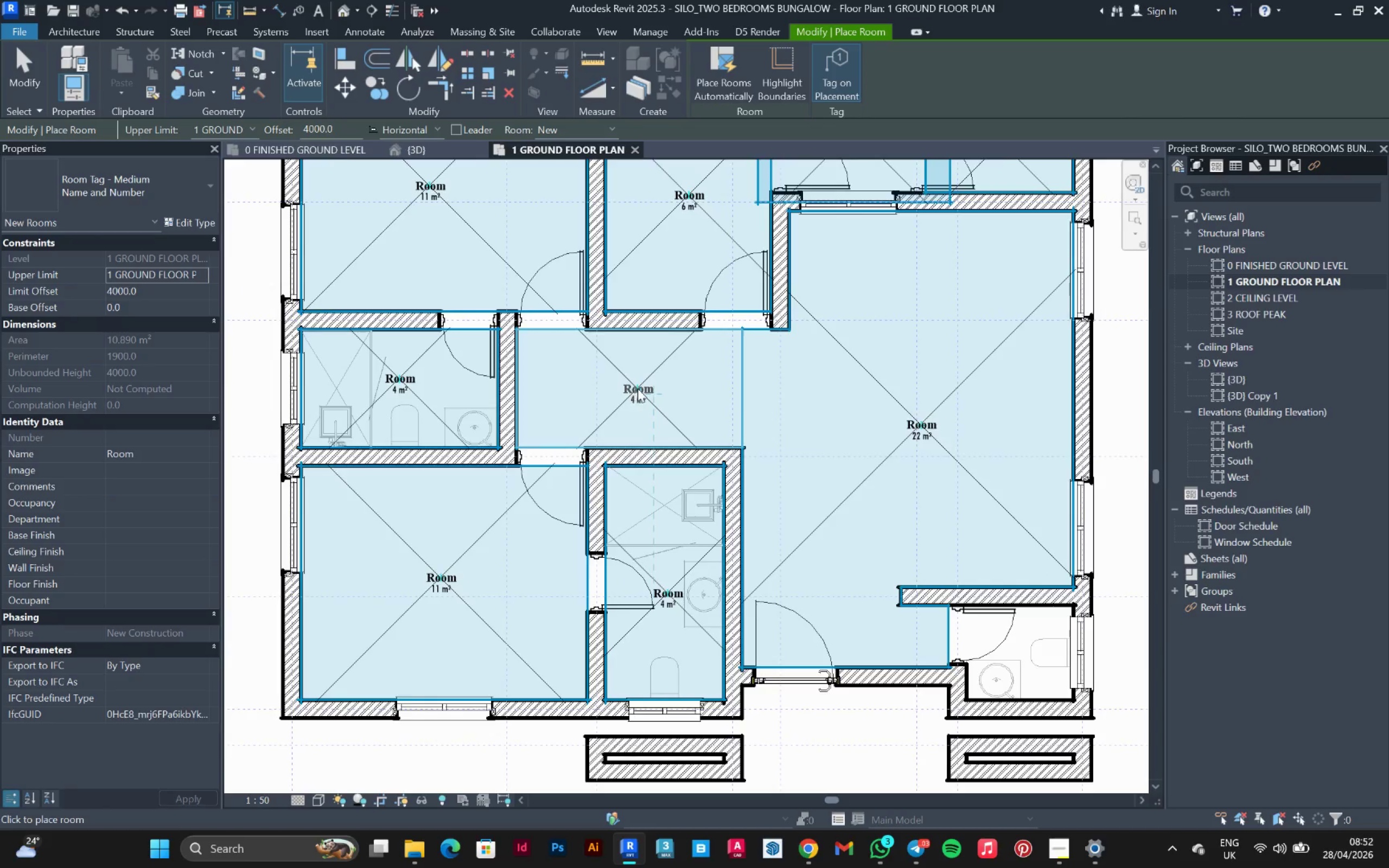 
scroll: coordinate [639, 388], scroll_direction: down, amount: 4.0
 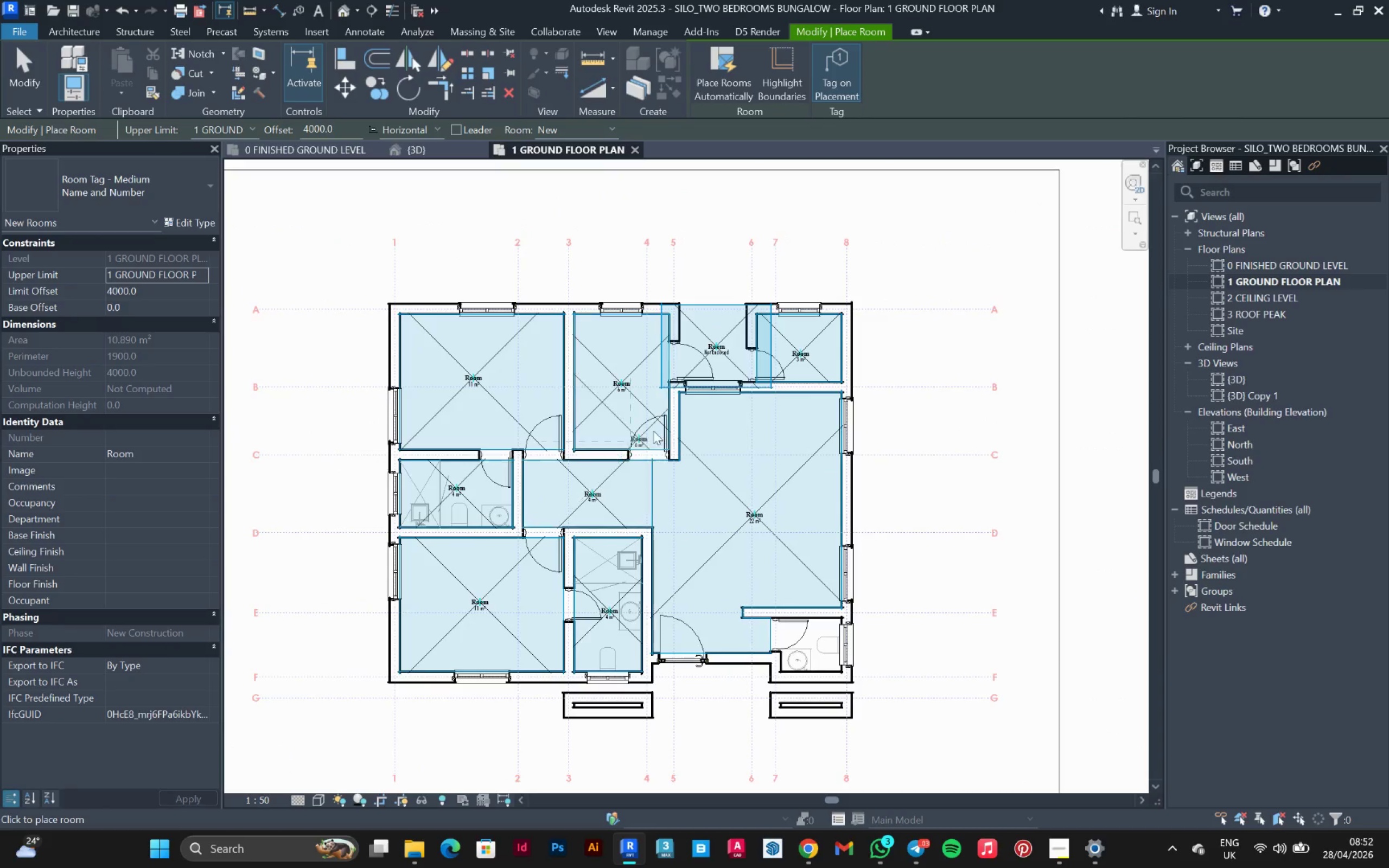 
scroll: coordinate [761, 286], scroll_direction: up, amount: 5.0
 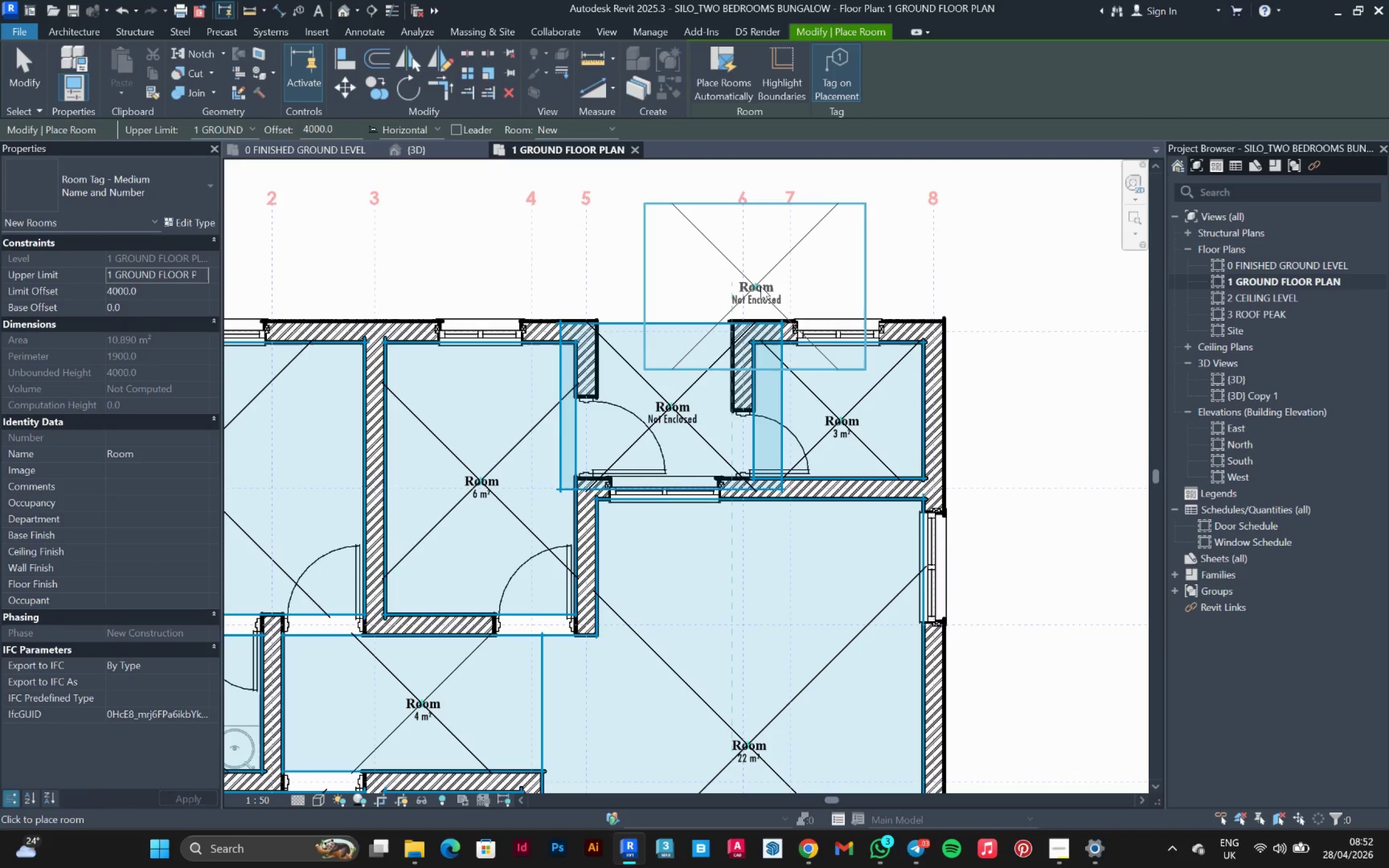 
key(Escape)
 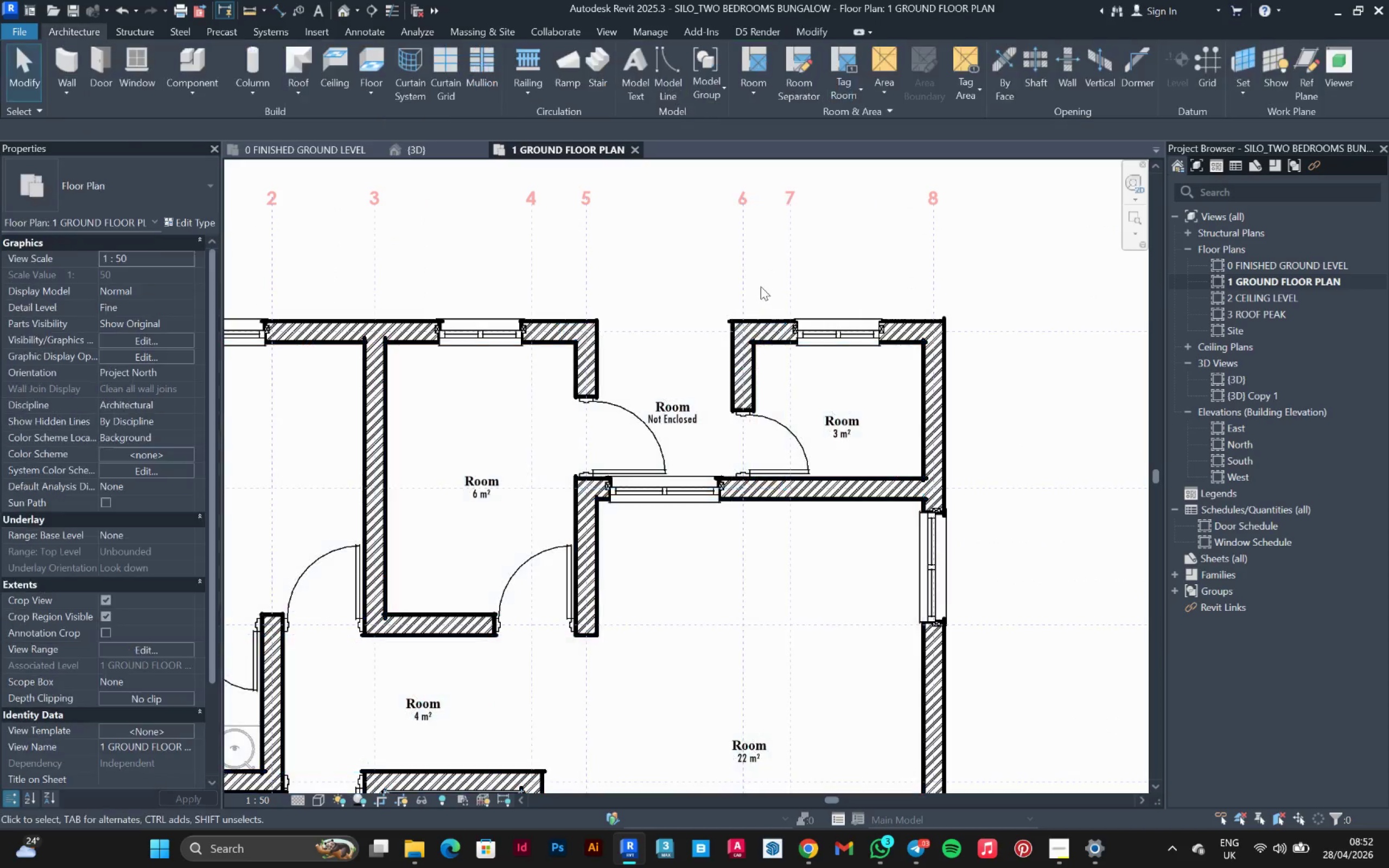 
key(Escape)
 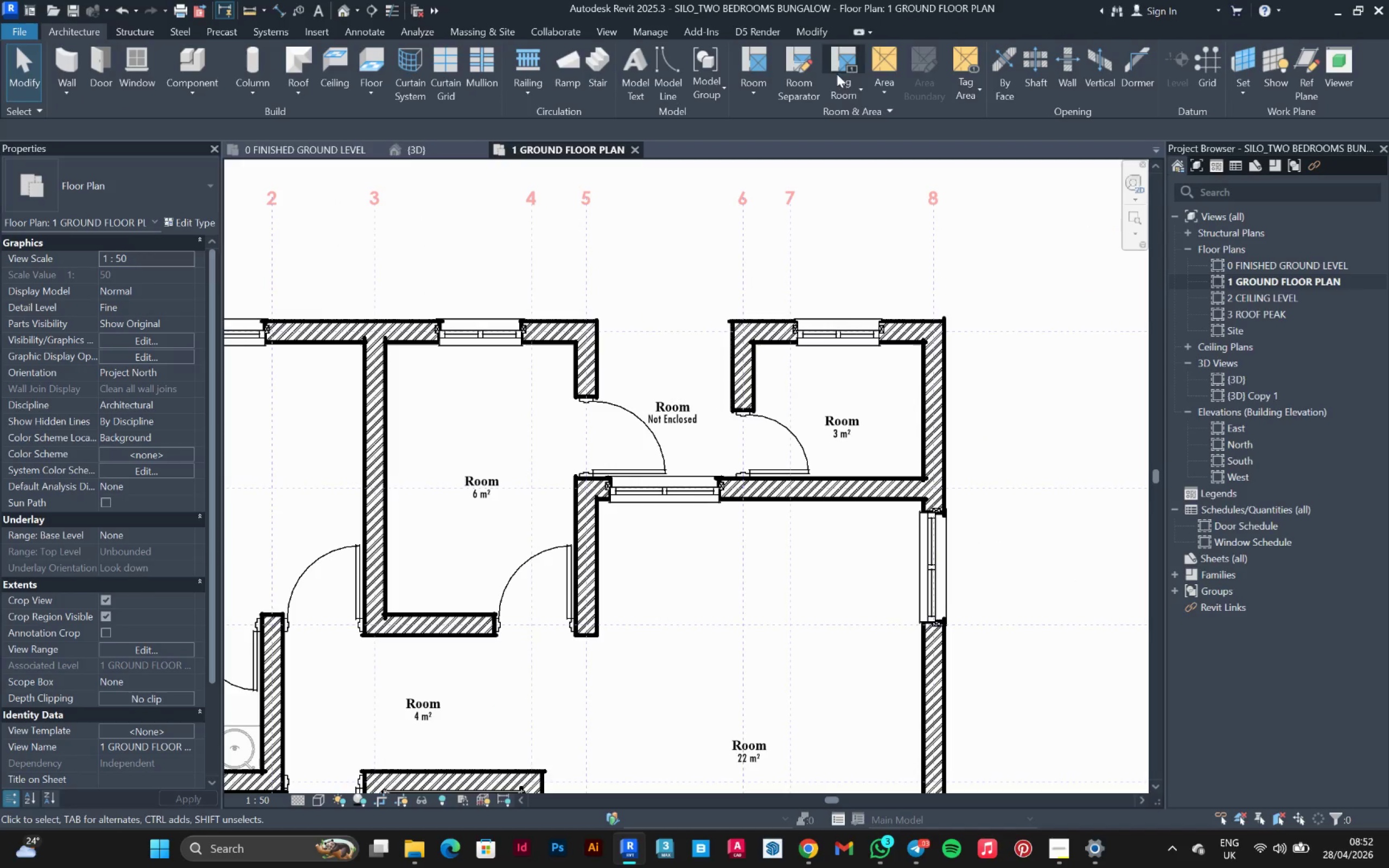 
left_click([805, 60])
 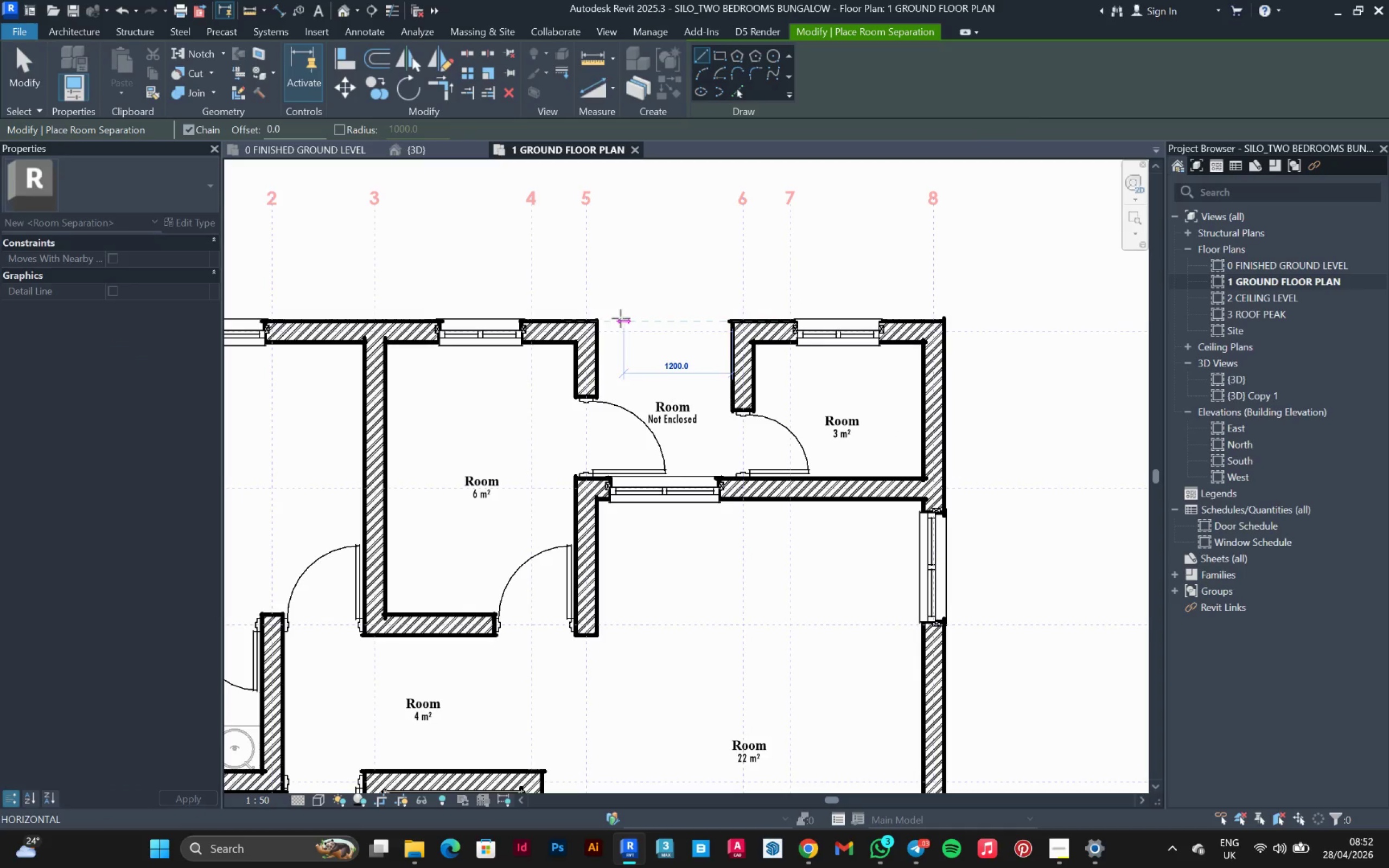 
left_click([598, 323])
 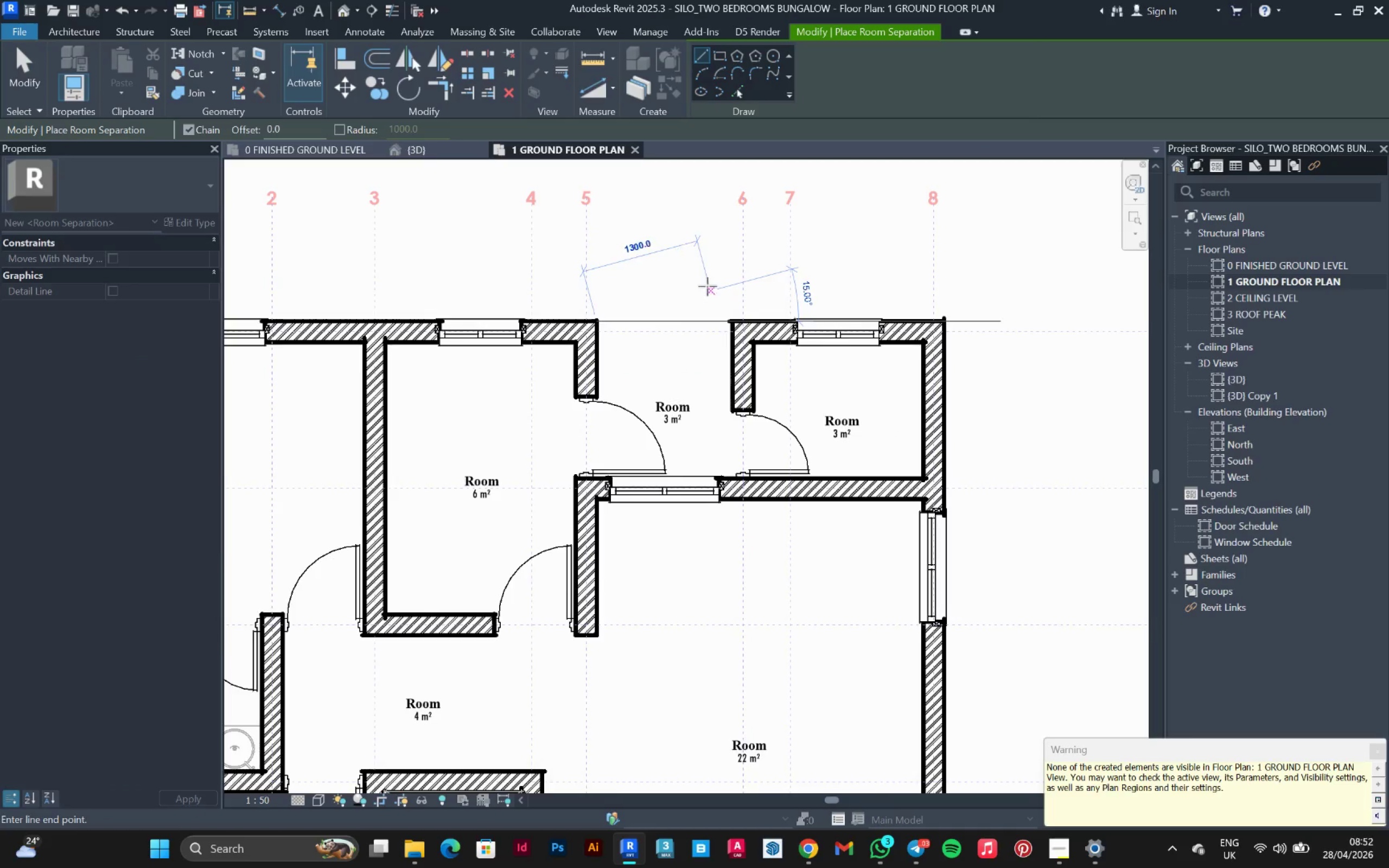 
key(Escape)
 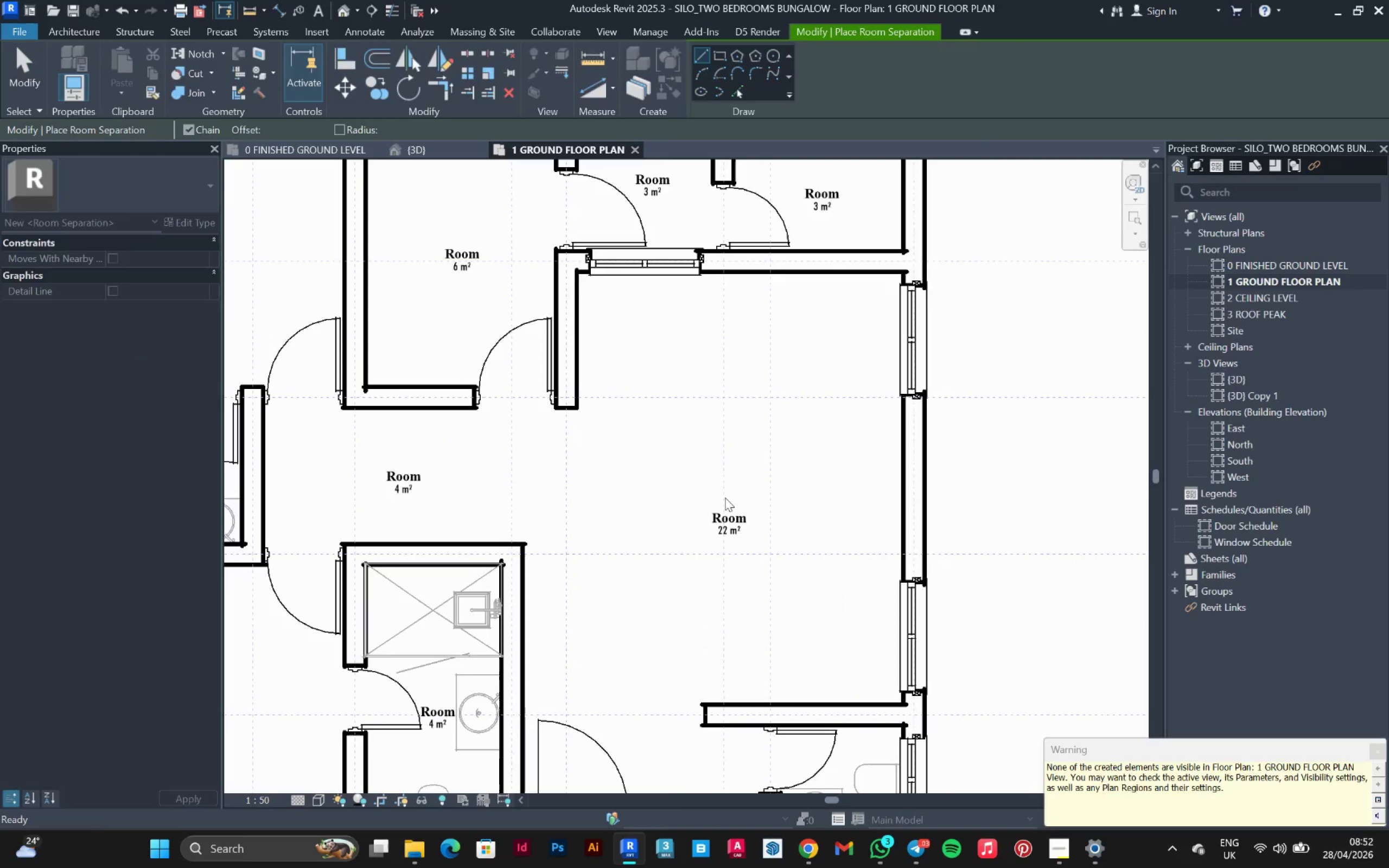 
key(Escape)
 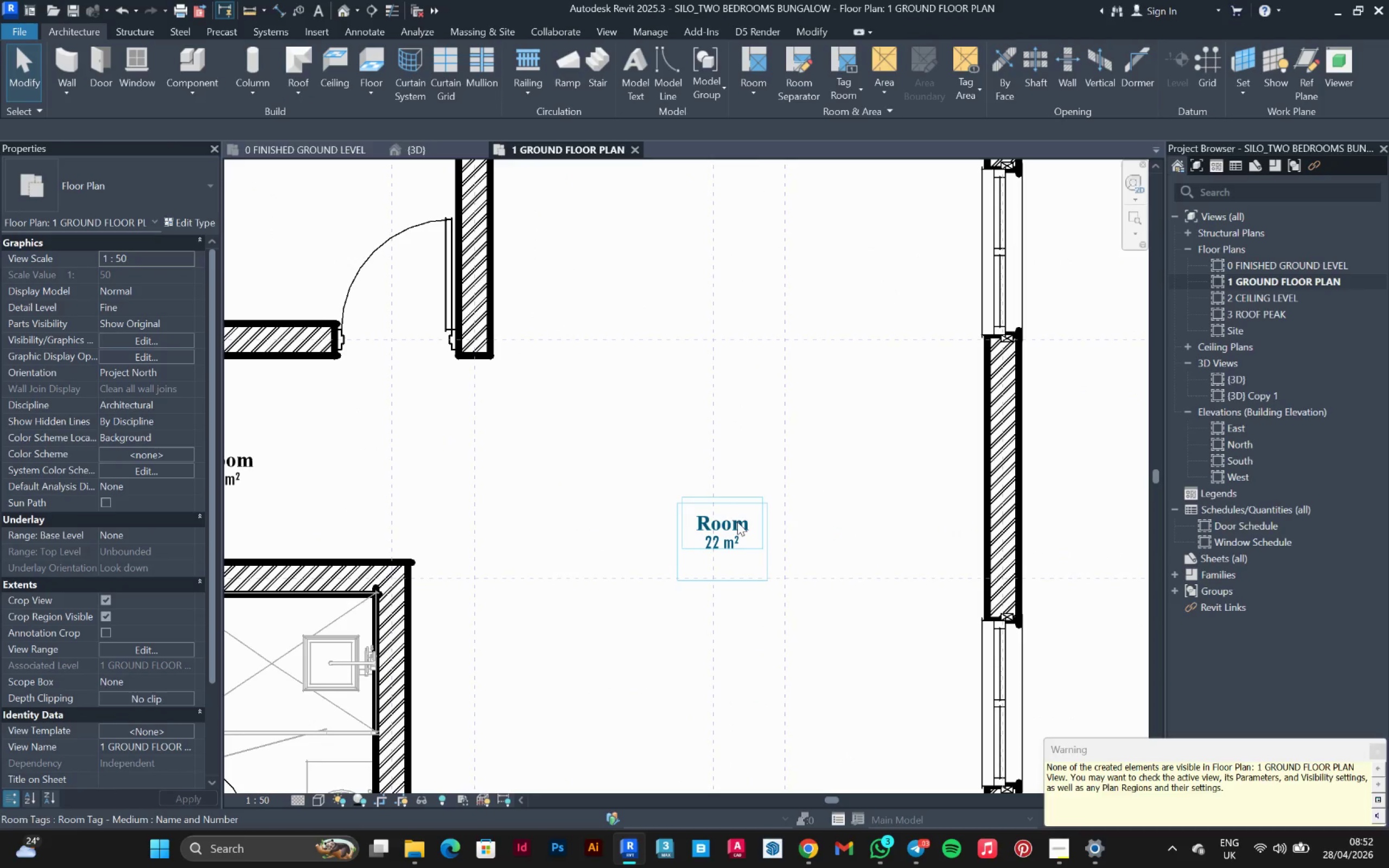 
scroll: coordinate [743, 508], scroll_direction: up, amount: 3.0
 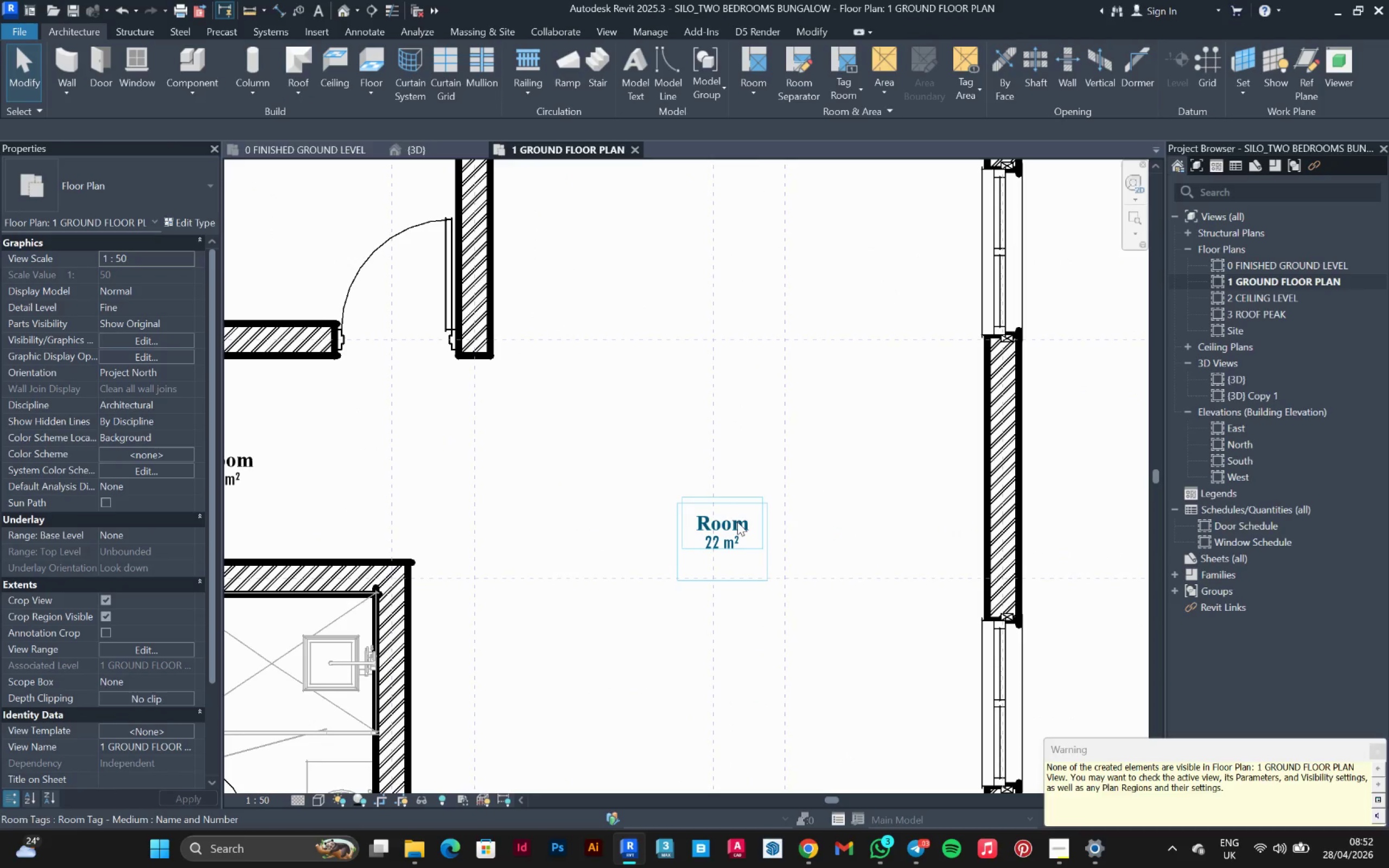 
double_click([737, 522])
 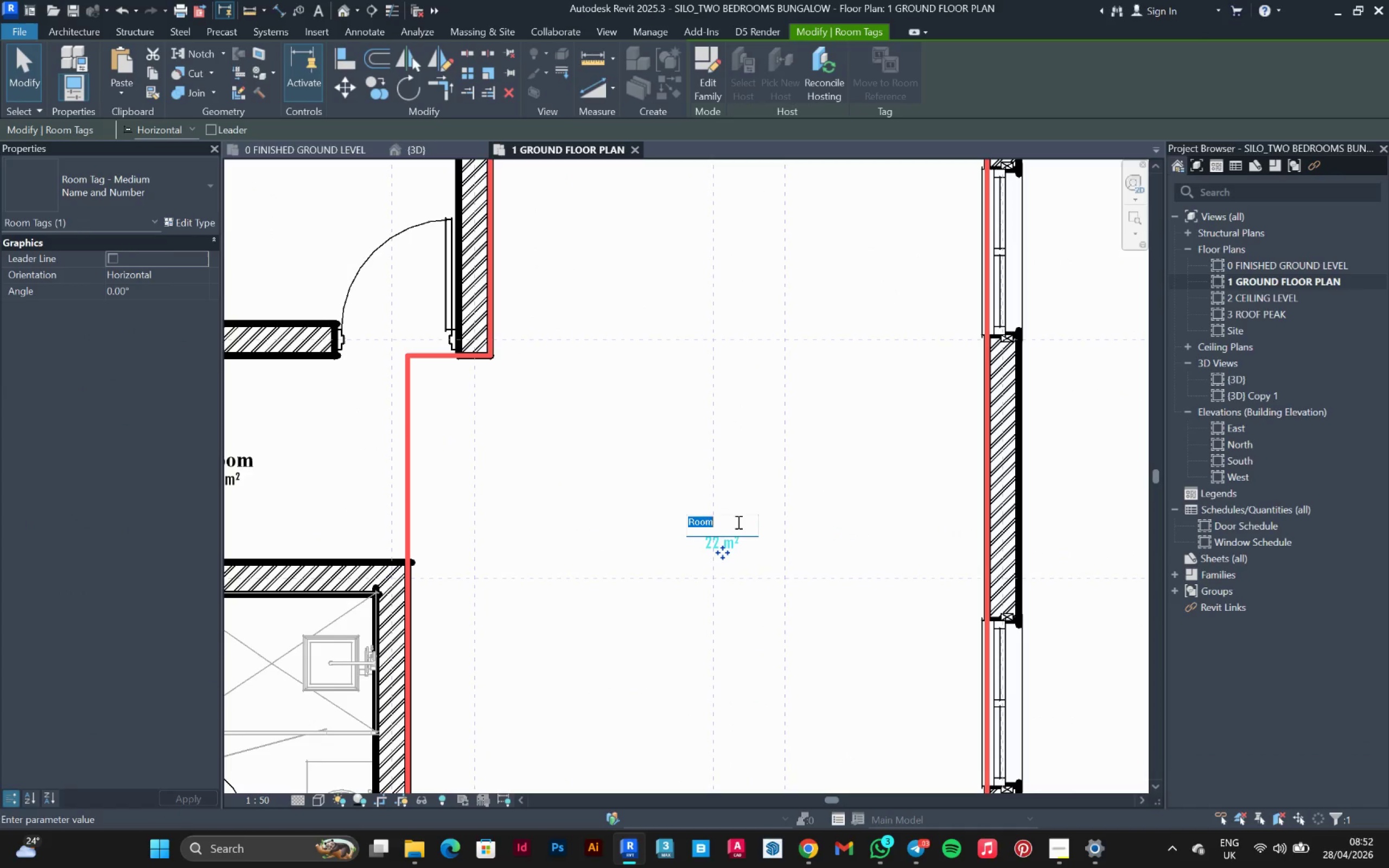 
type(main lounge)
 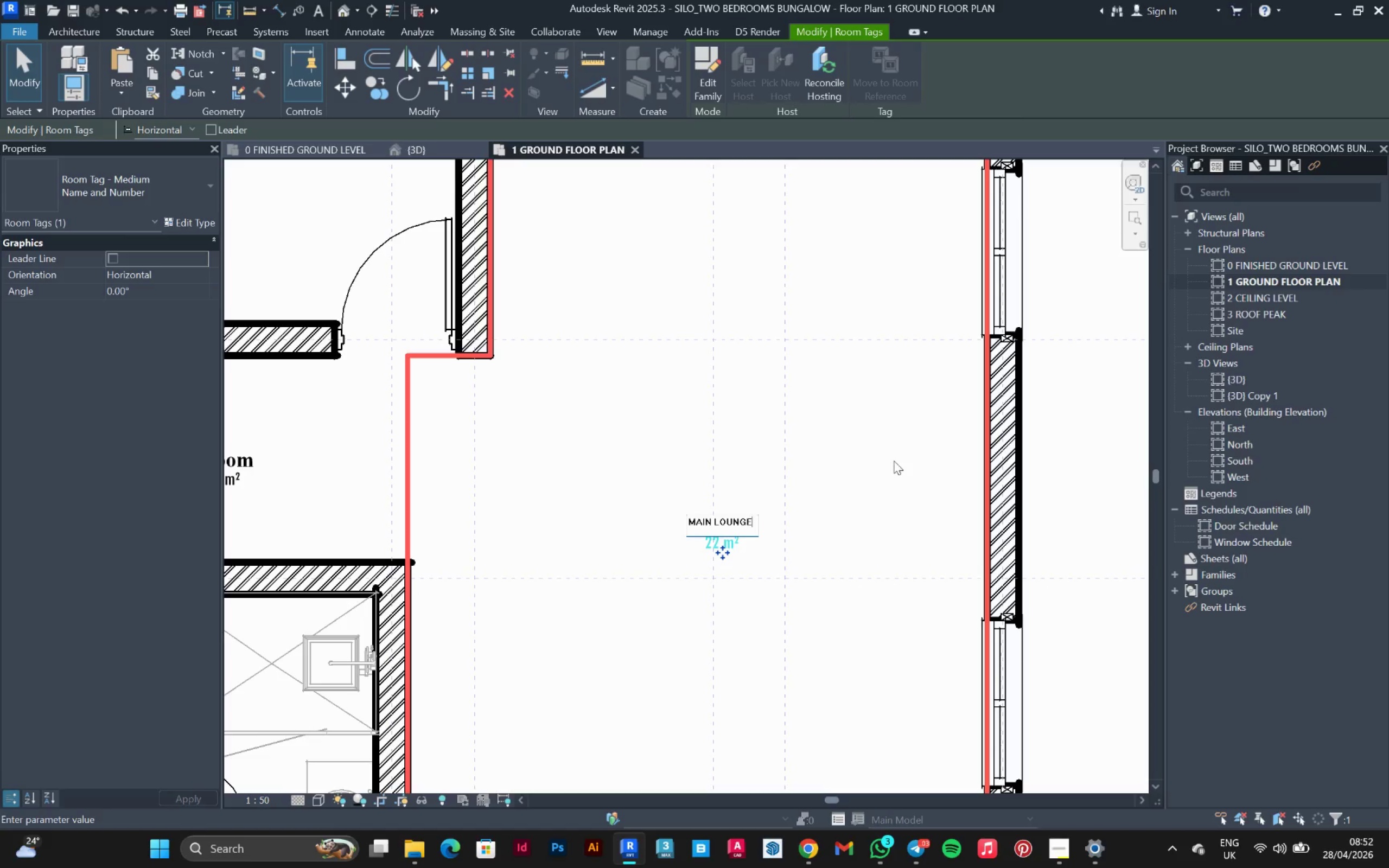 
left_click([894, 467])
 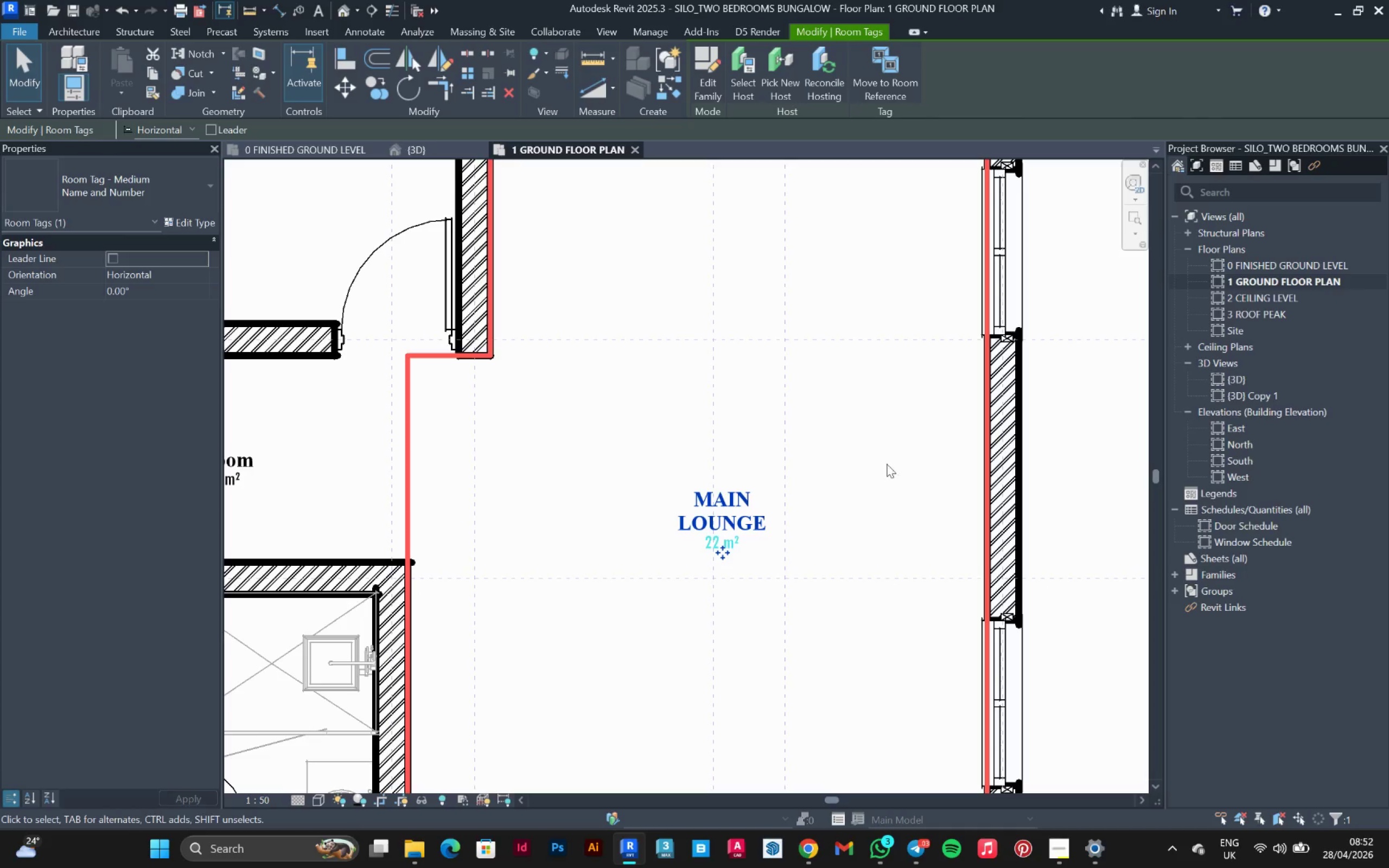 
scroll: coordinate [673, 343], scroll_direction: down, amount: 5.0
 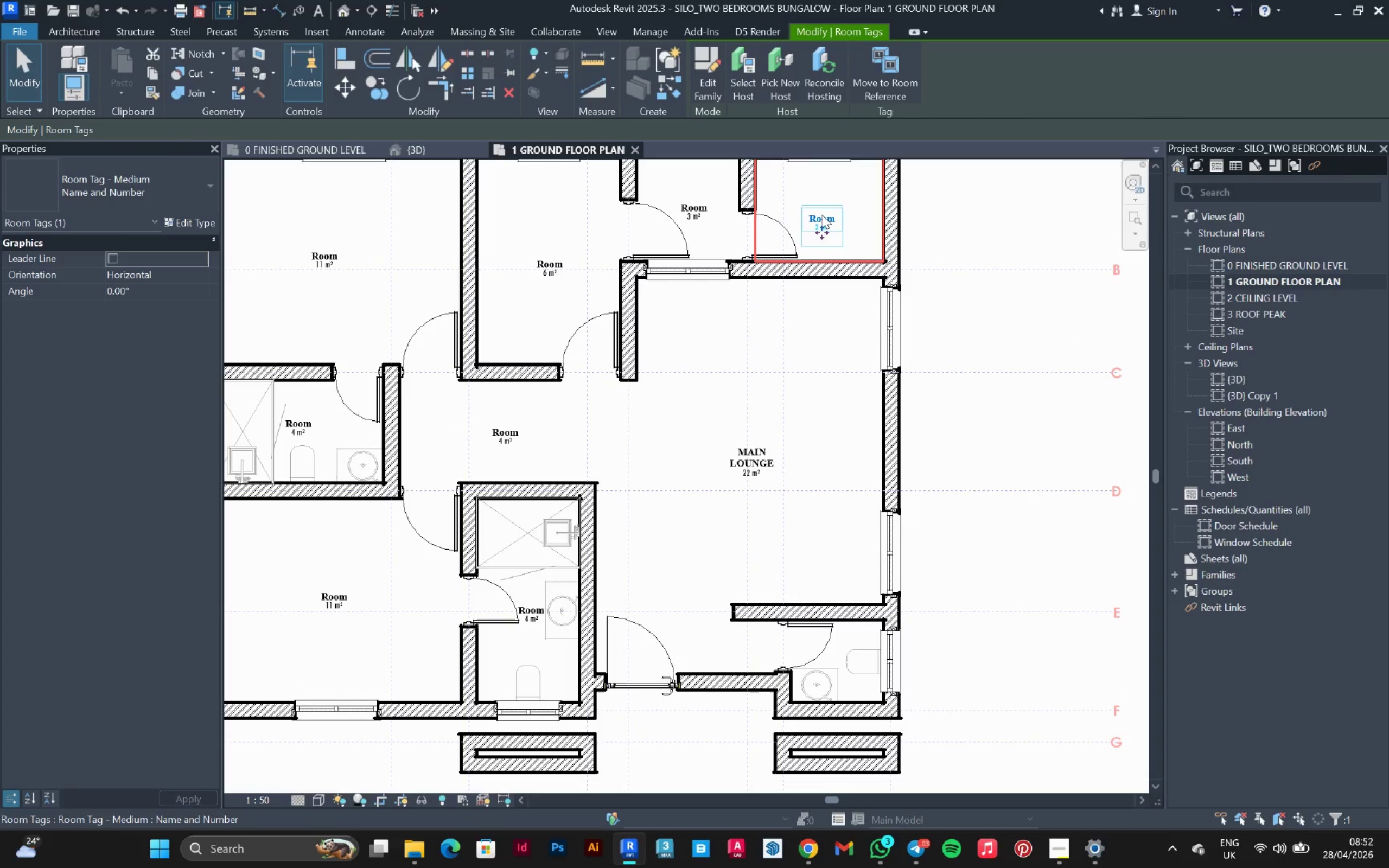 
double_click([822, 215])
 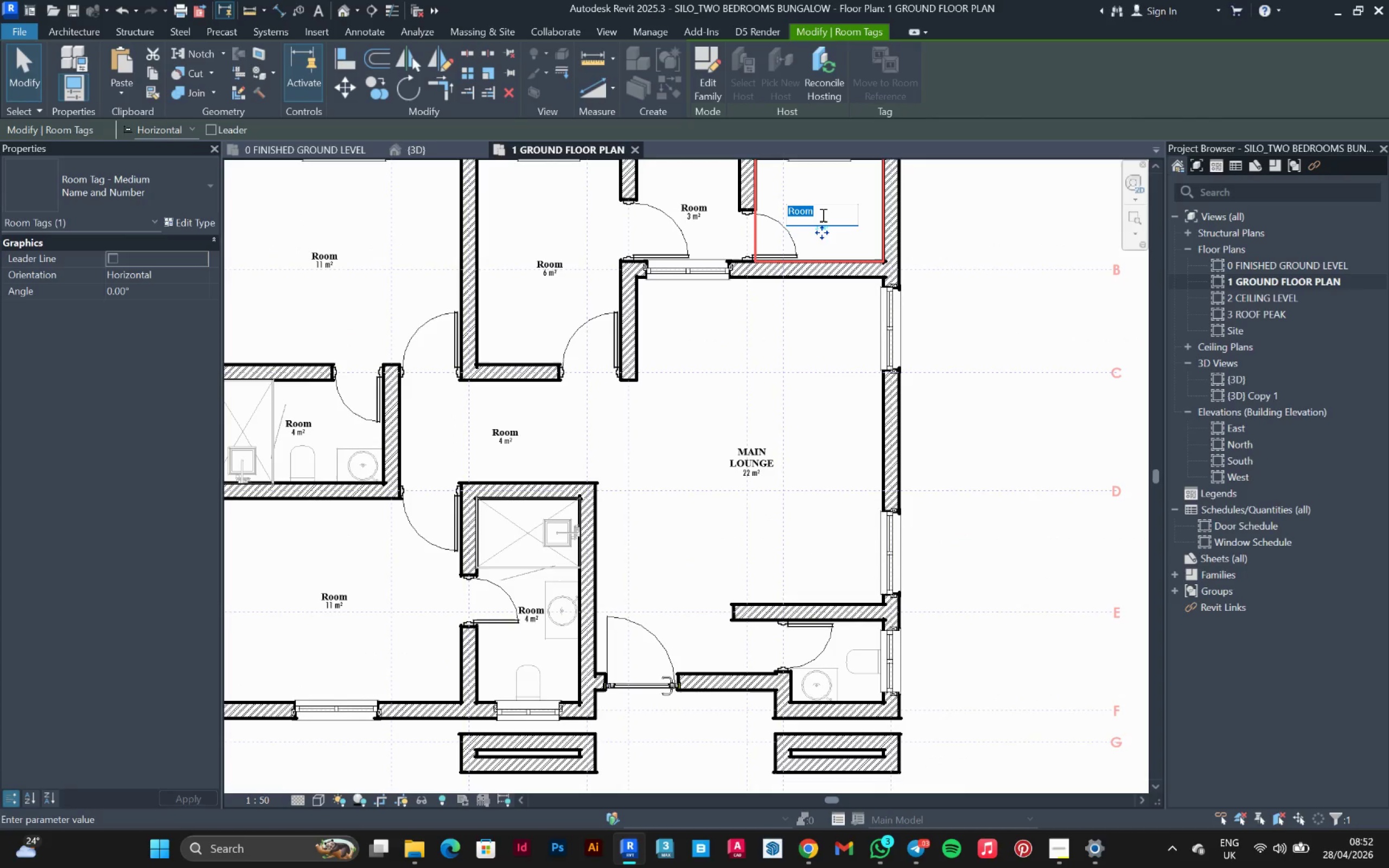 
type(storage)
 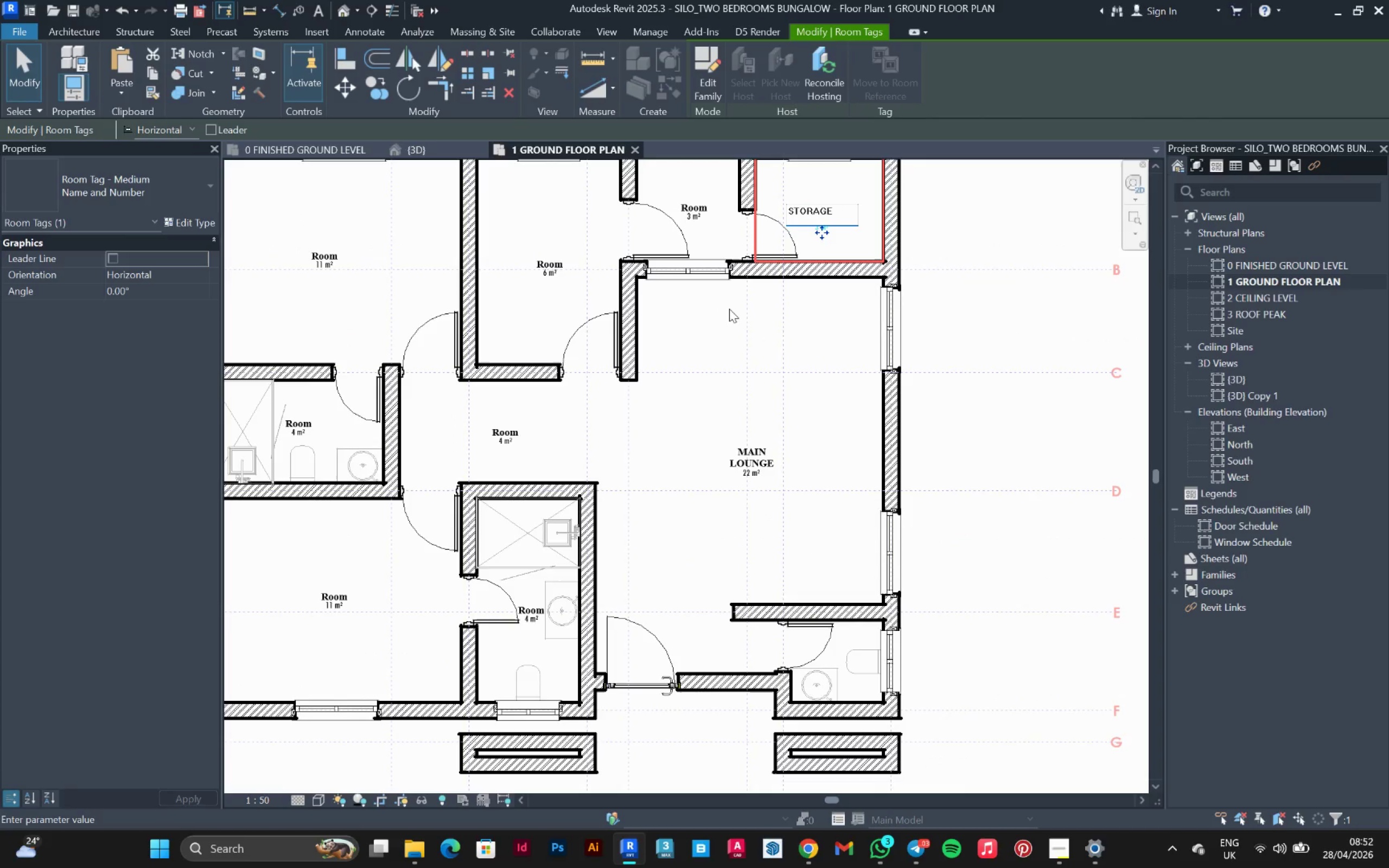 
left_click([802, 327])
 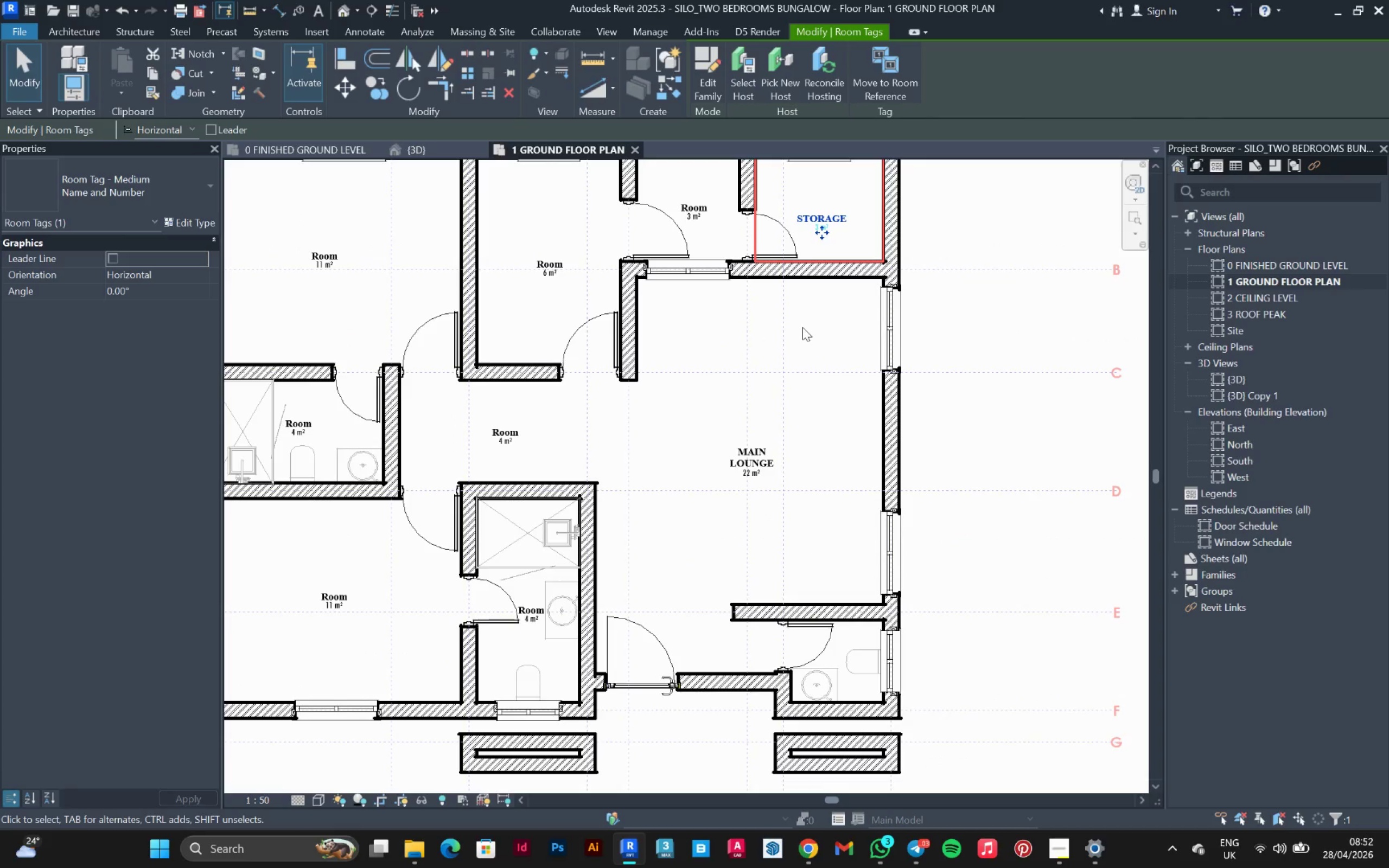 
key(ArrowUp)
 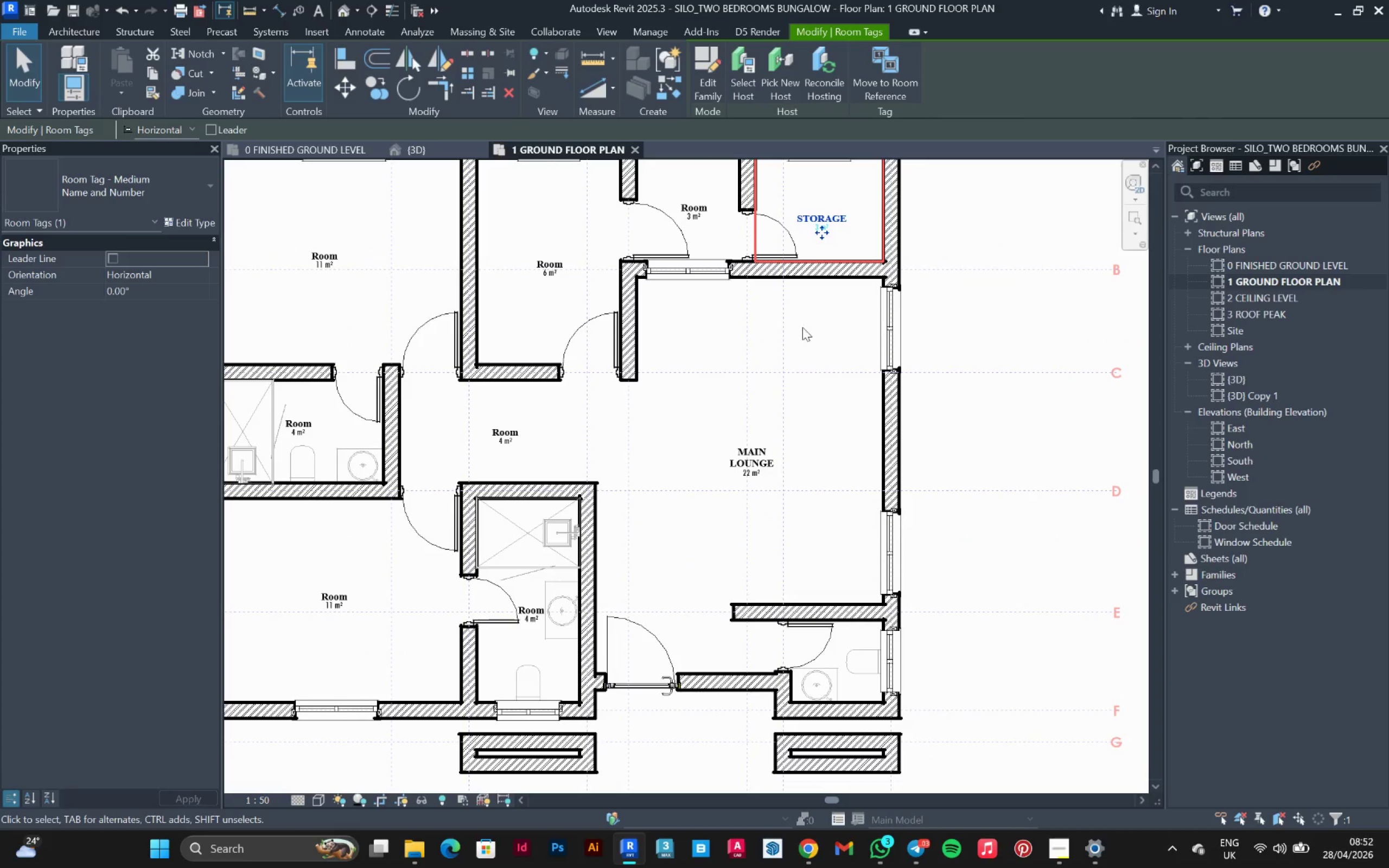 
key(ArrowUp)
 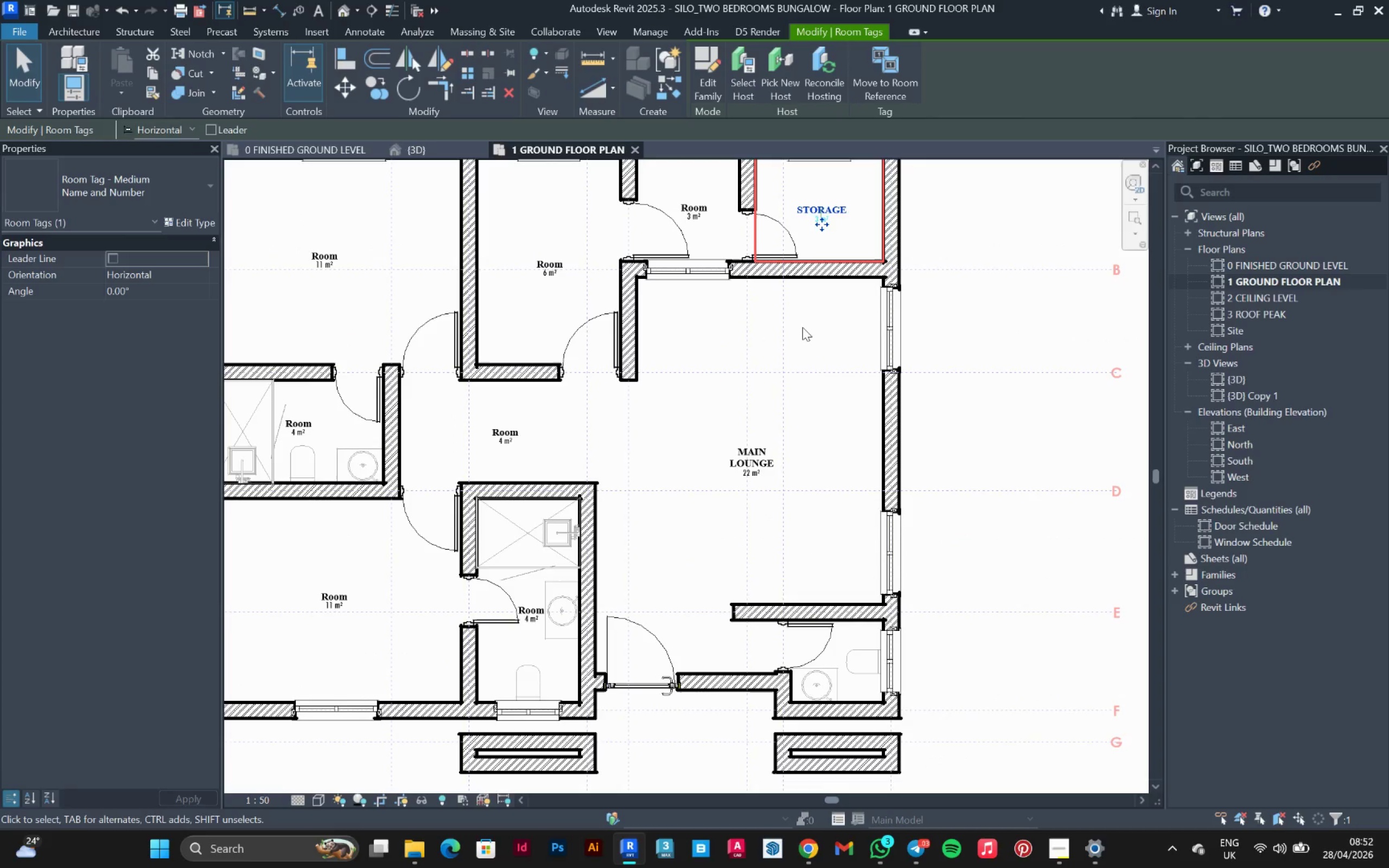 
key(ArrowUp)
 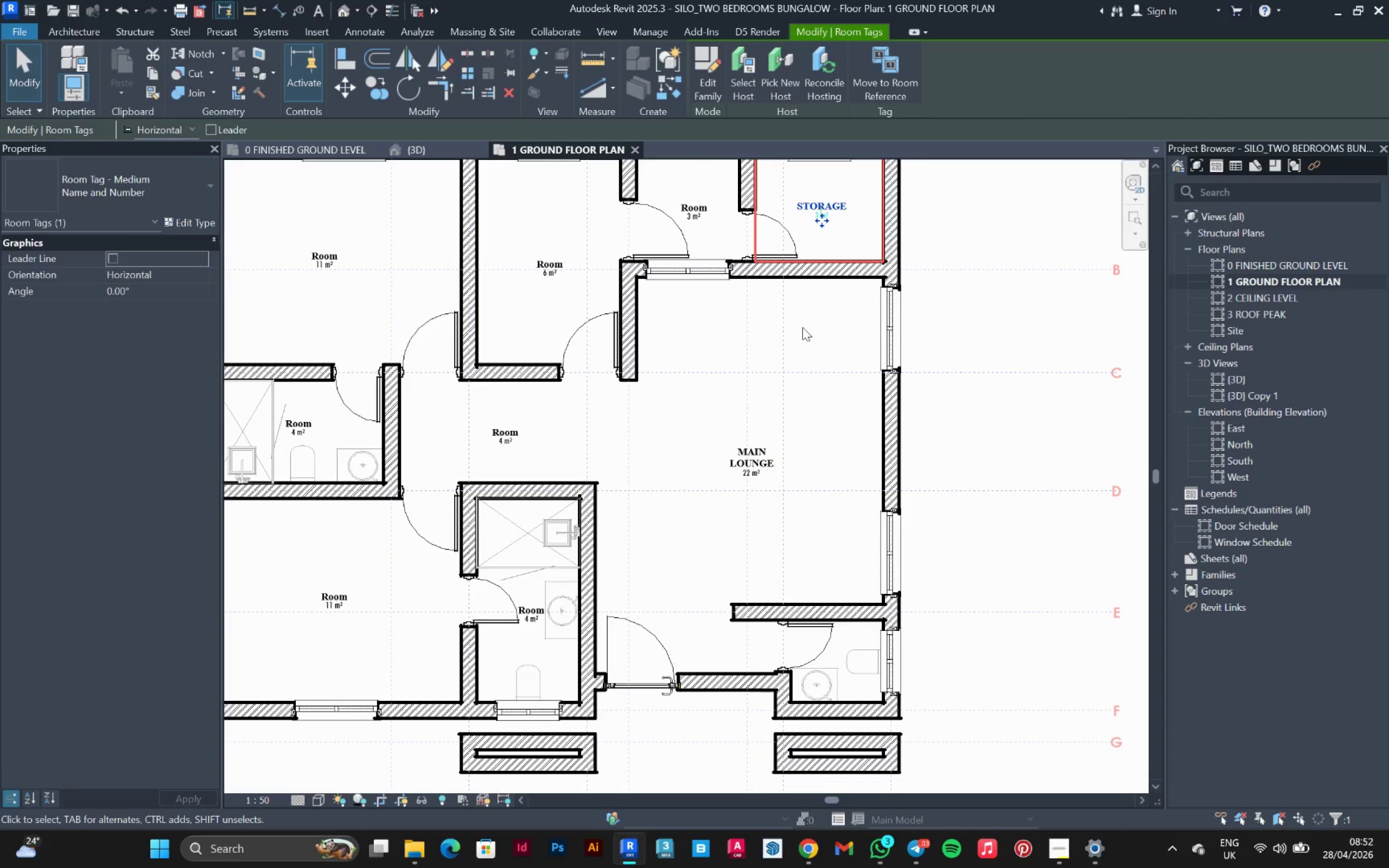 
key(ArrowLeft)
 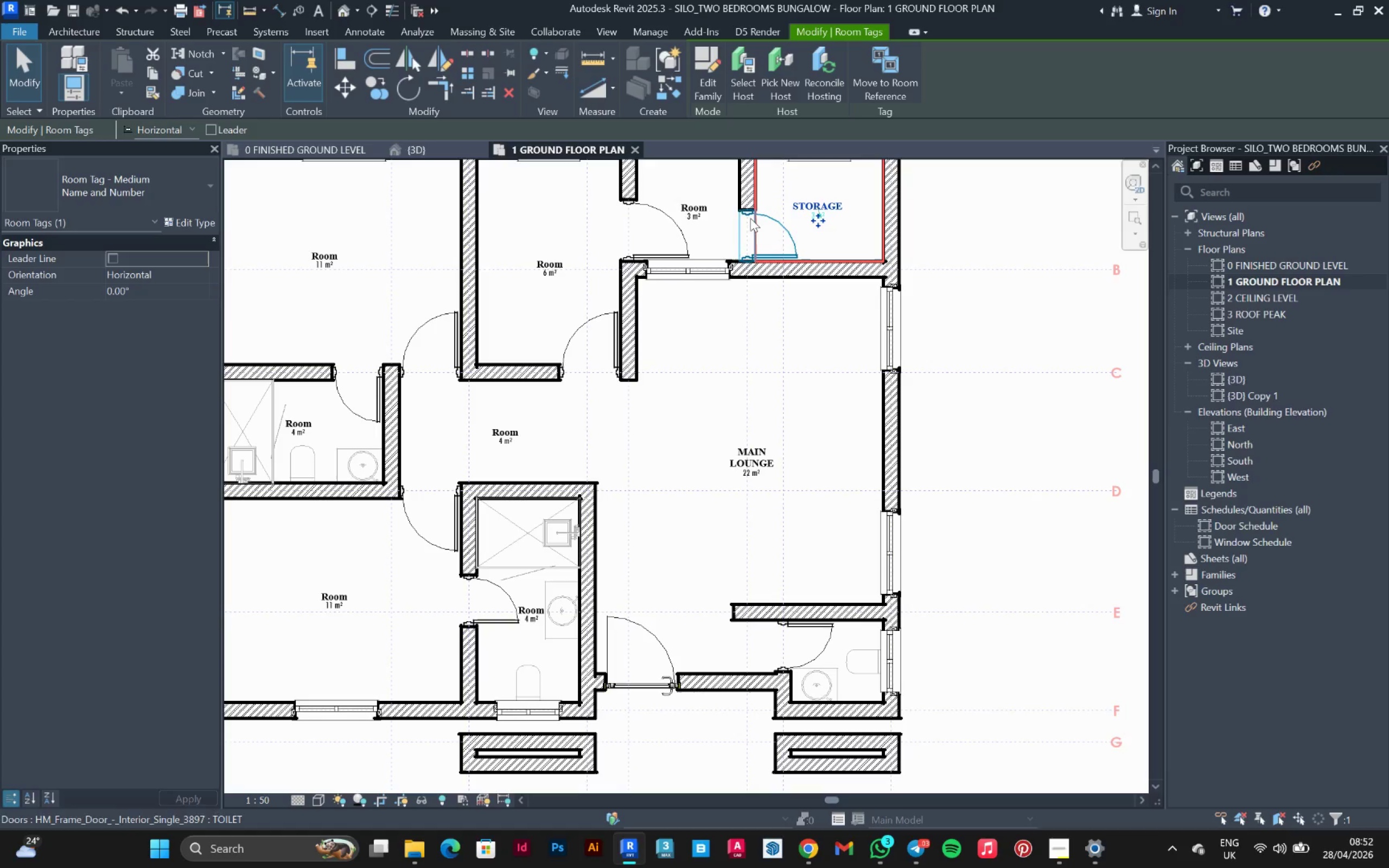 
scroll: coordinate [743, 426], scroll_direction: up, amount: 6.0
 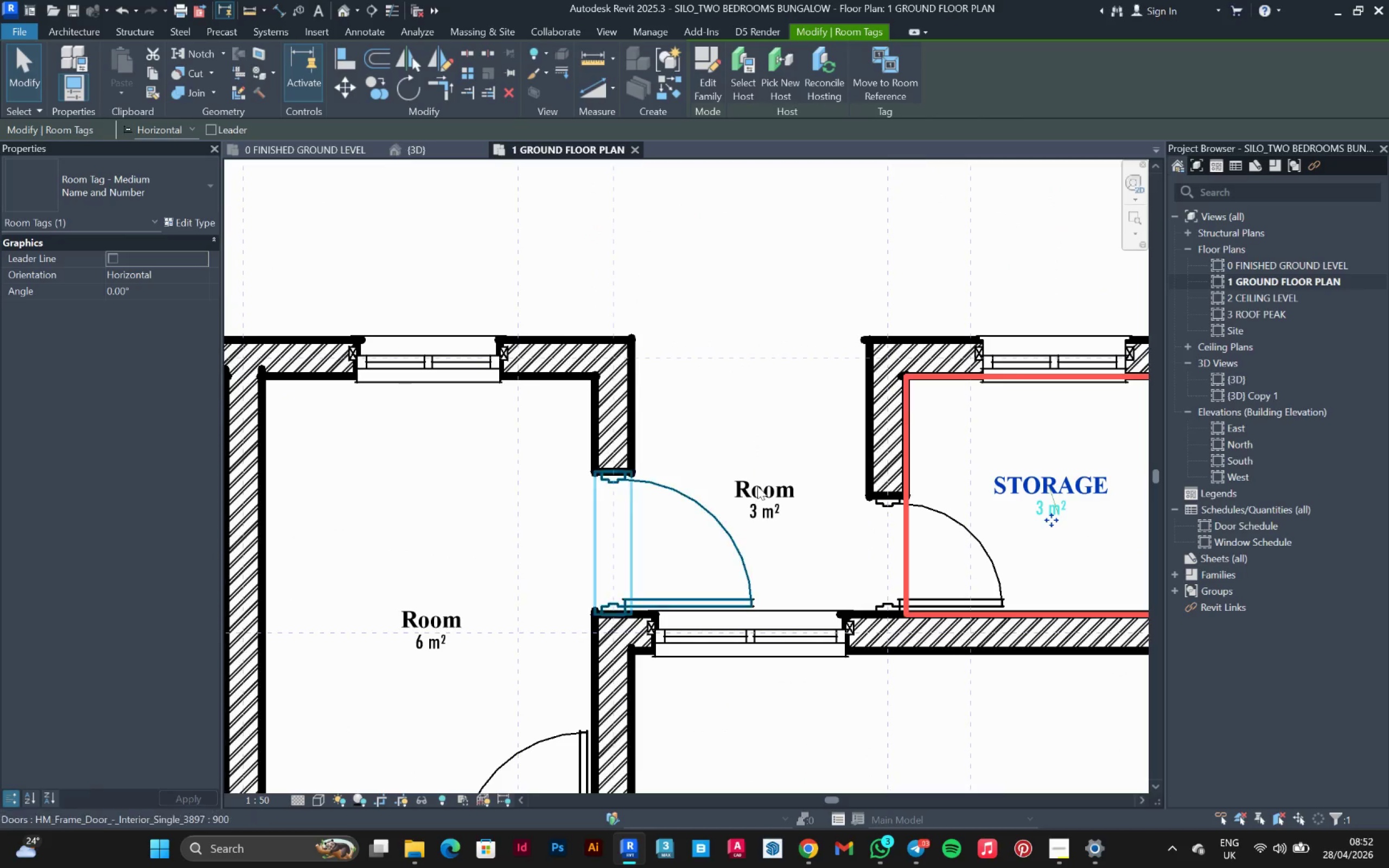 
left_click([756, 494])
 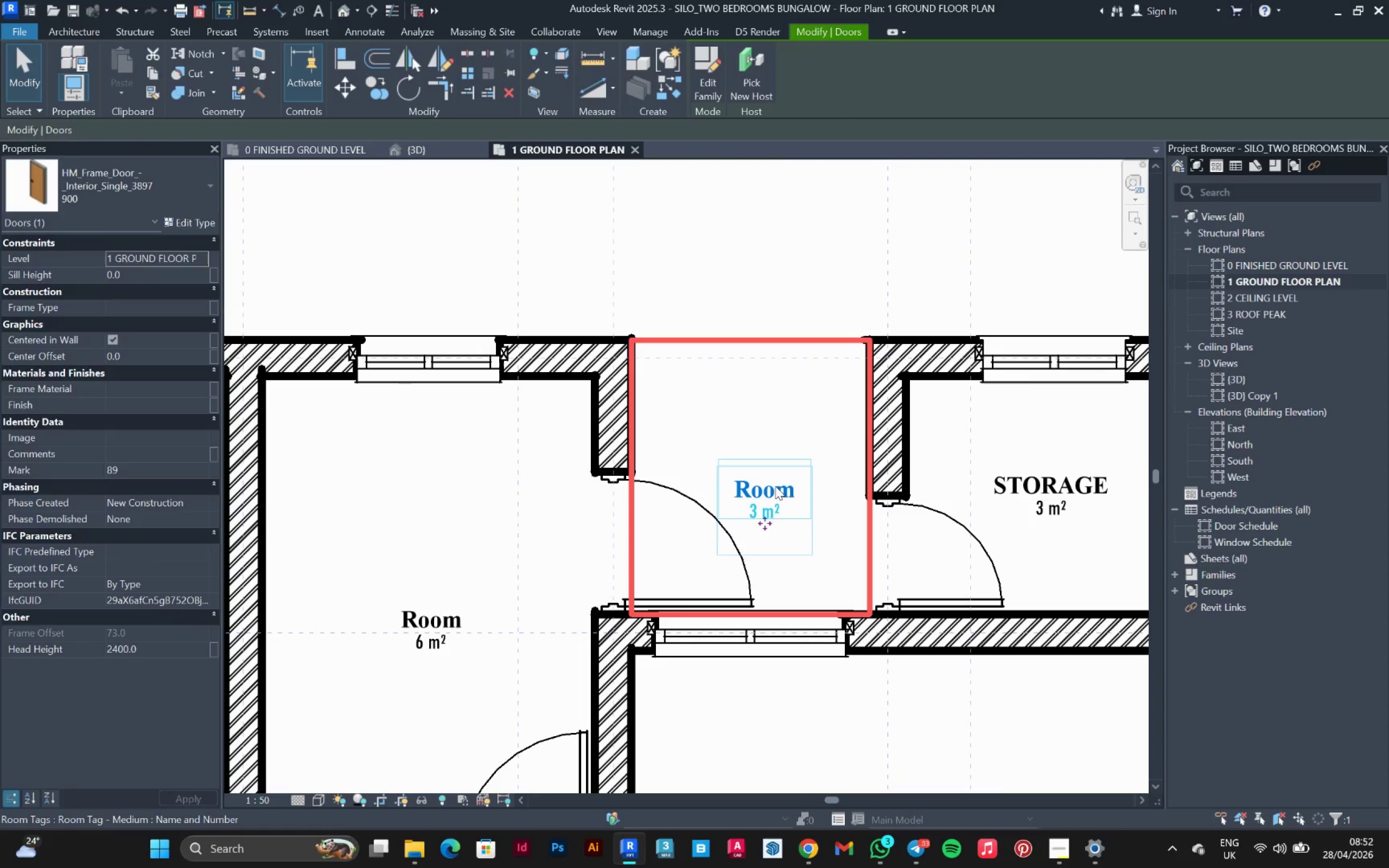 
double_click([775, 486])
 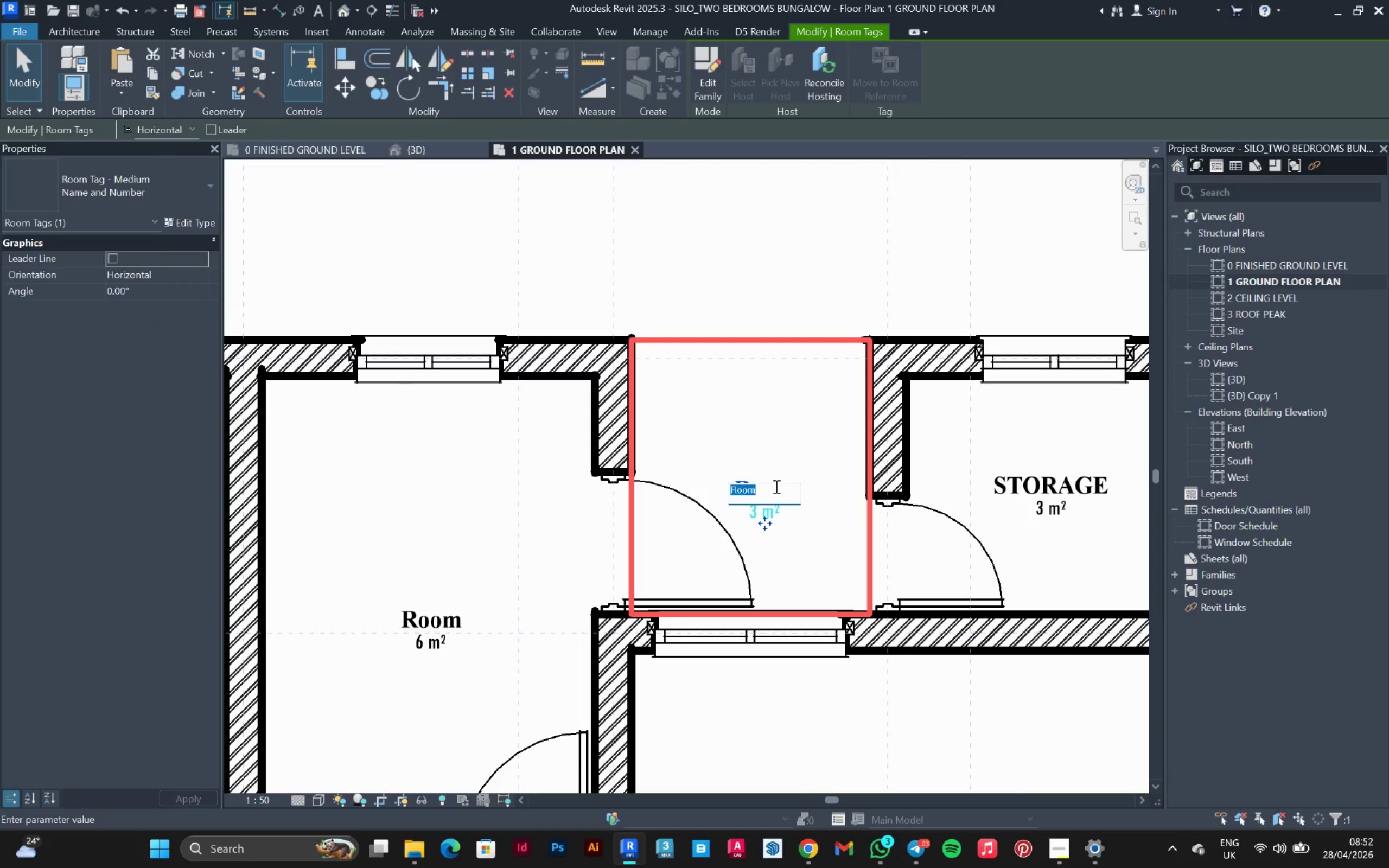 
type(terrace)
 